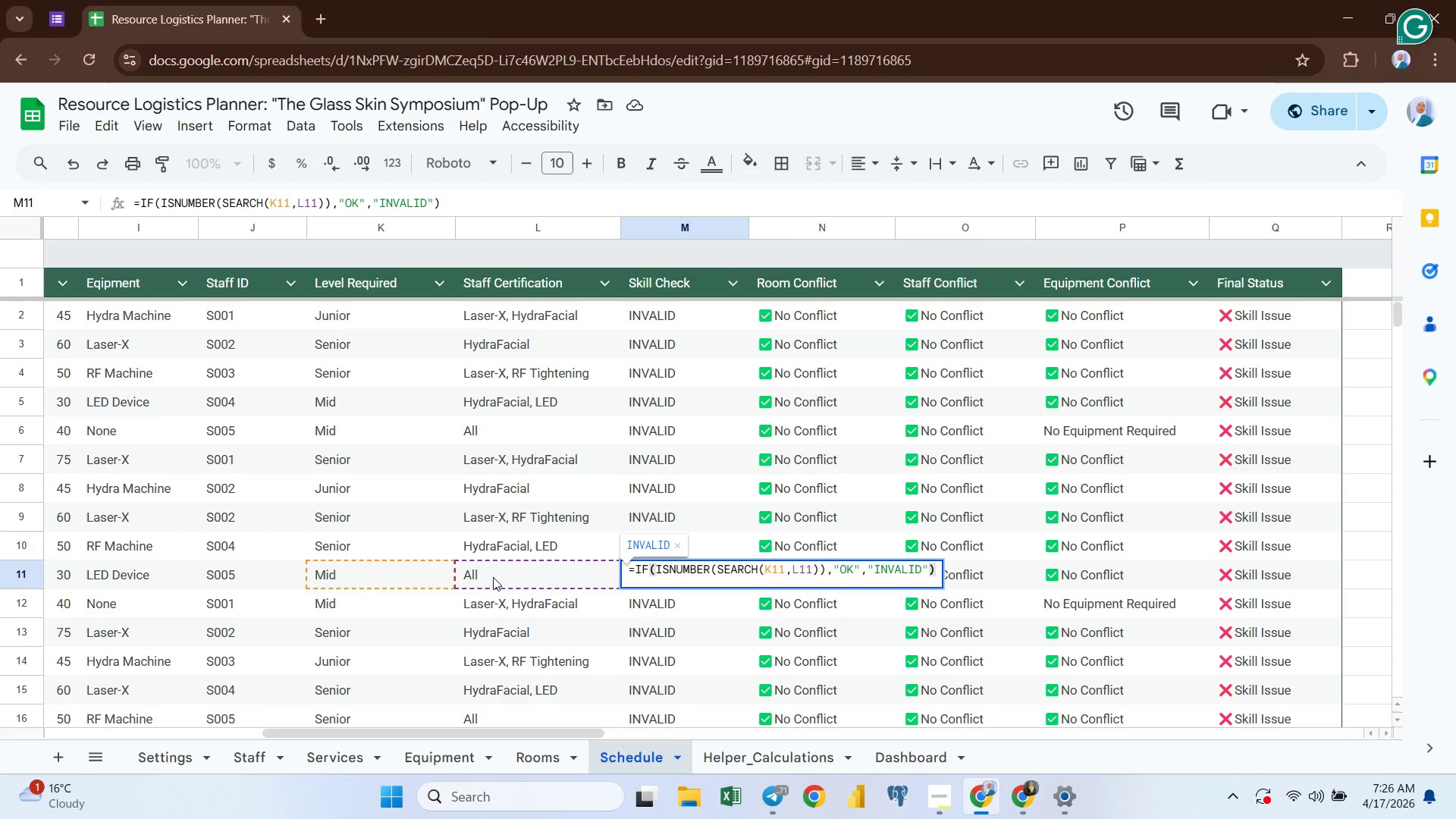 
wait(20.94)
 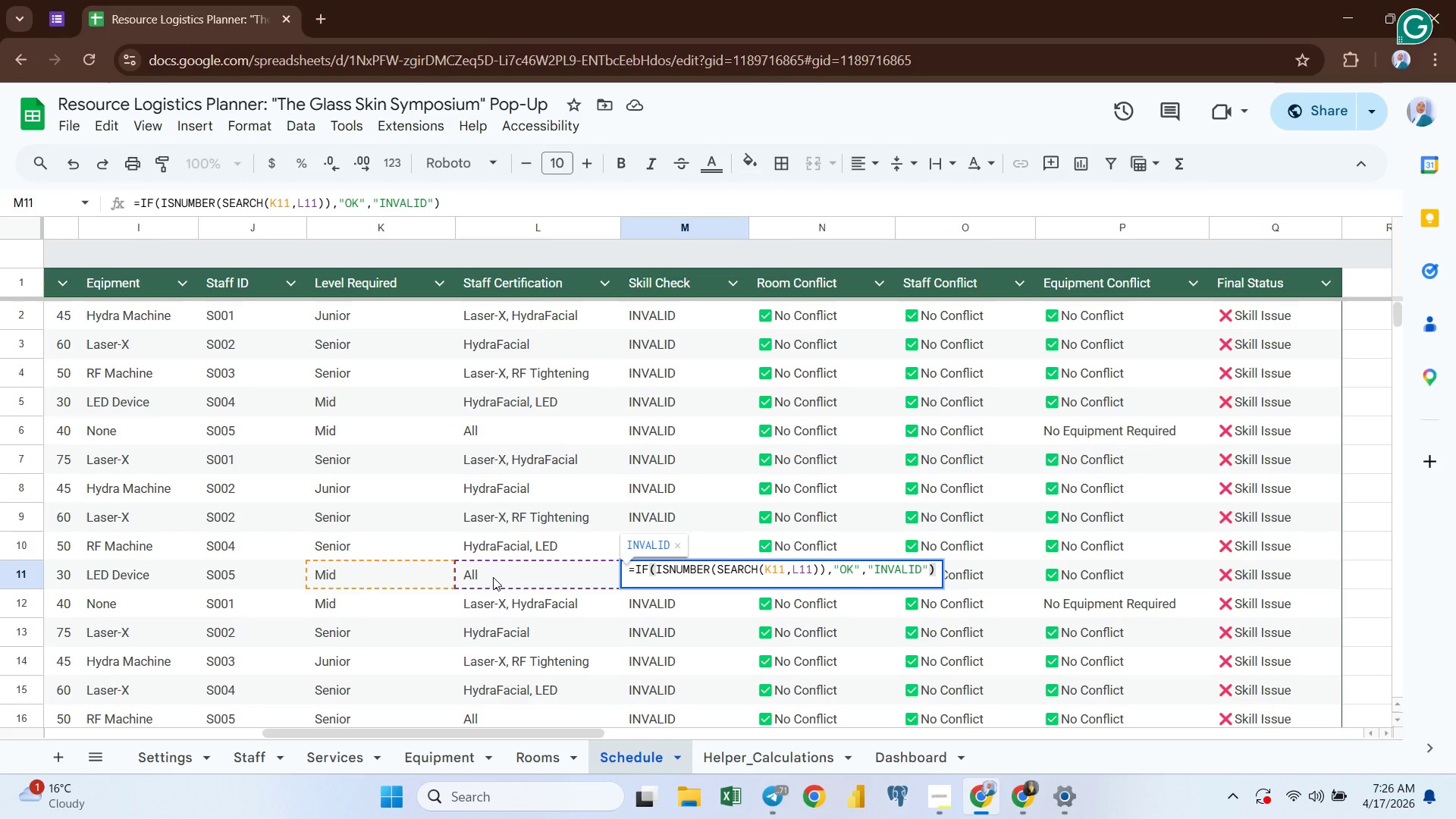 
key(Enter)
 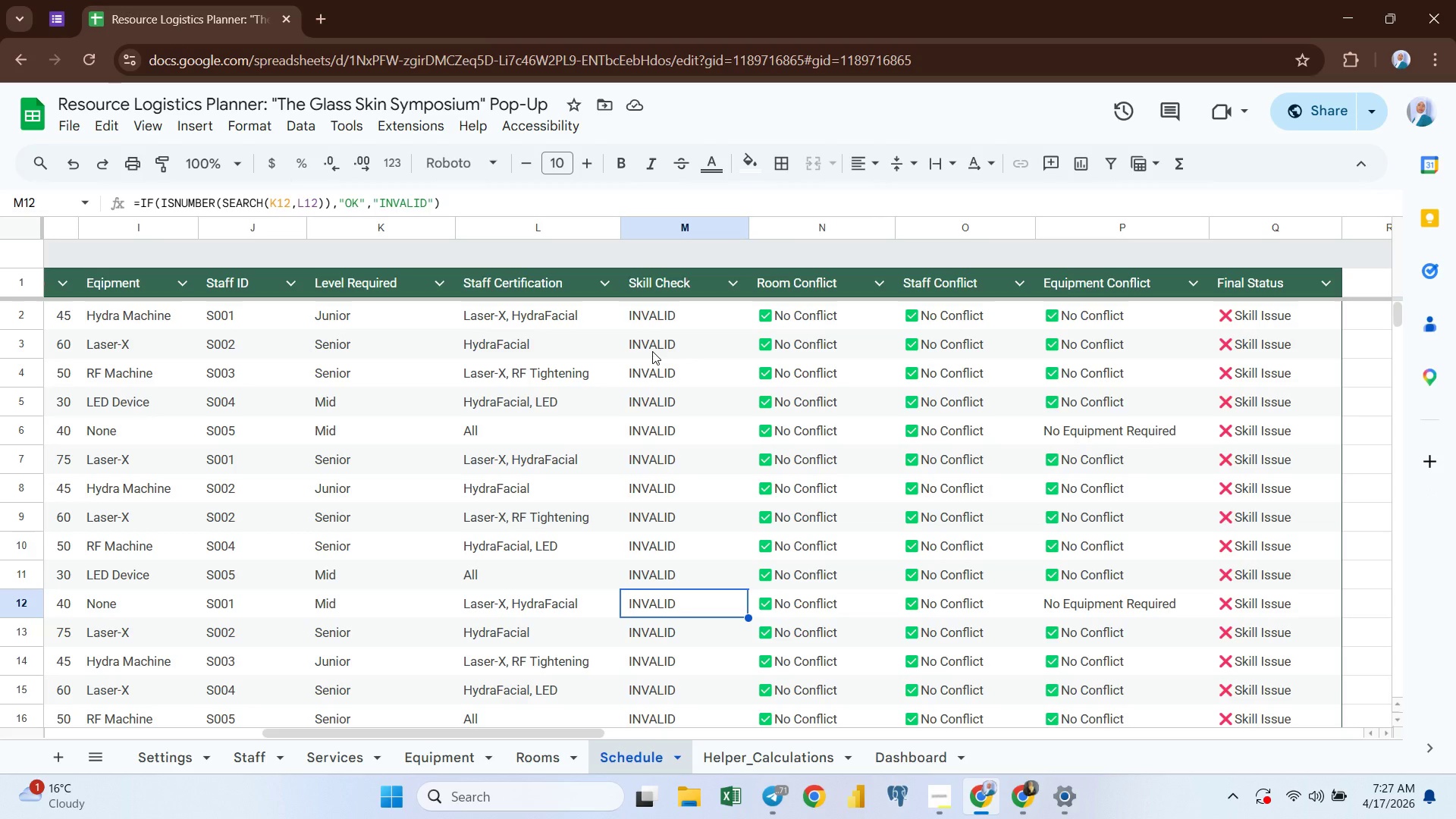 
wait(39.94)
 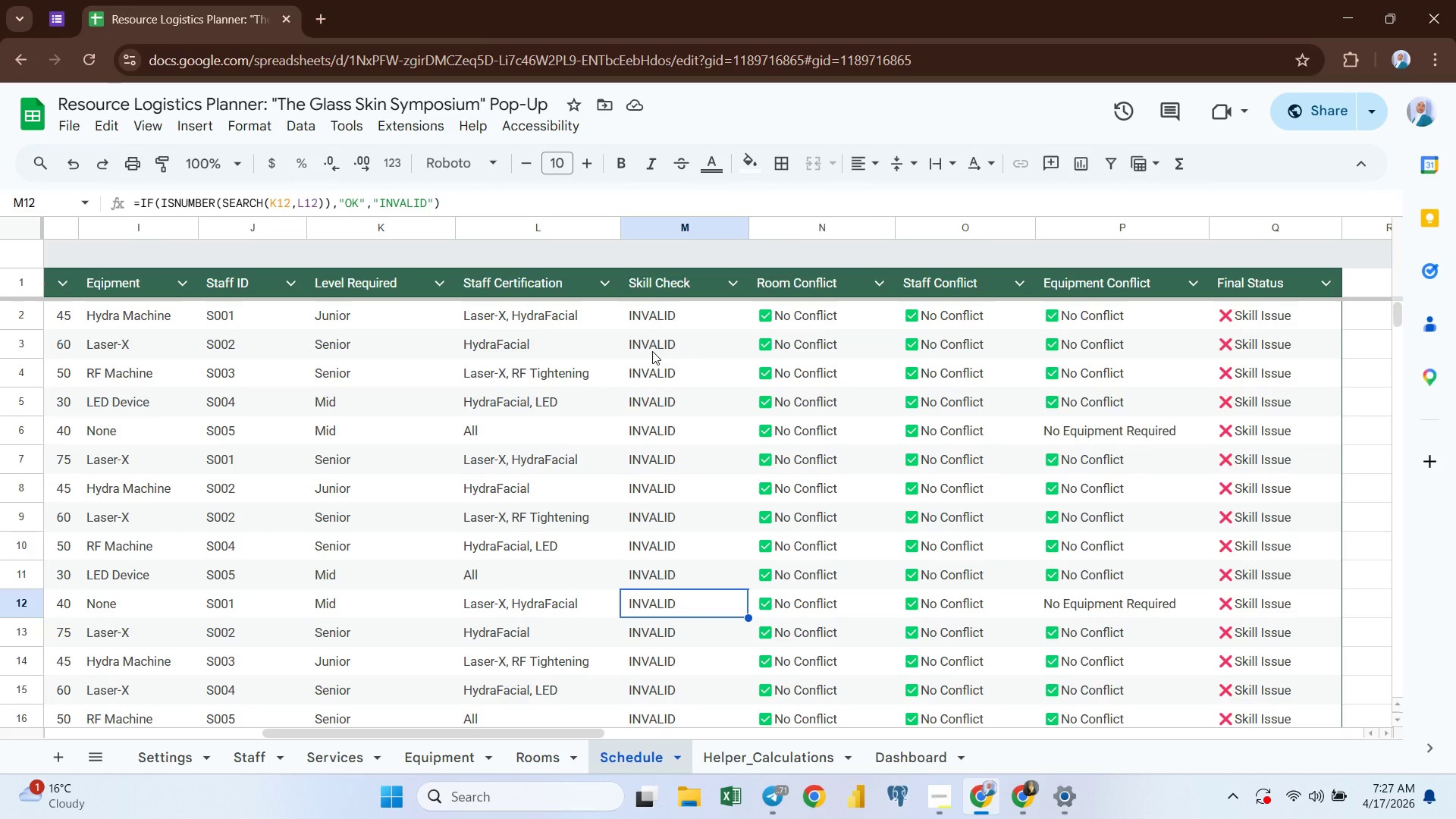 
left_click([645, 318])
 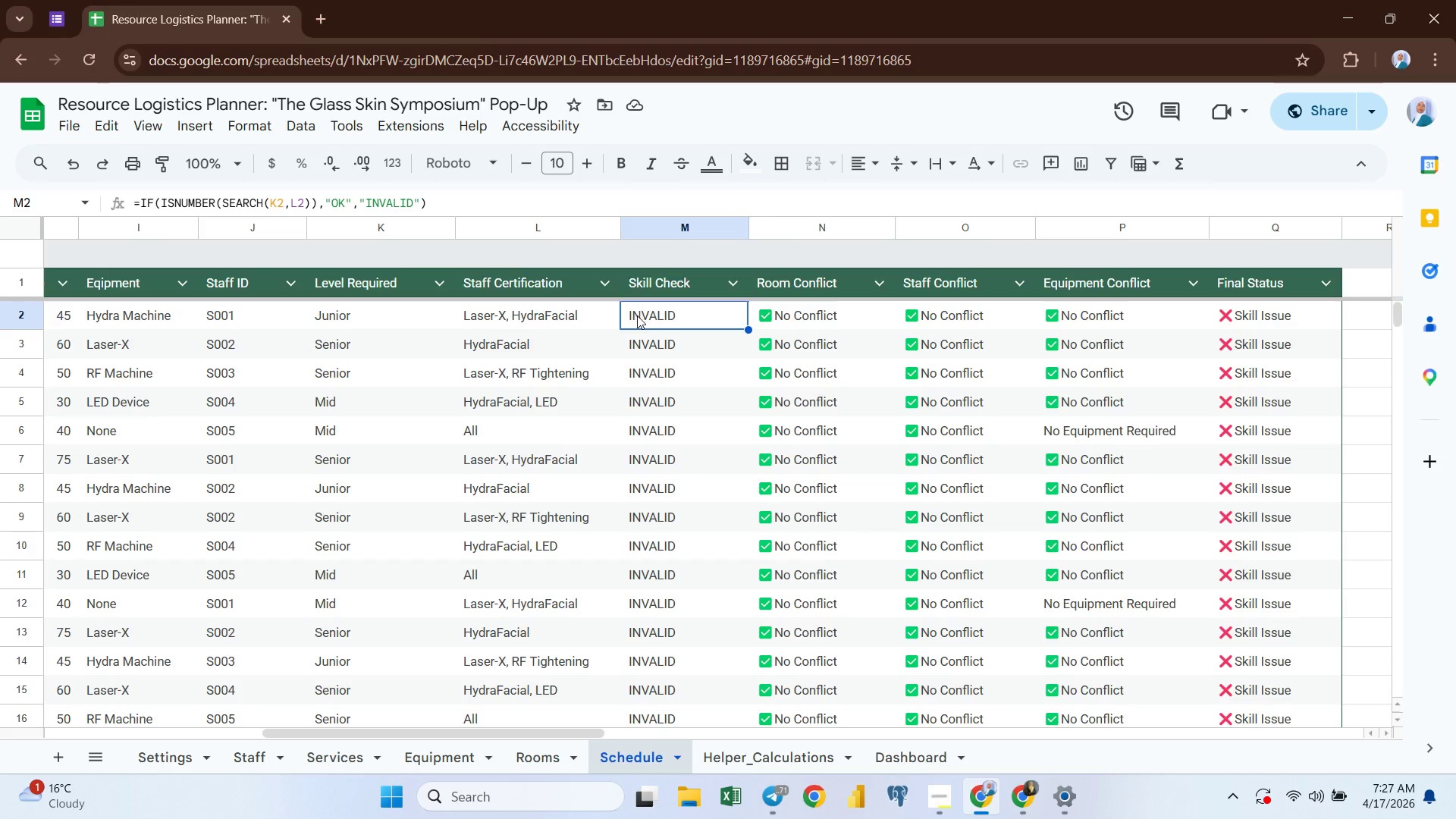 
double_click([653, 315])
 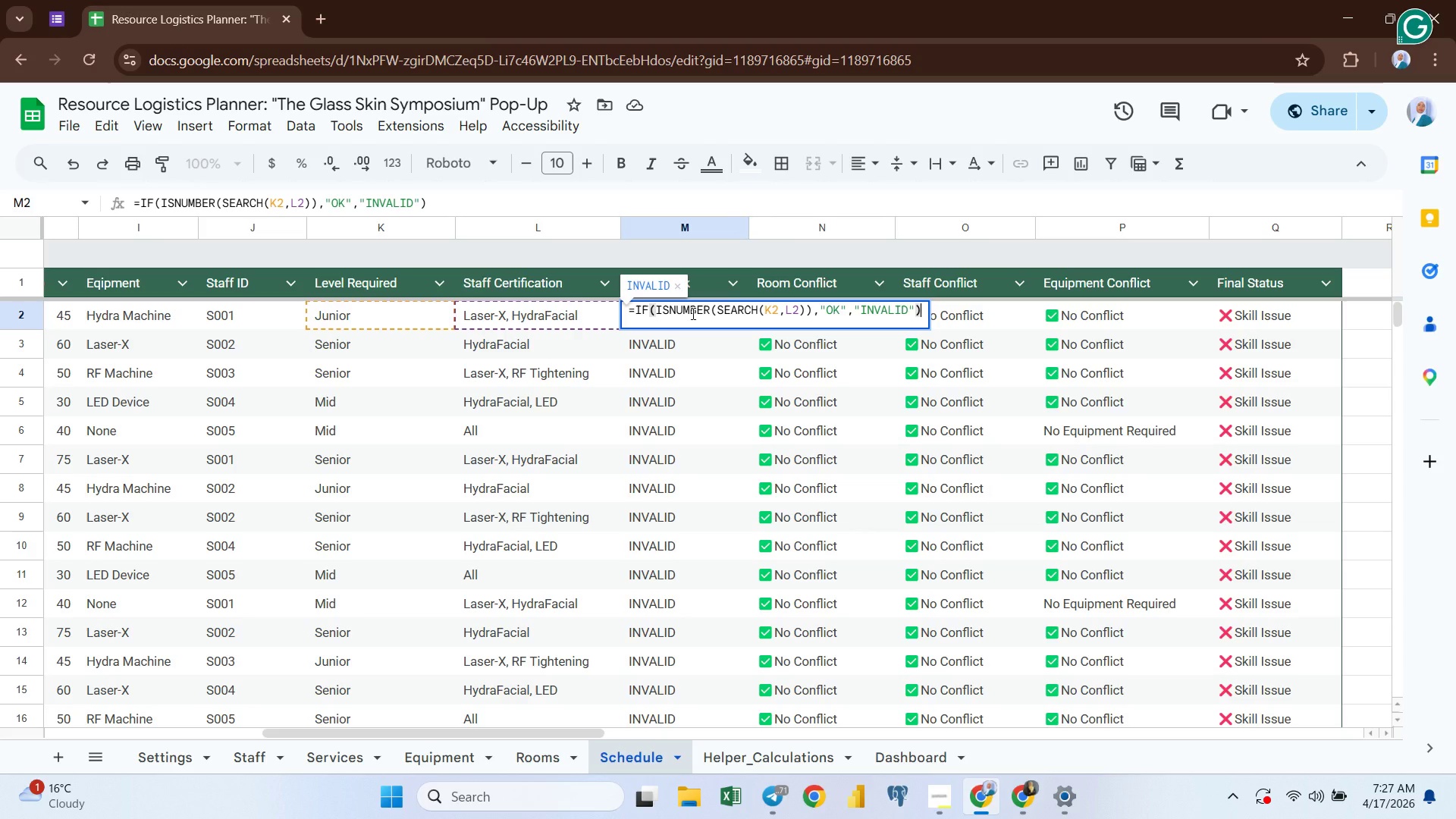 
wait(6.28)
 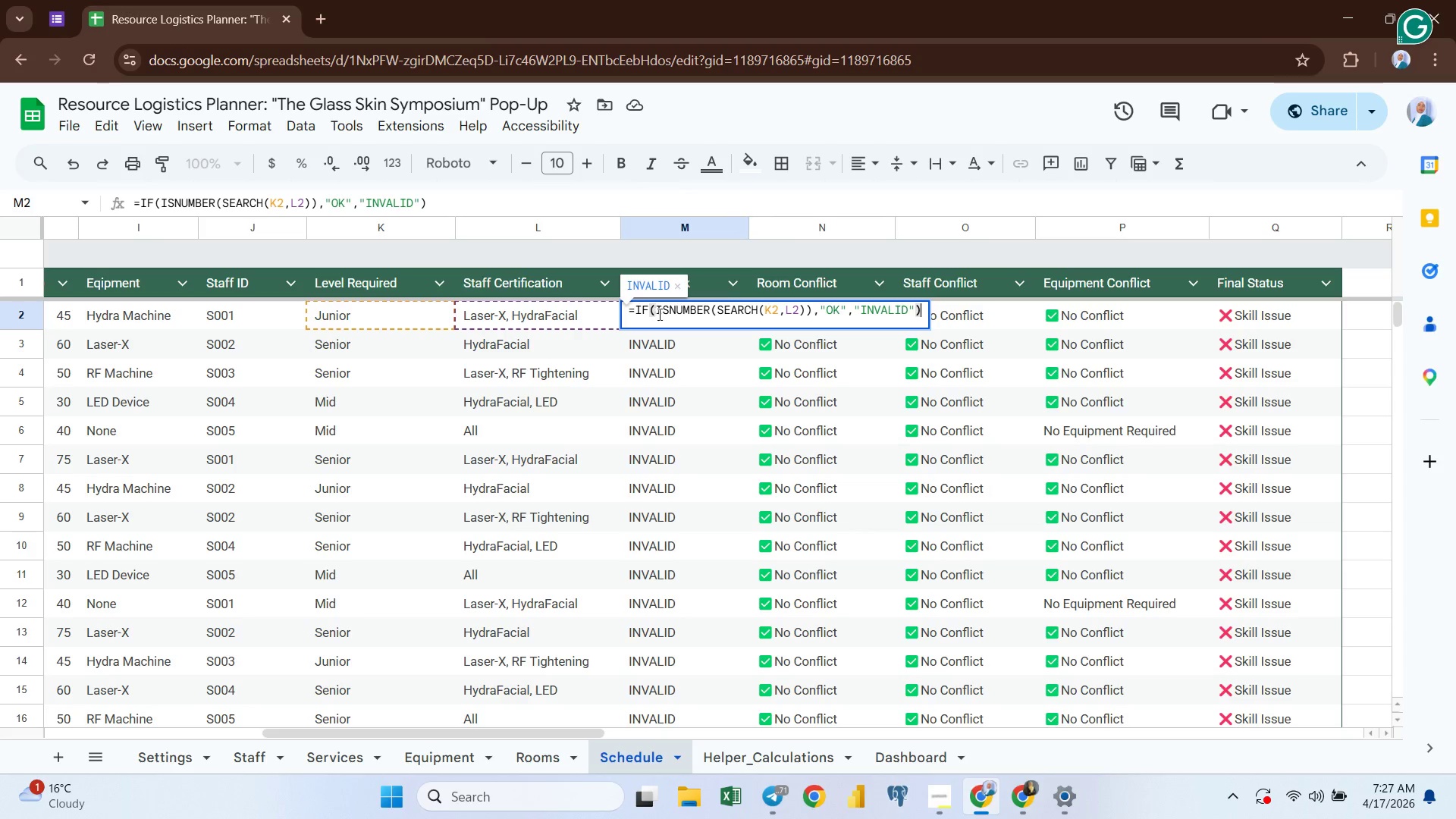 
double_click([692, 313])
 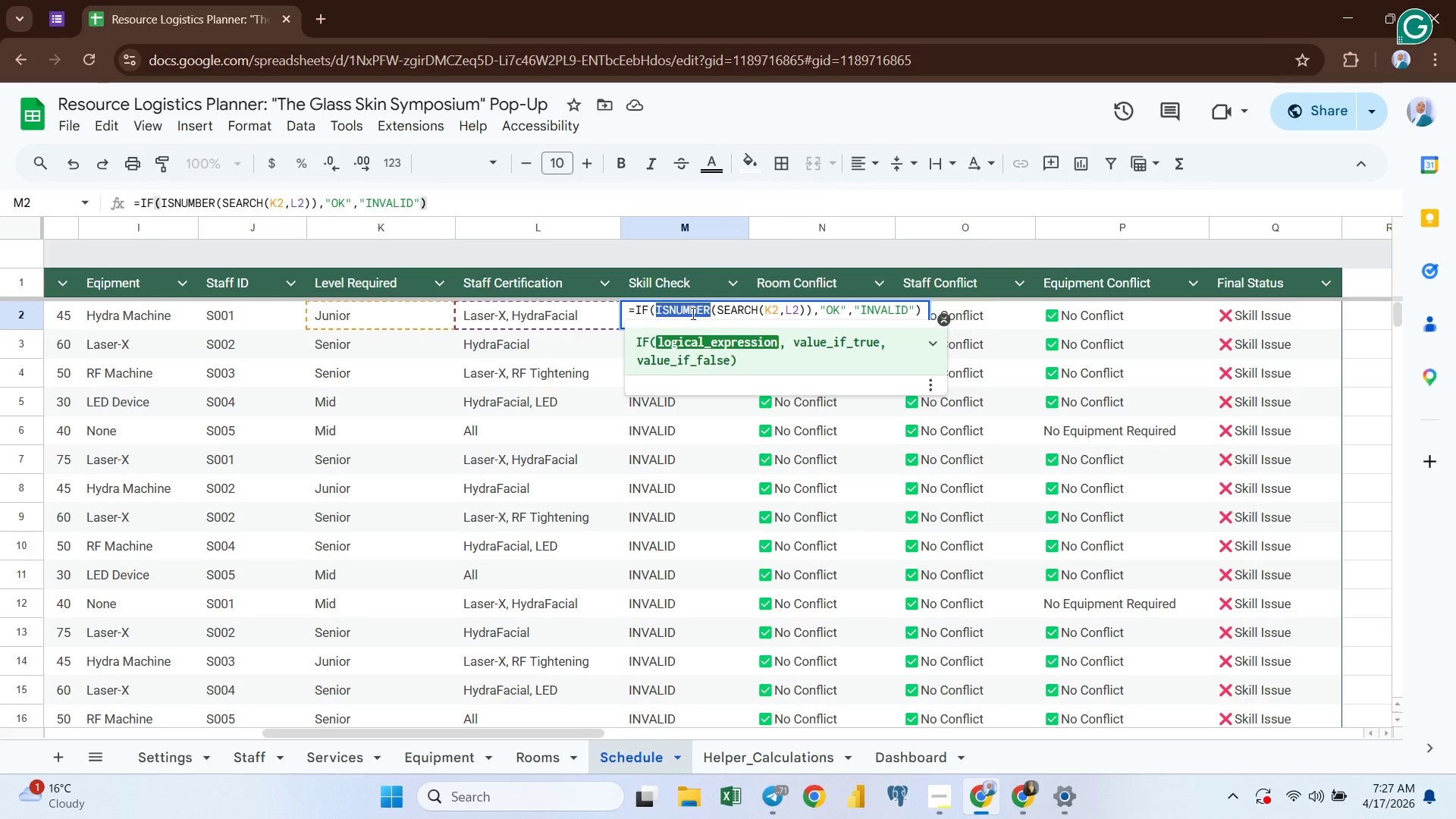 
triple_click([692, 313])
 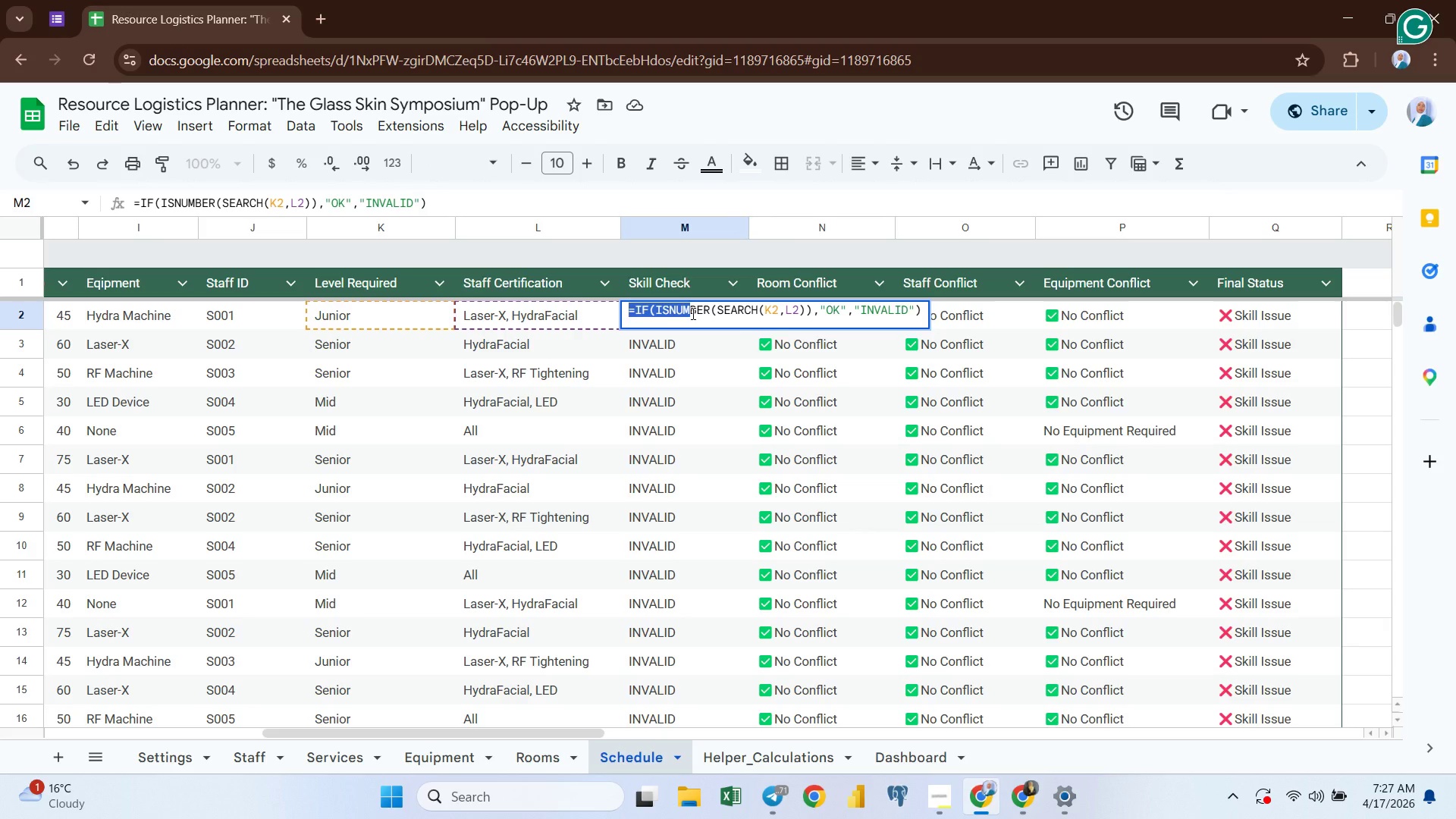 
wait(5.58)
 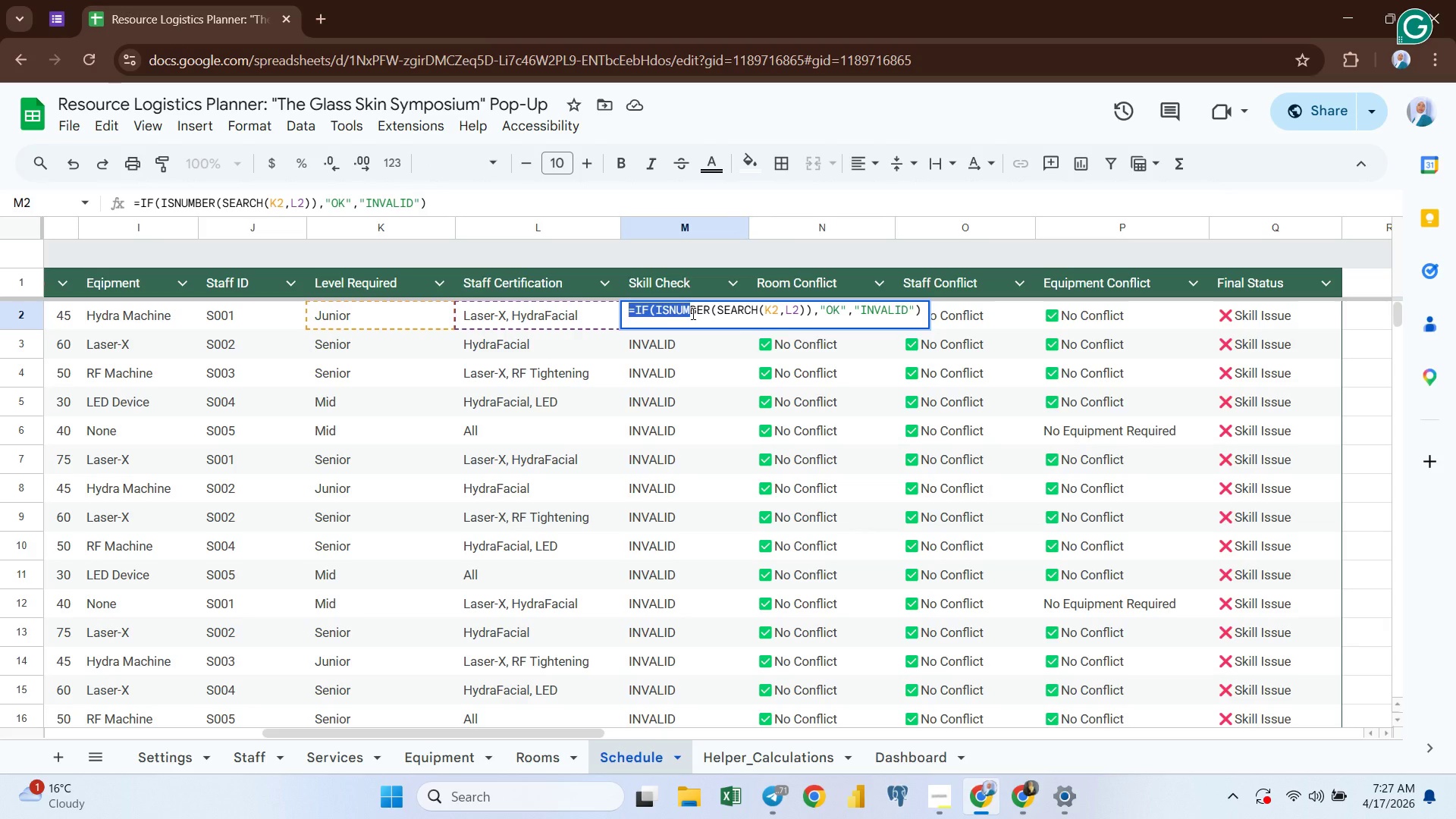 
key(Control+ControlLeft)
 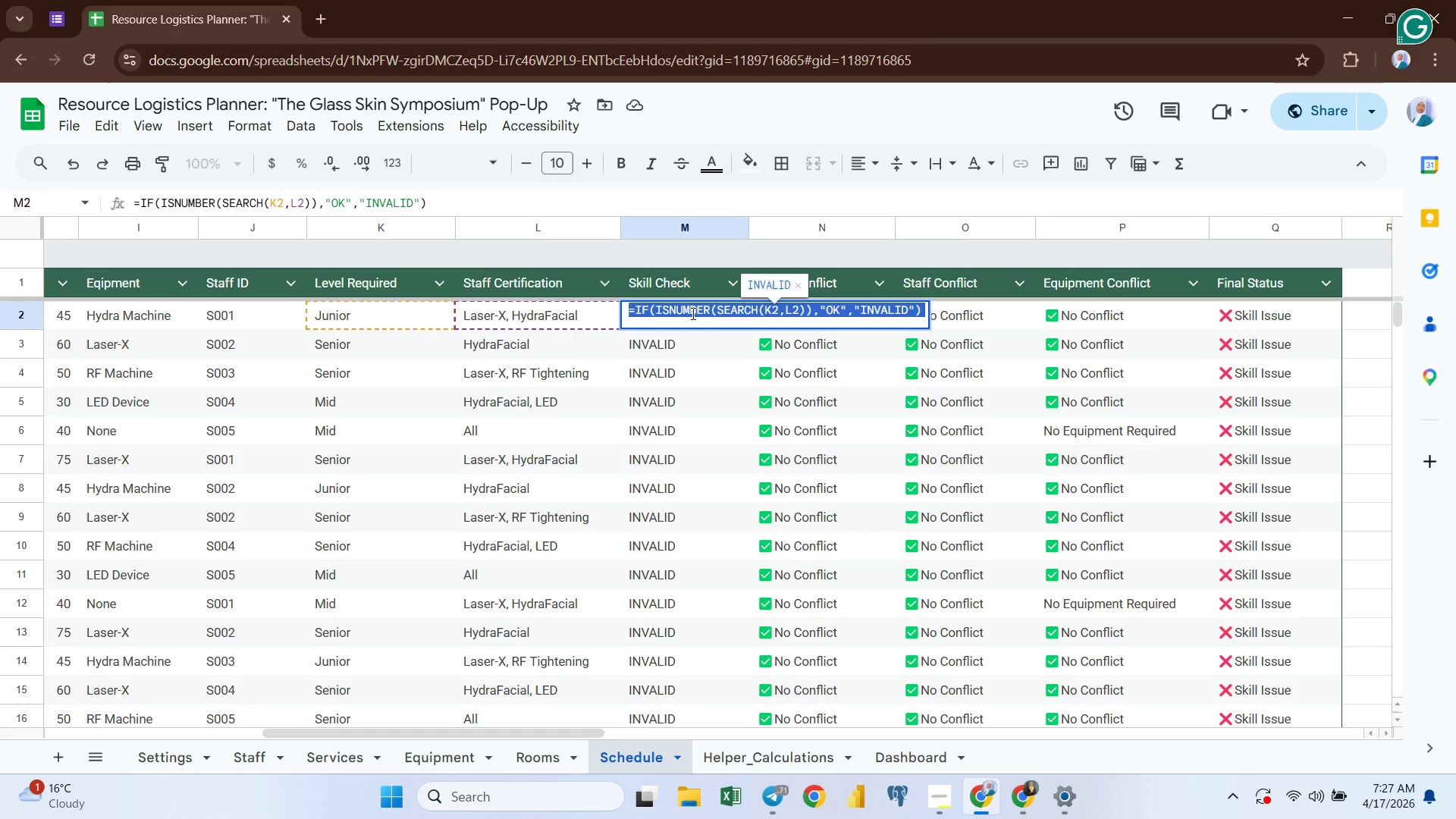 
key(Control+A)
 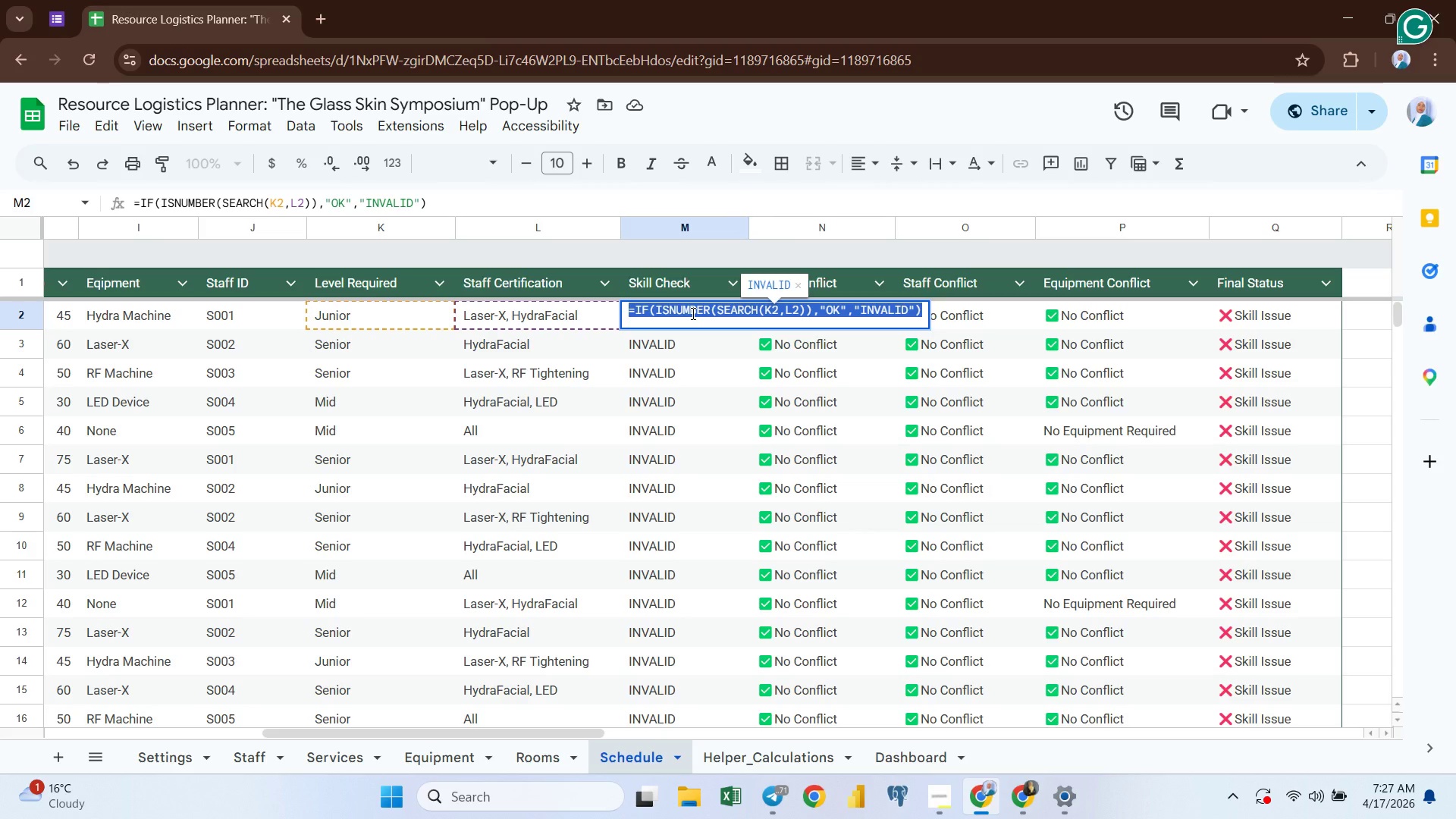 
type(=IF)
 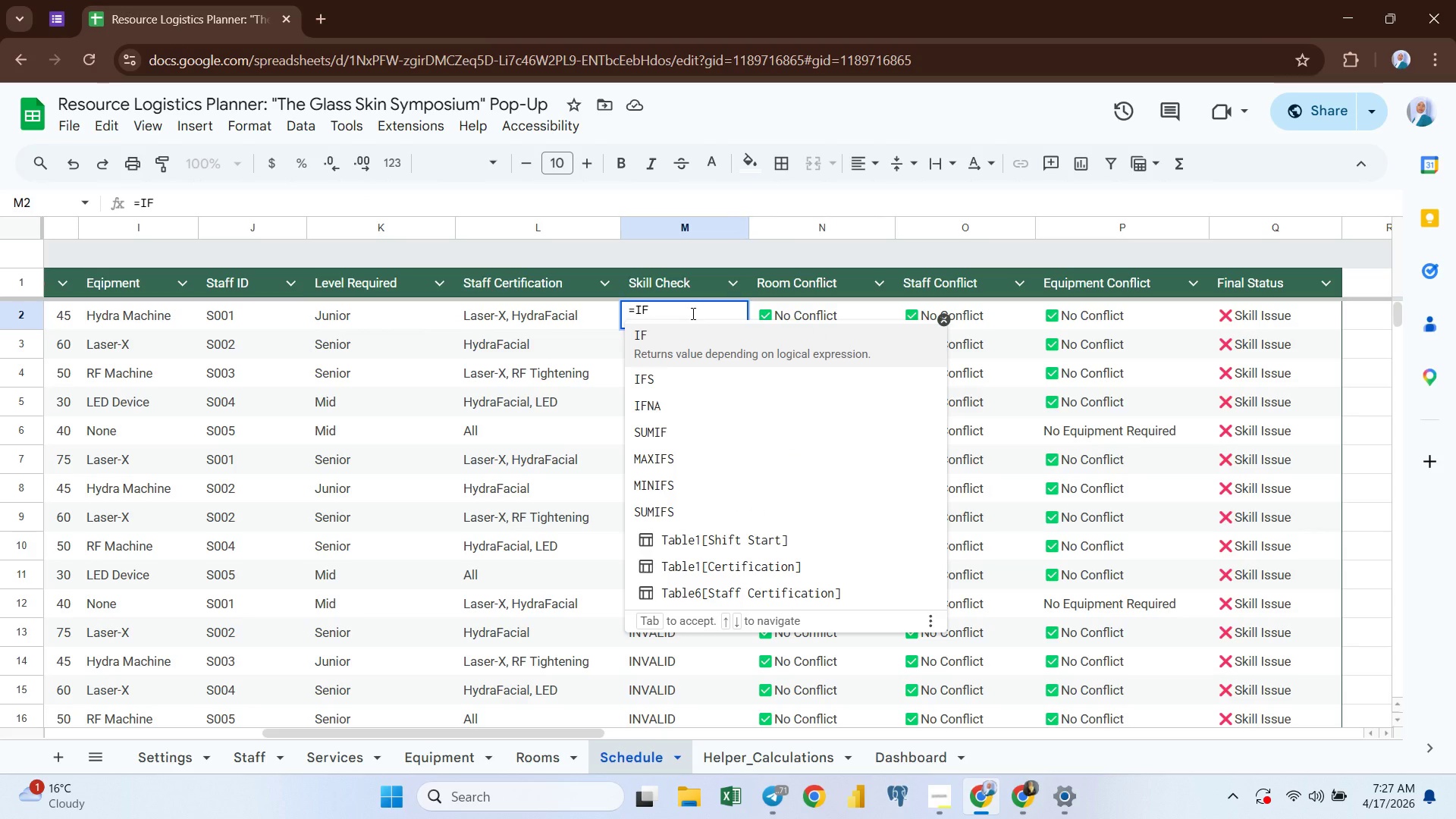 
key(Enter)
 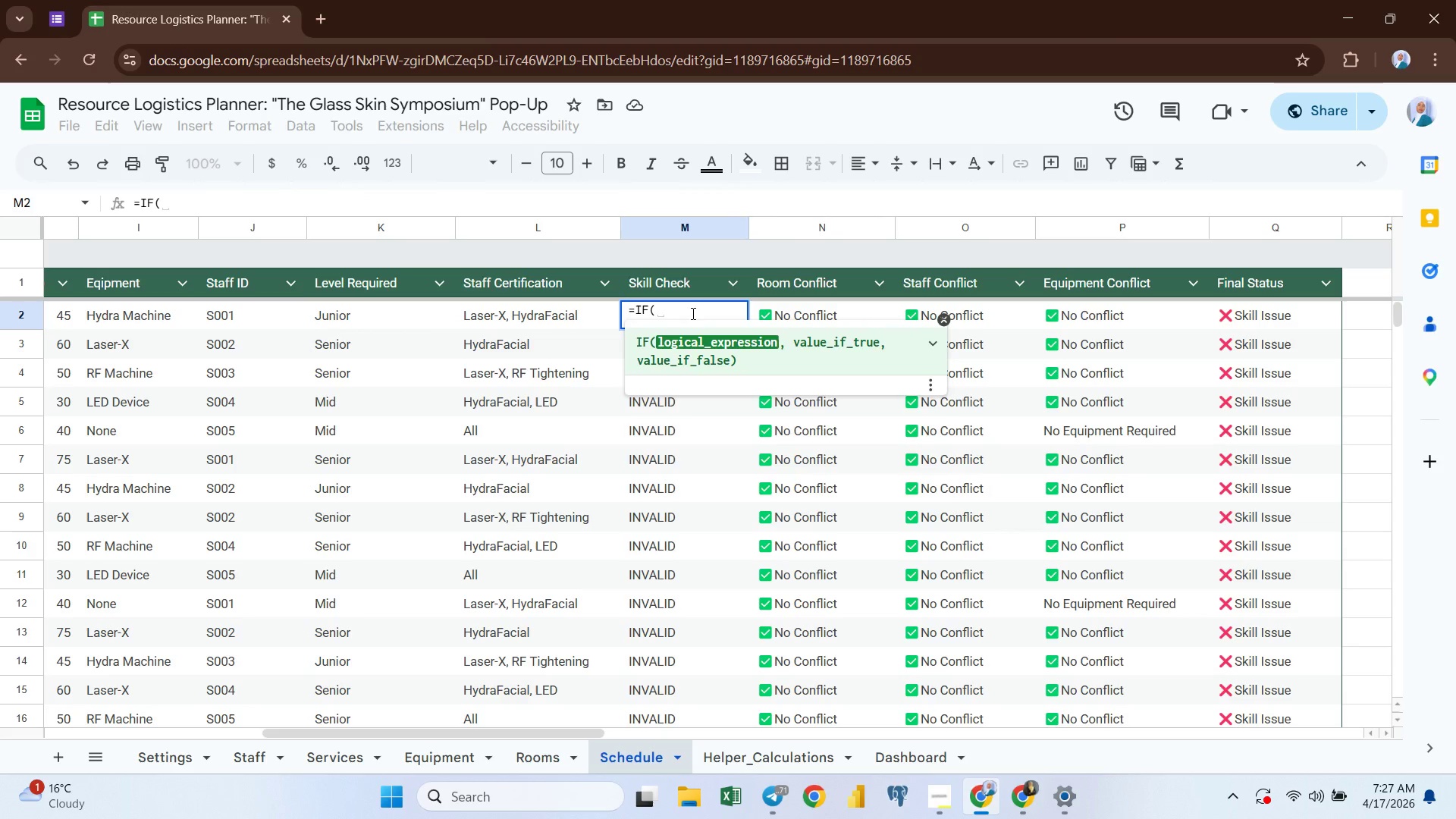 
type(XL)
 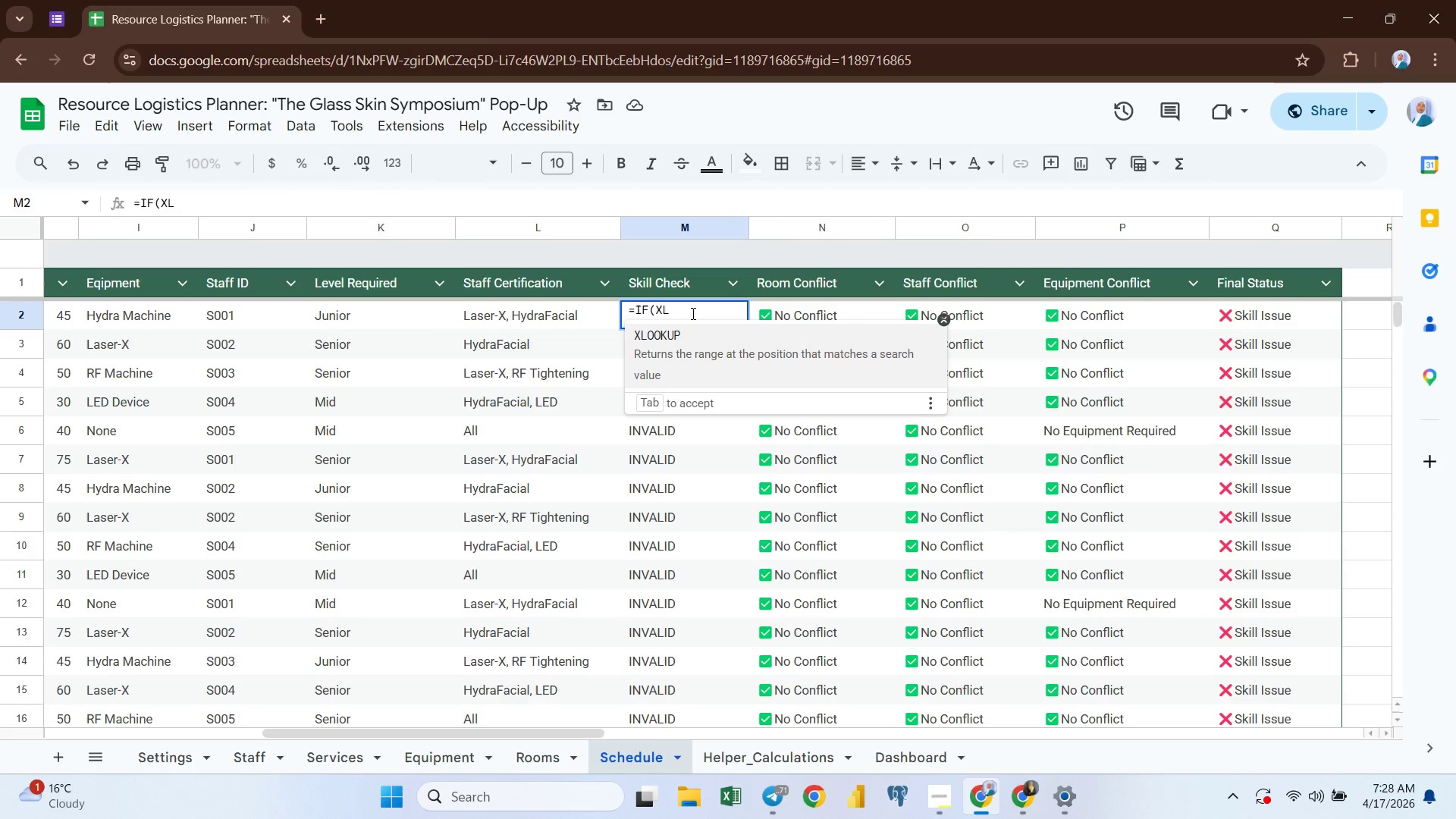 
key(Enter)
 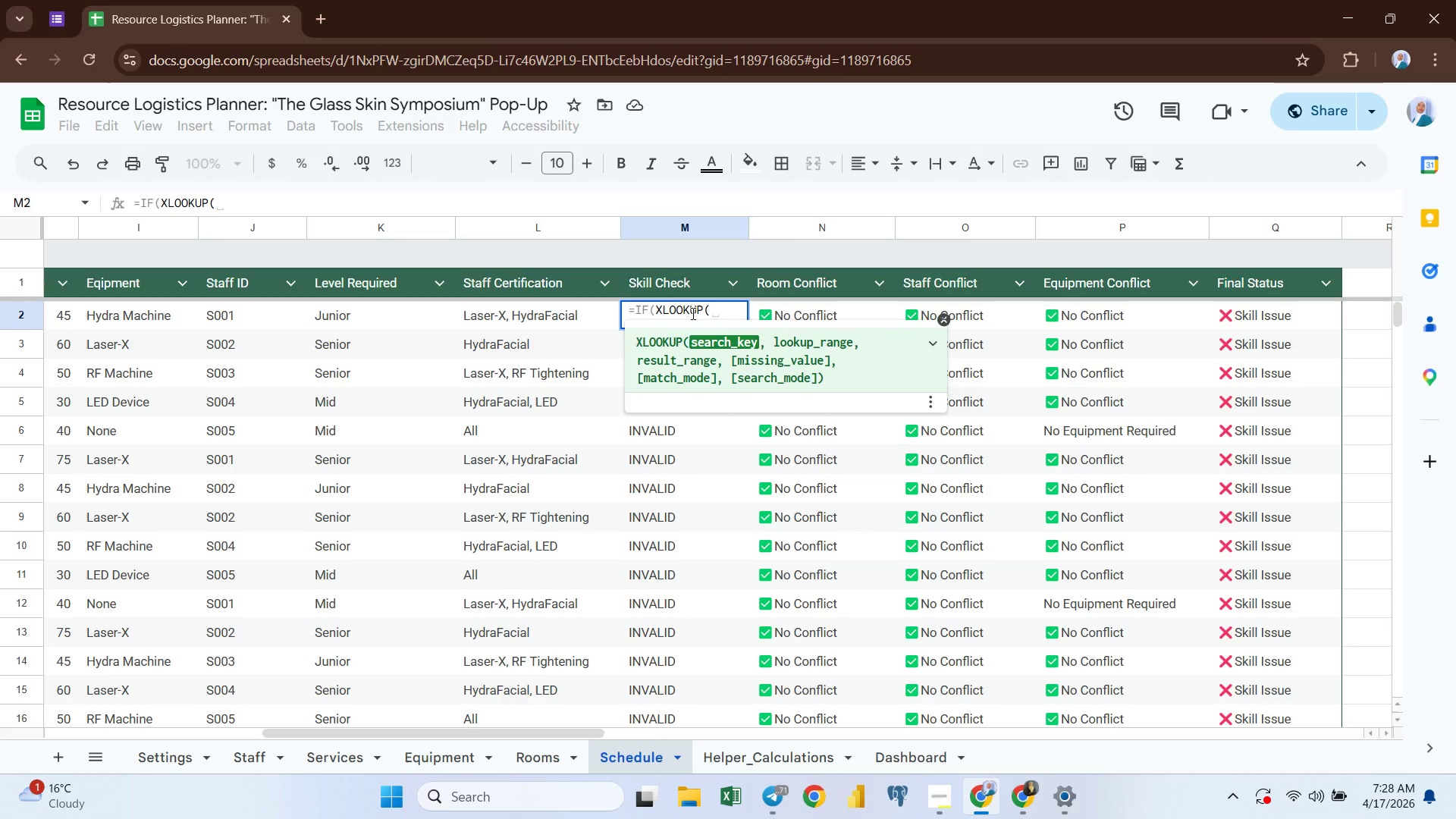 
wait(15.34)
 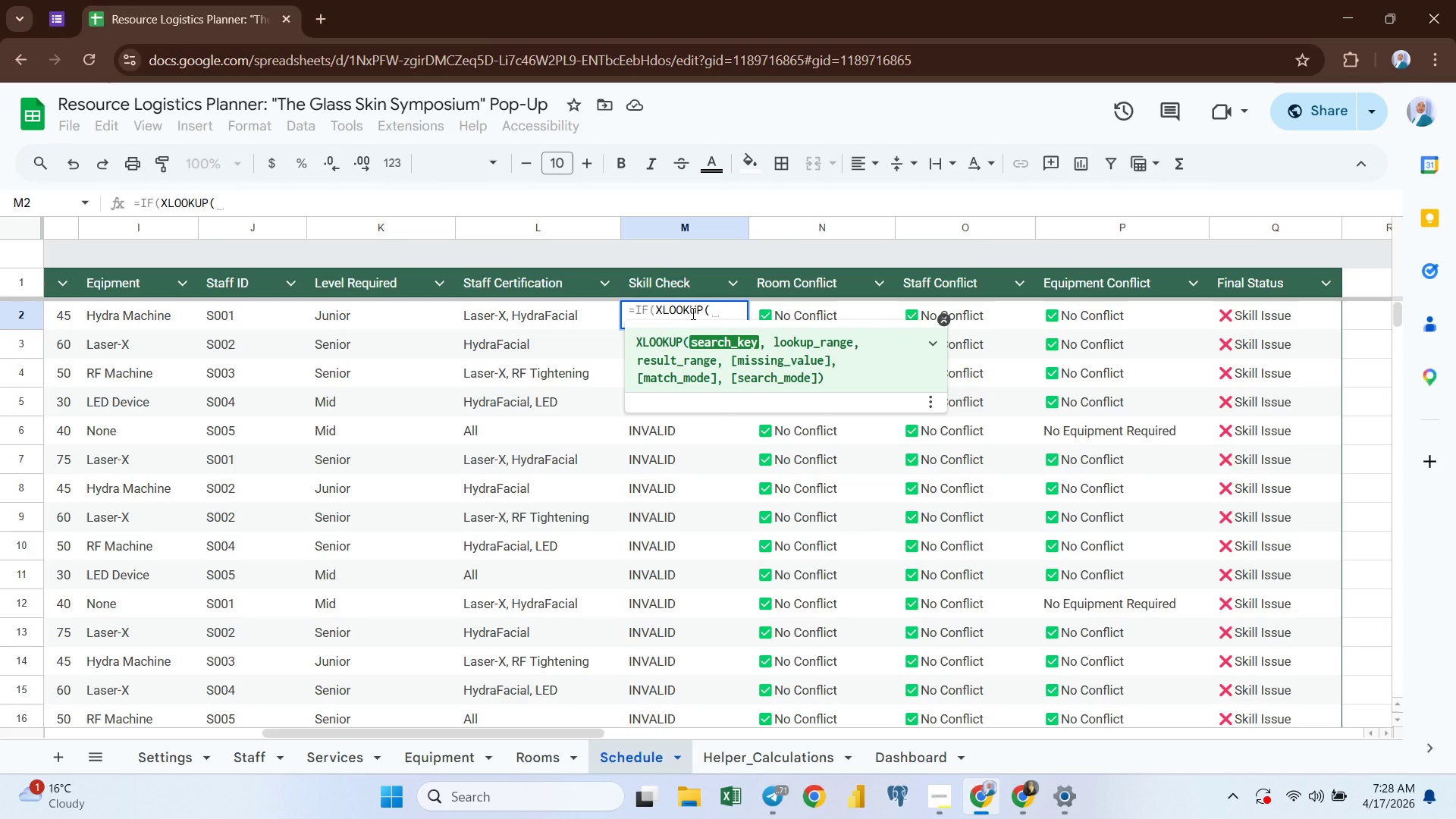 
left_click([280, 325])
 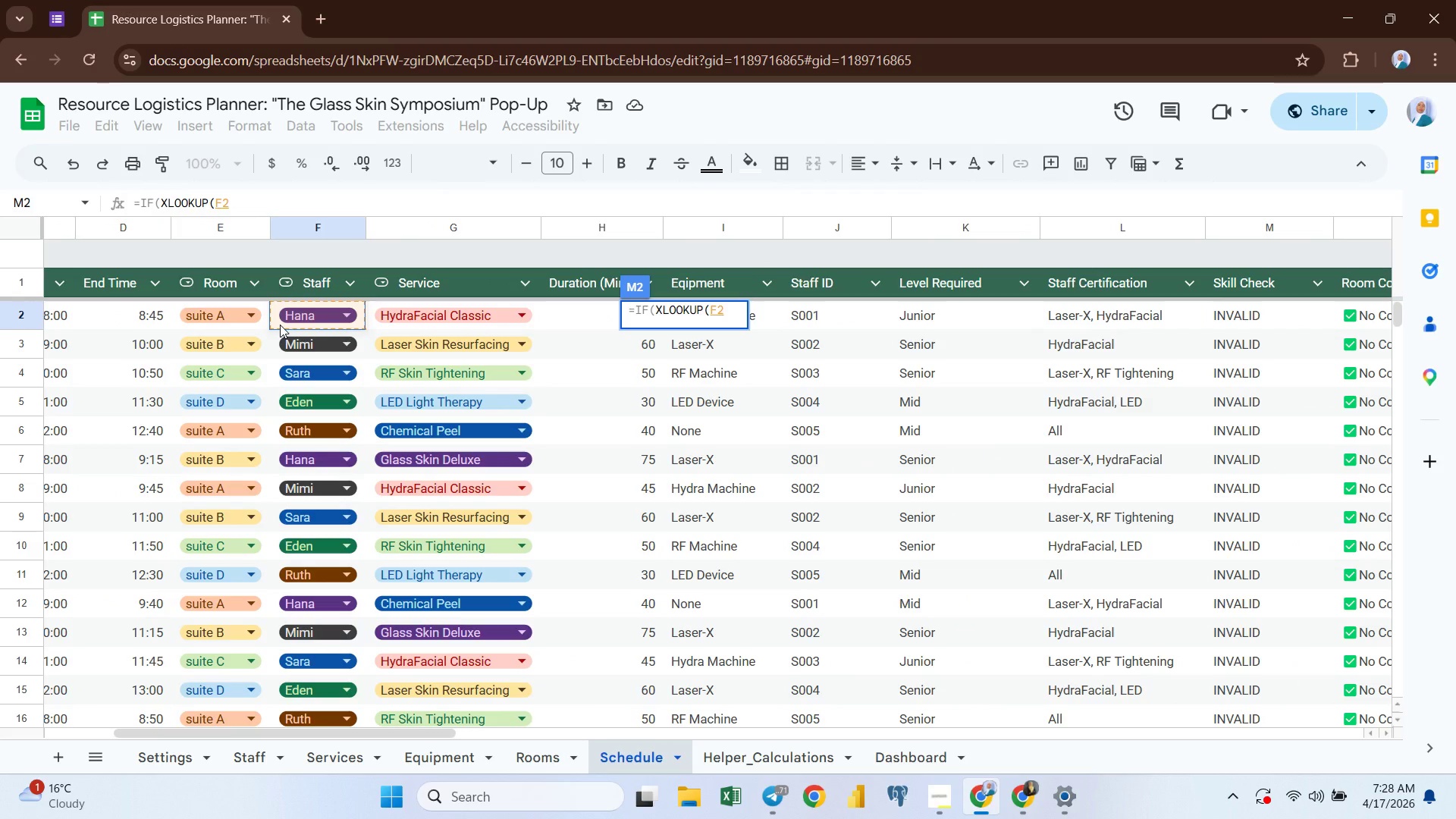 
key(Comma)
 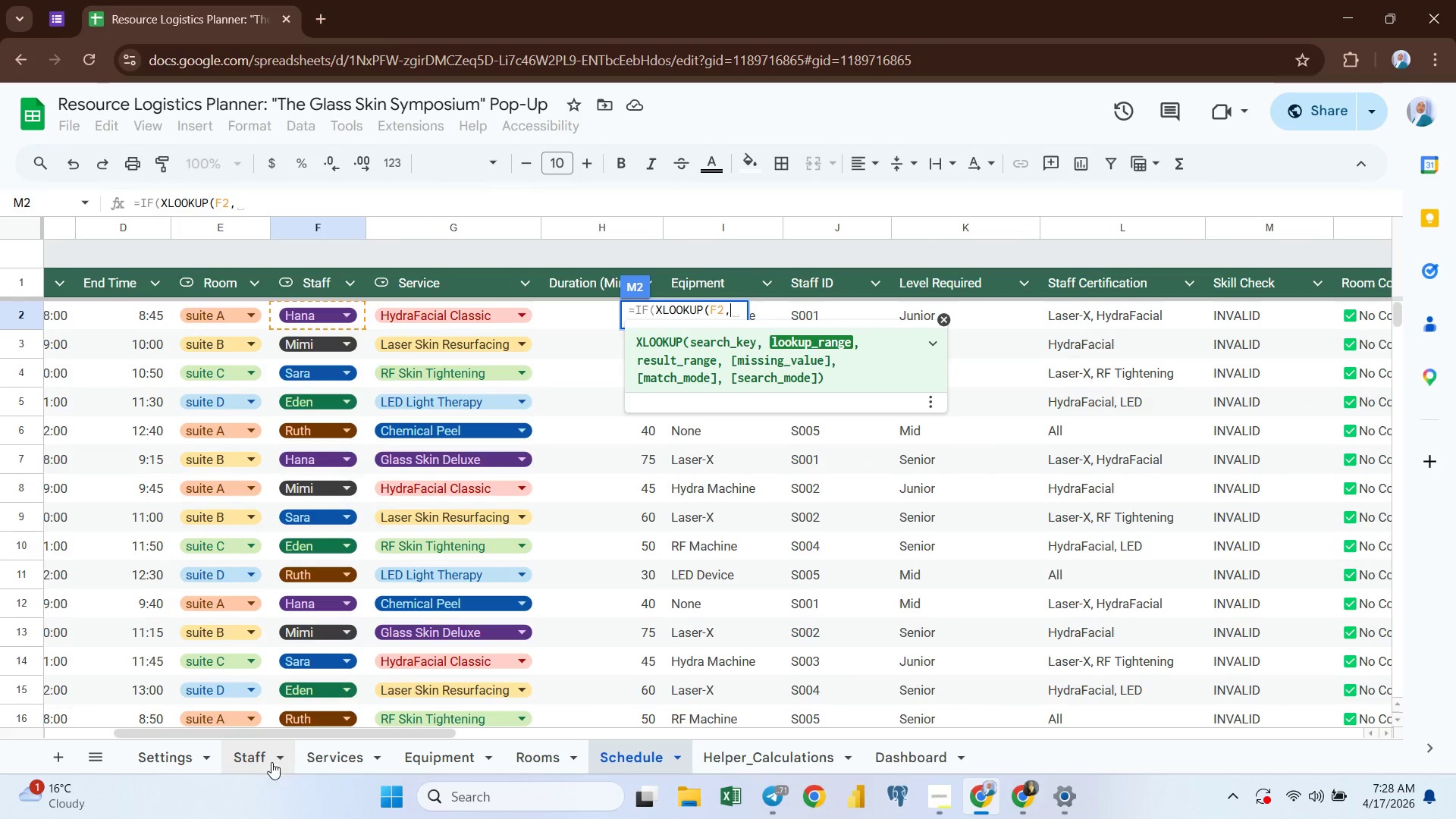 
left_click([259, 762])
 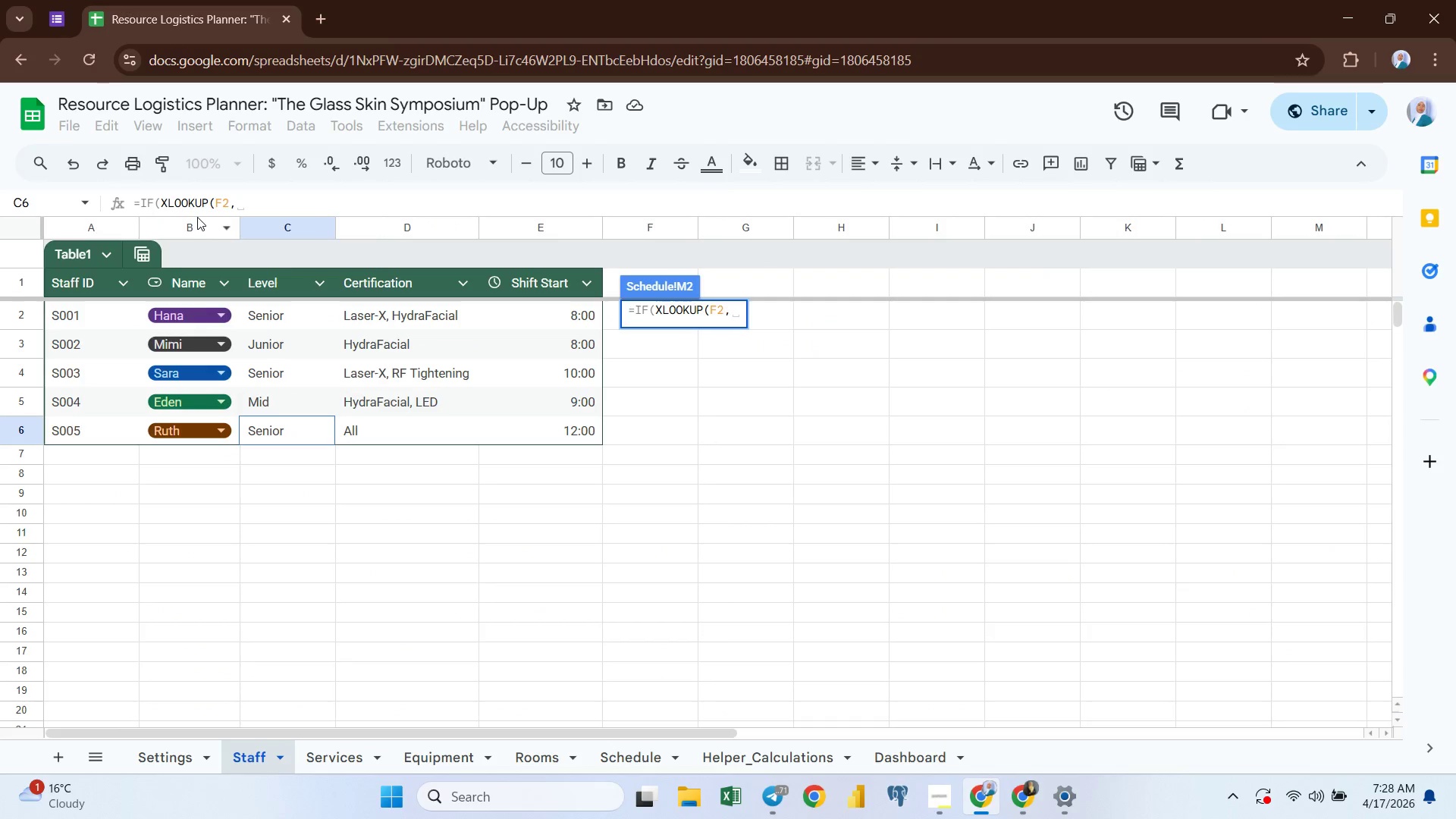 
left_click([196, 227])
 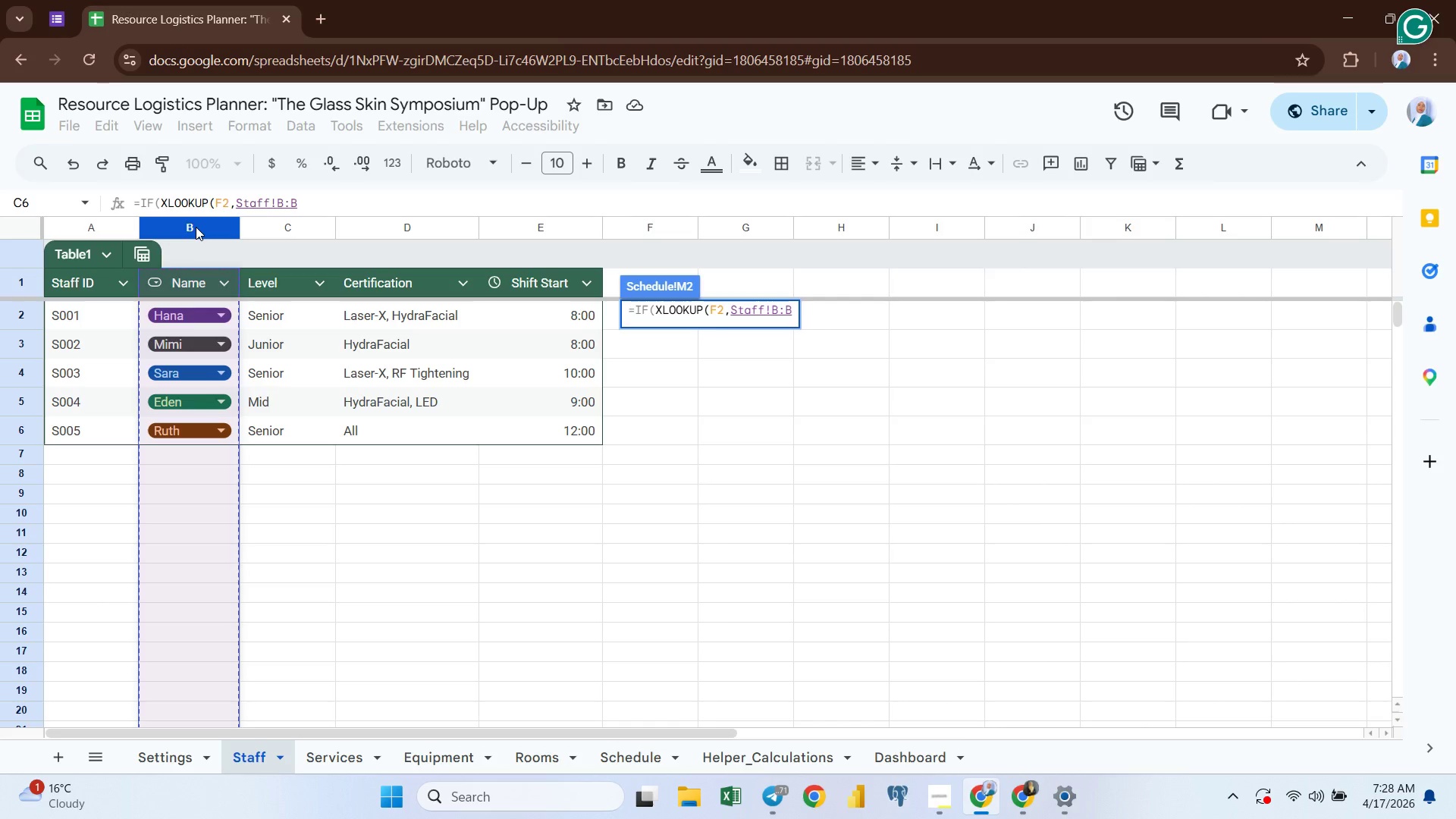 
key(Comma)
 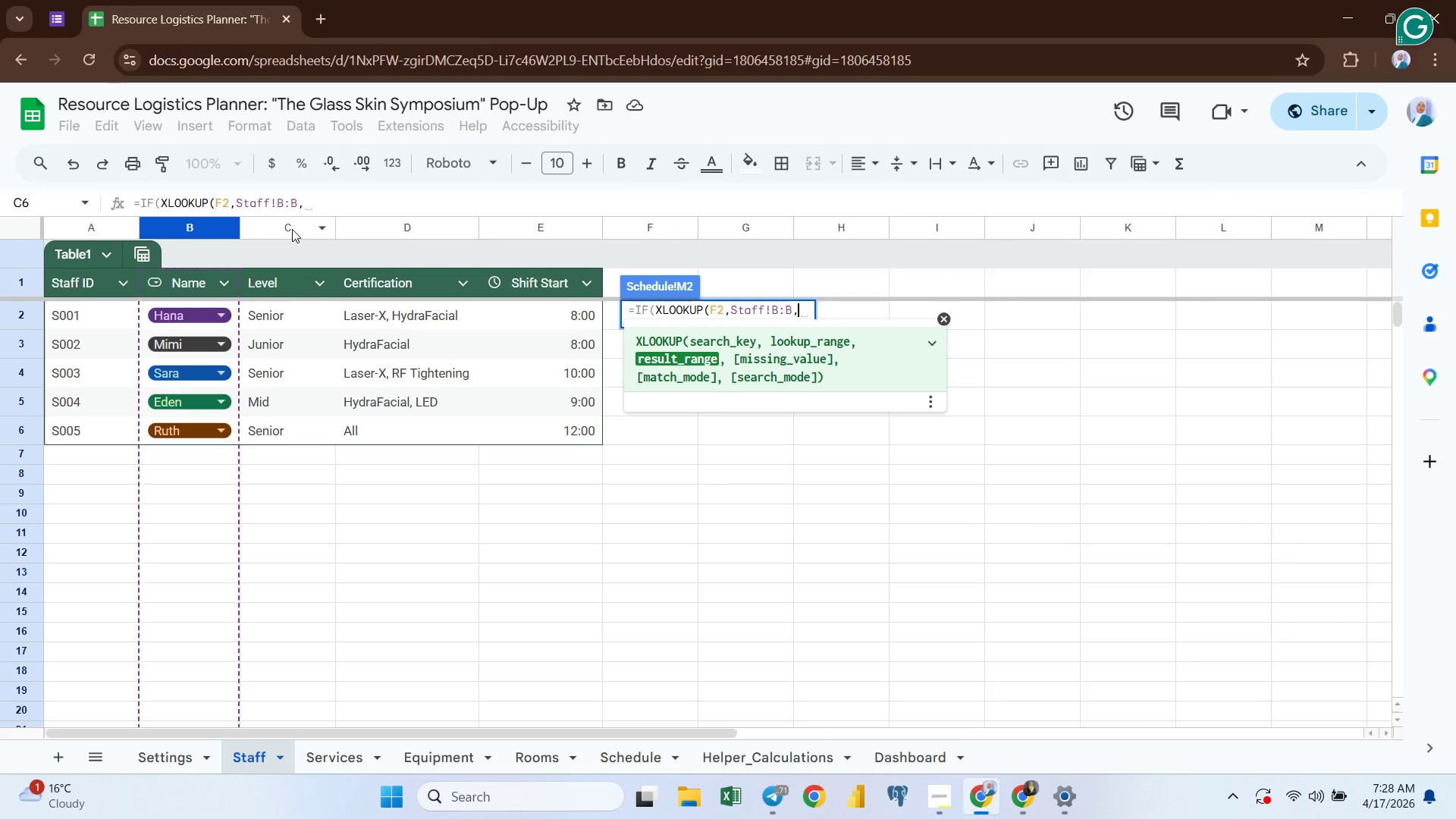 
left_click([292, 227])
 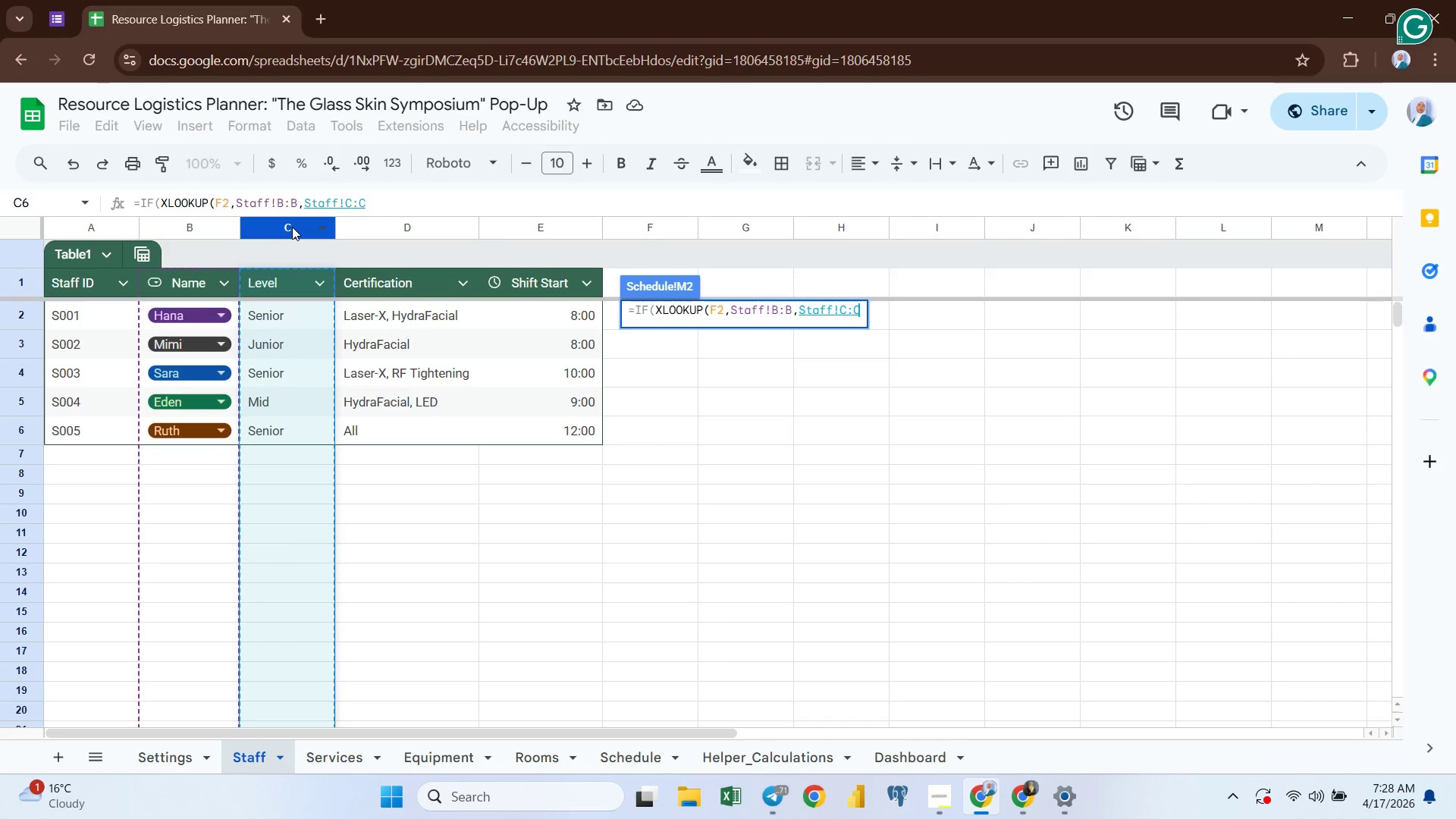 
hold_key(key=ShiftRight, duration=1.05)
 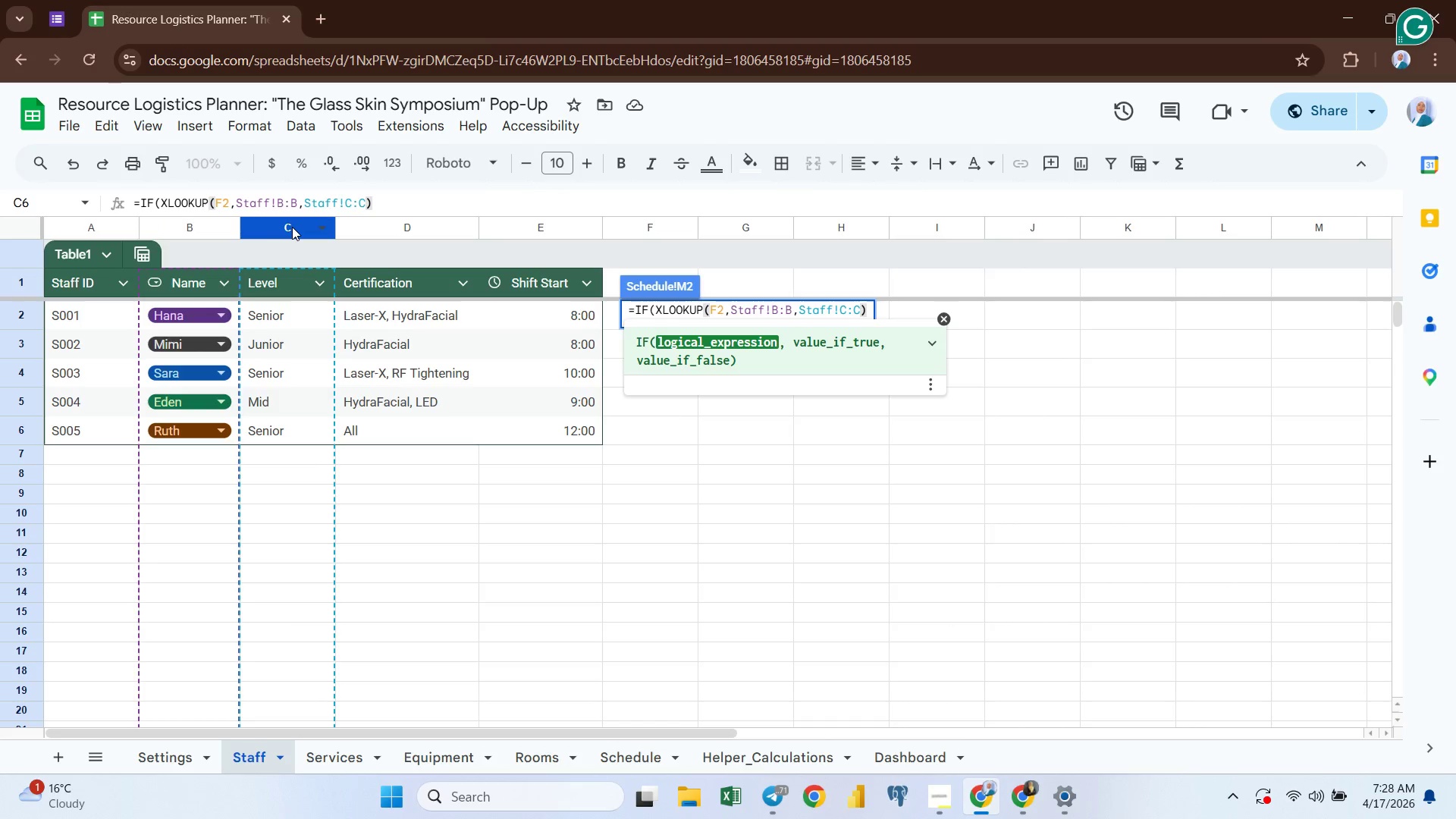 
hold_key(key=0, duration=0.33)
 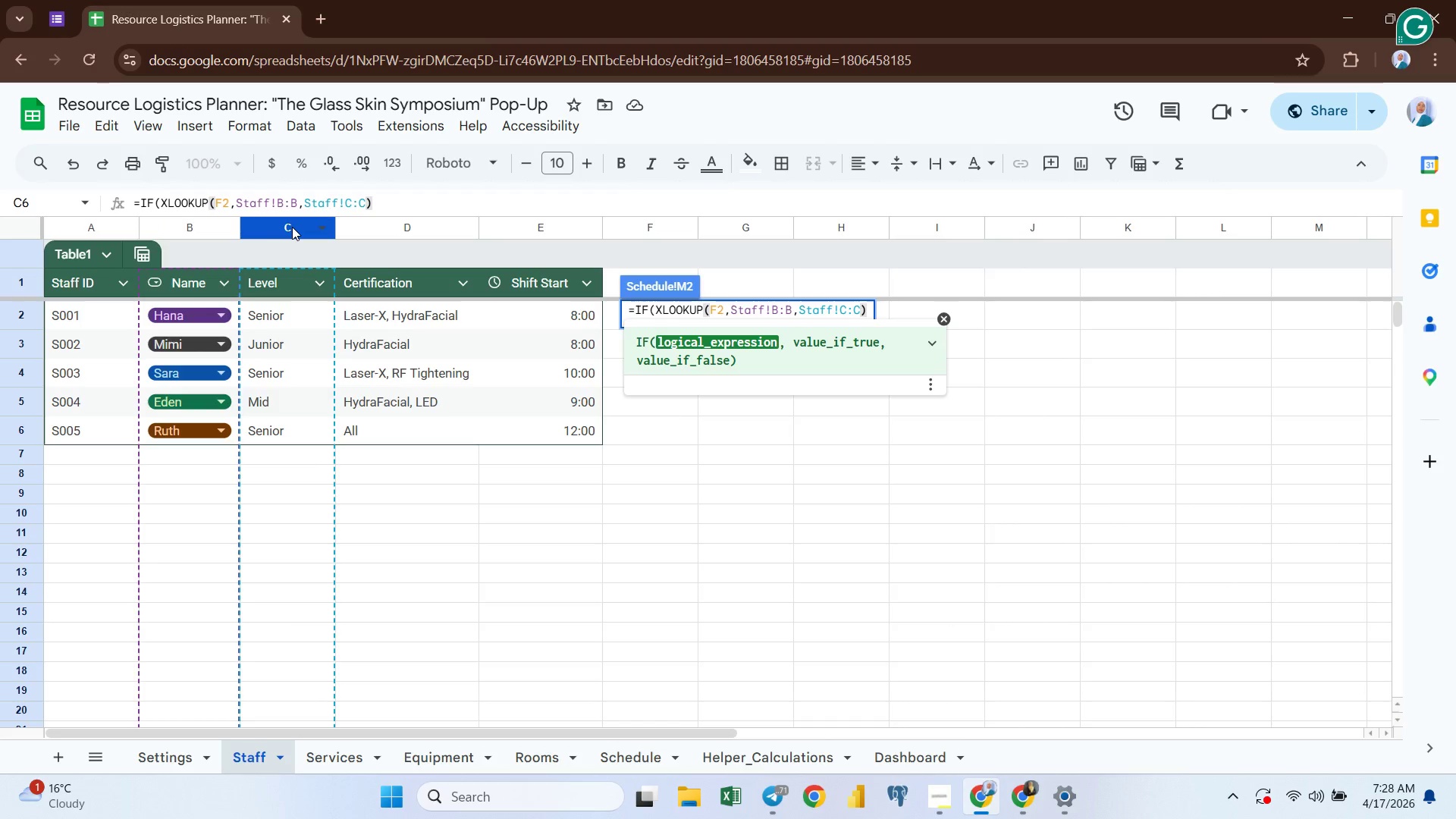 
key(Equal)
 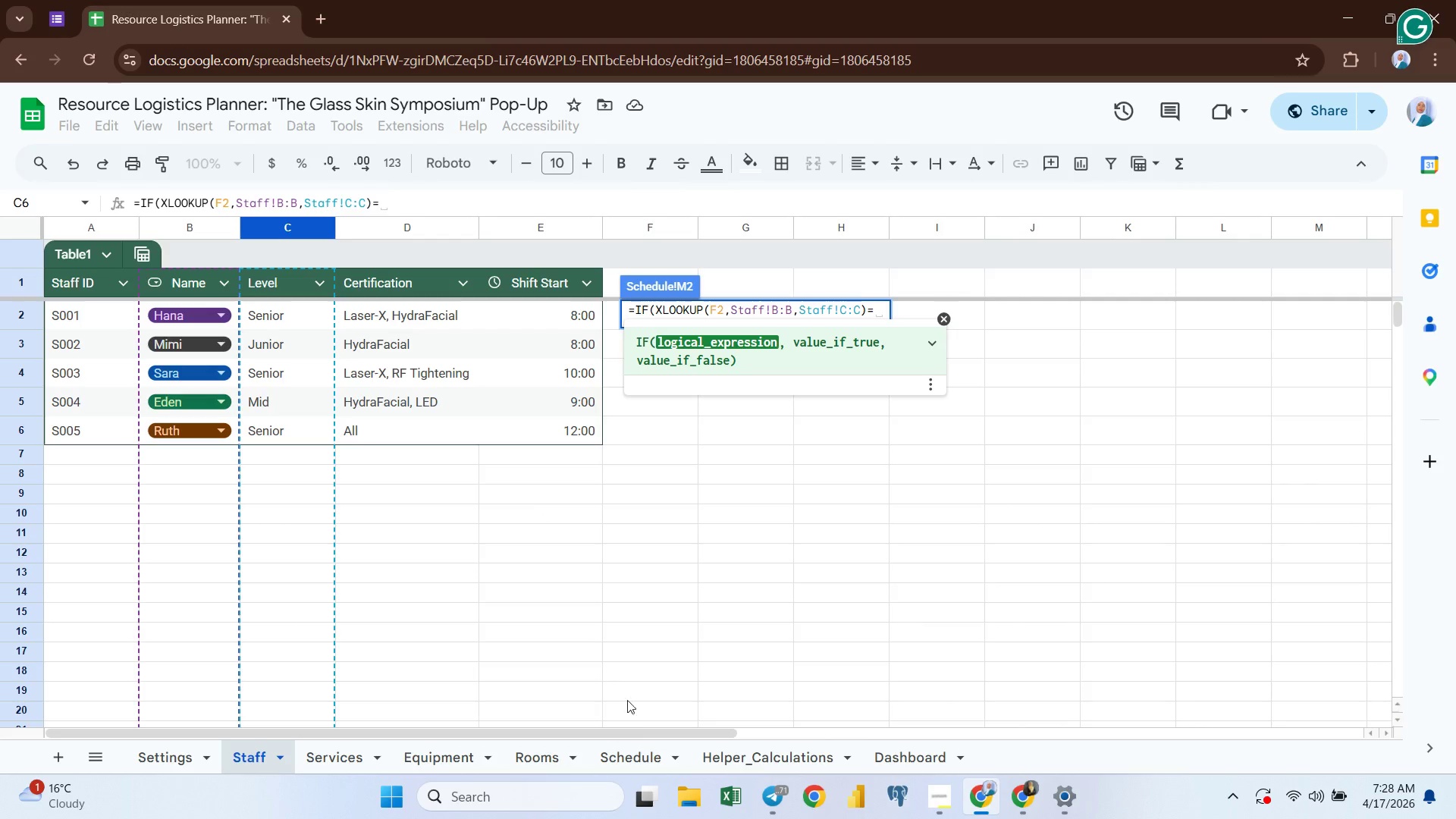 
left_click([638, 752])
 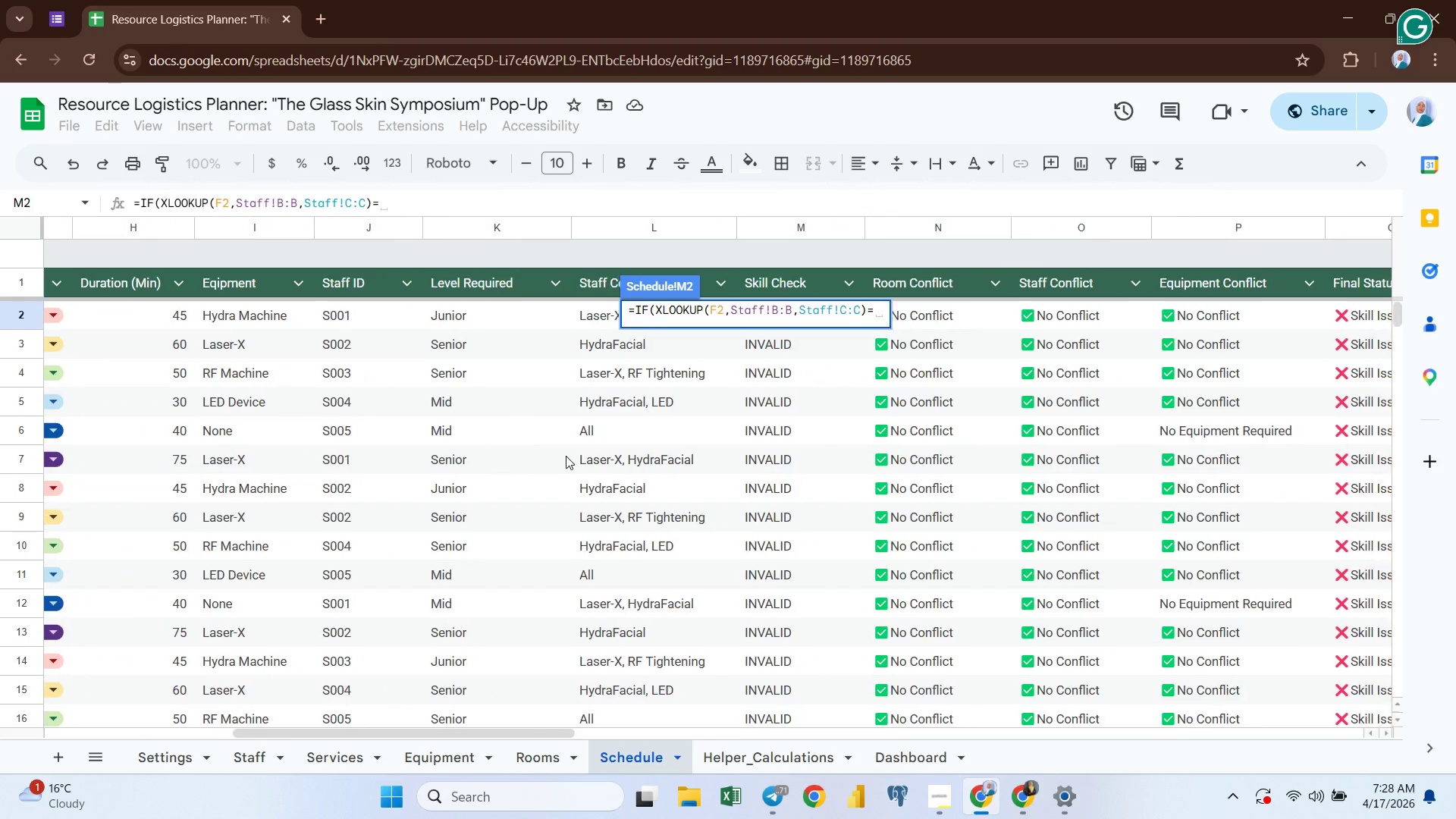 
left_click([483, 318])
 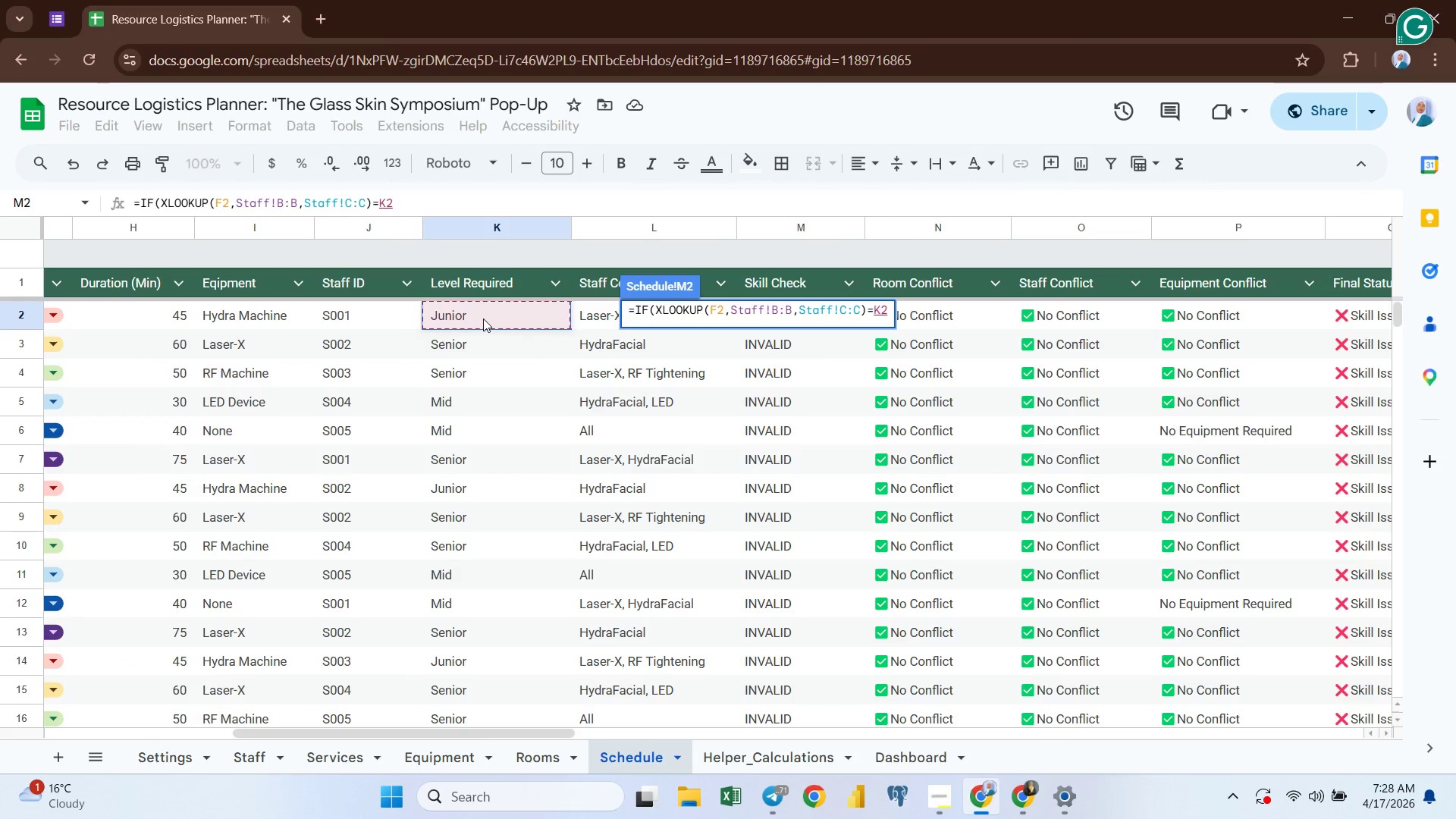 
key(Comma)
 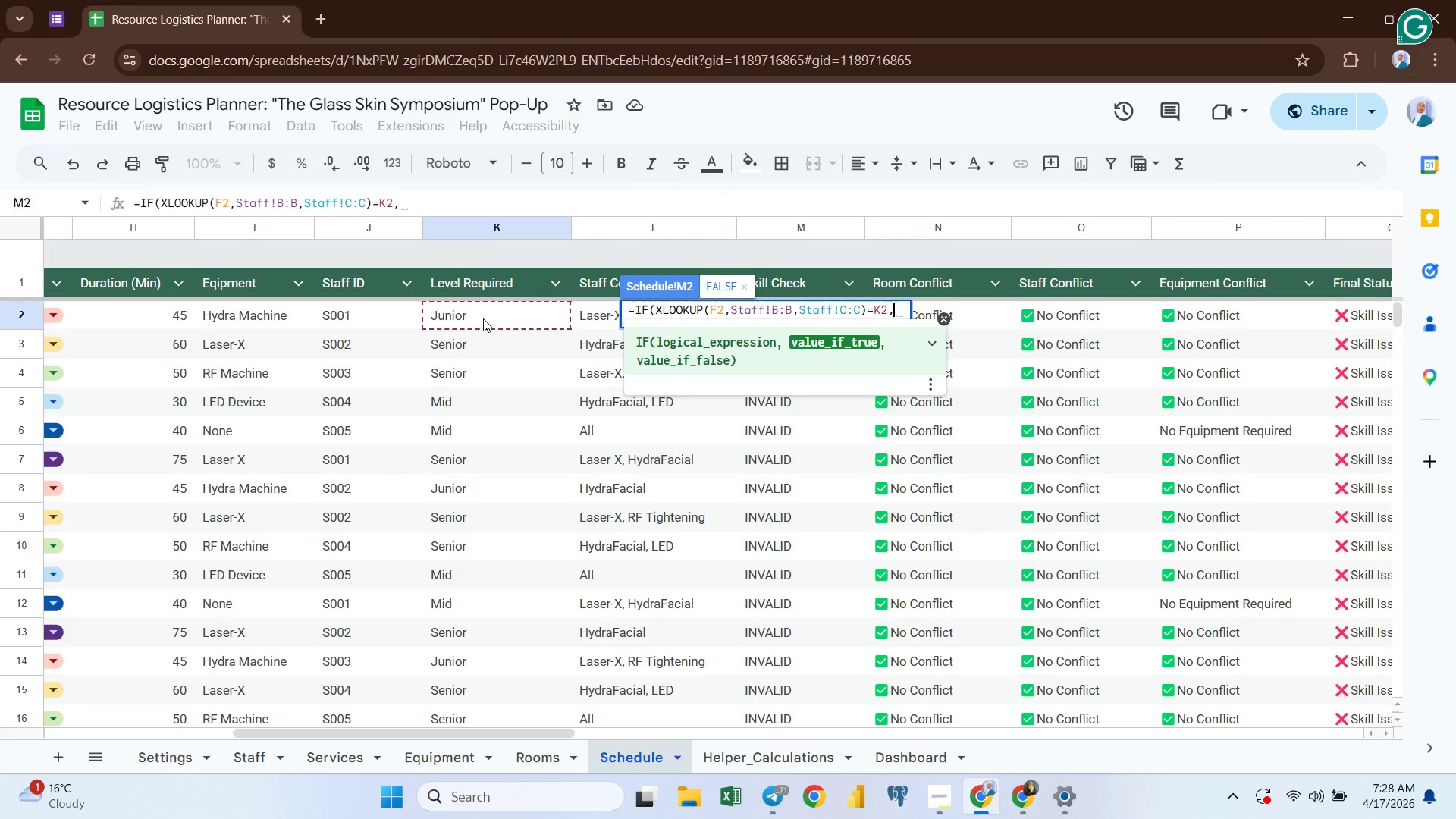 
wait(6.25)
 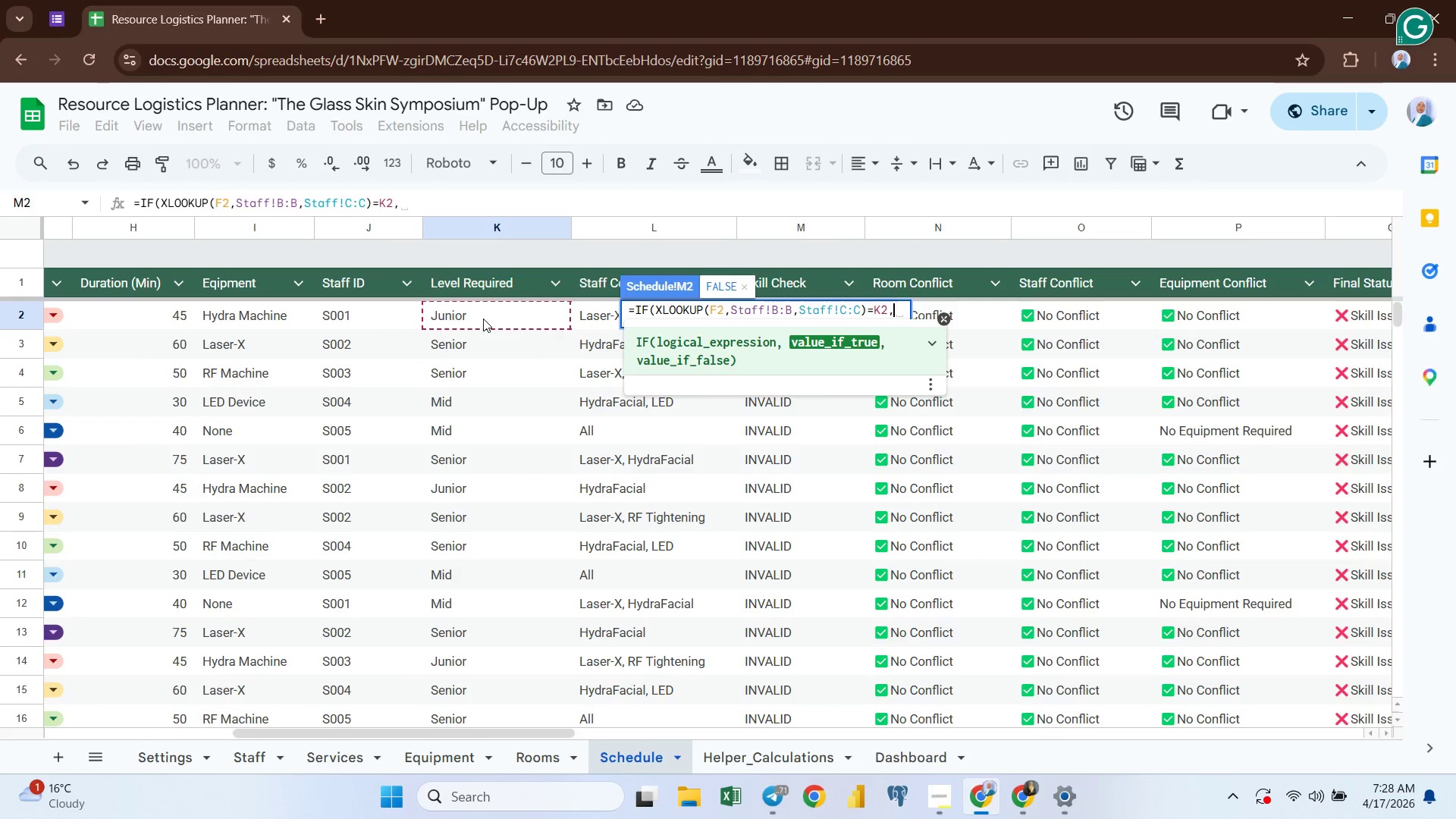 
key(Space)
 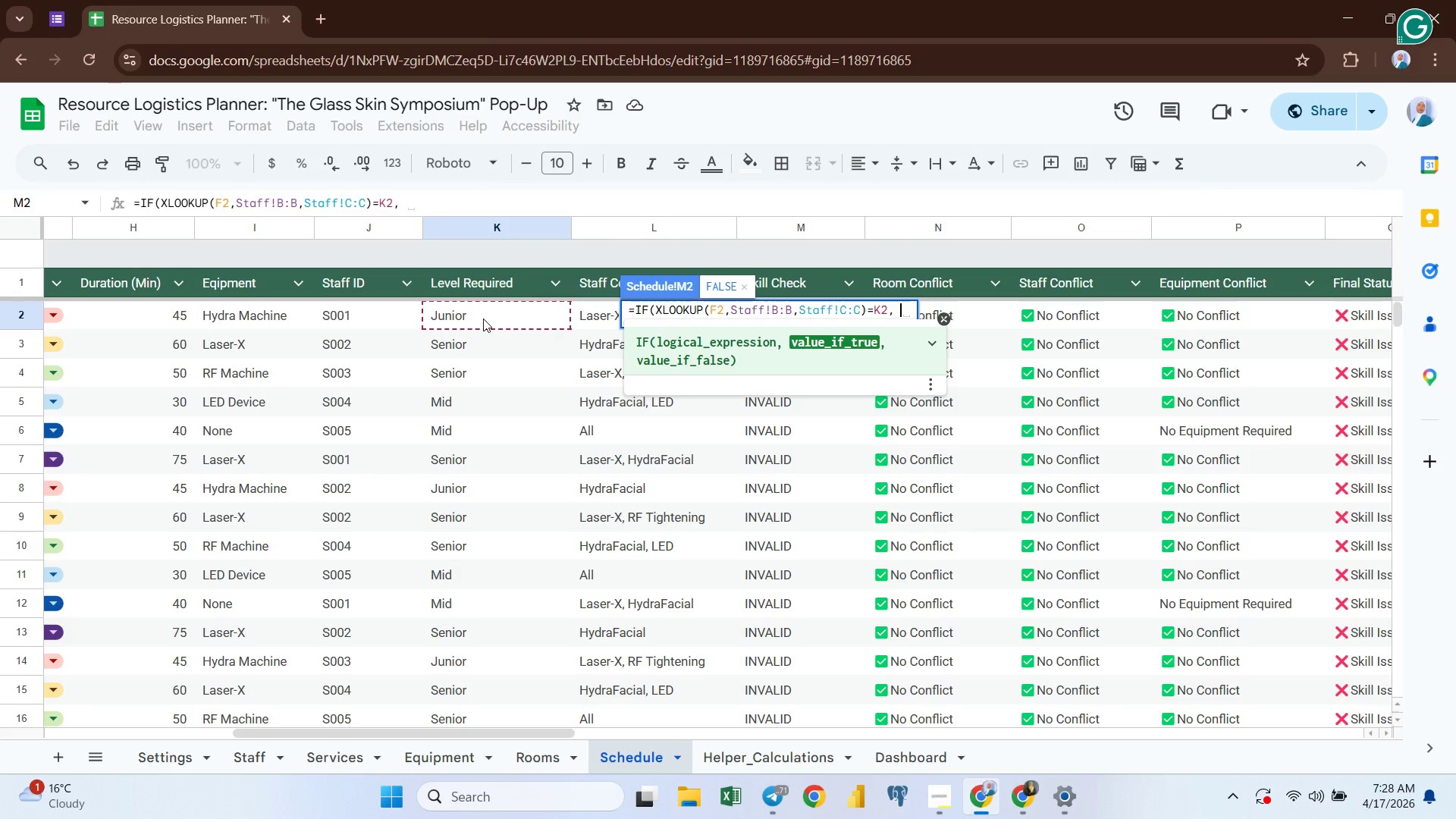 
key(Shift+Quote)
 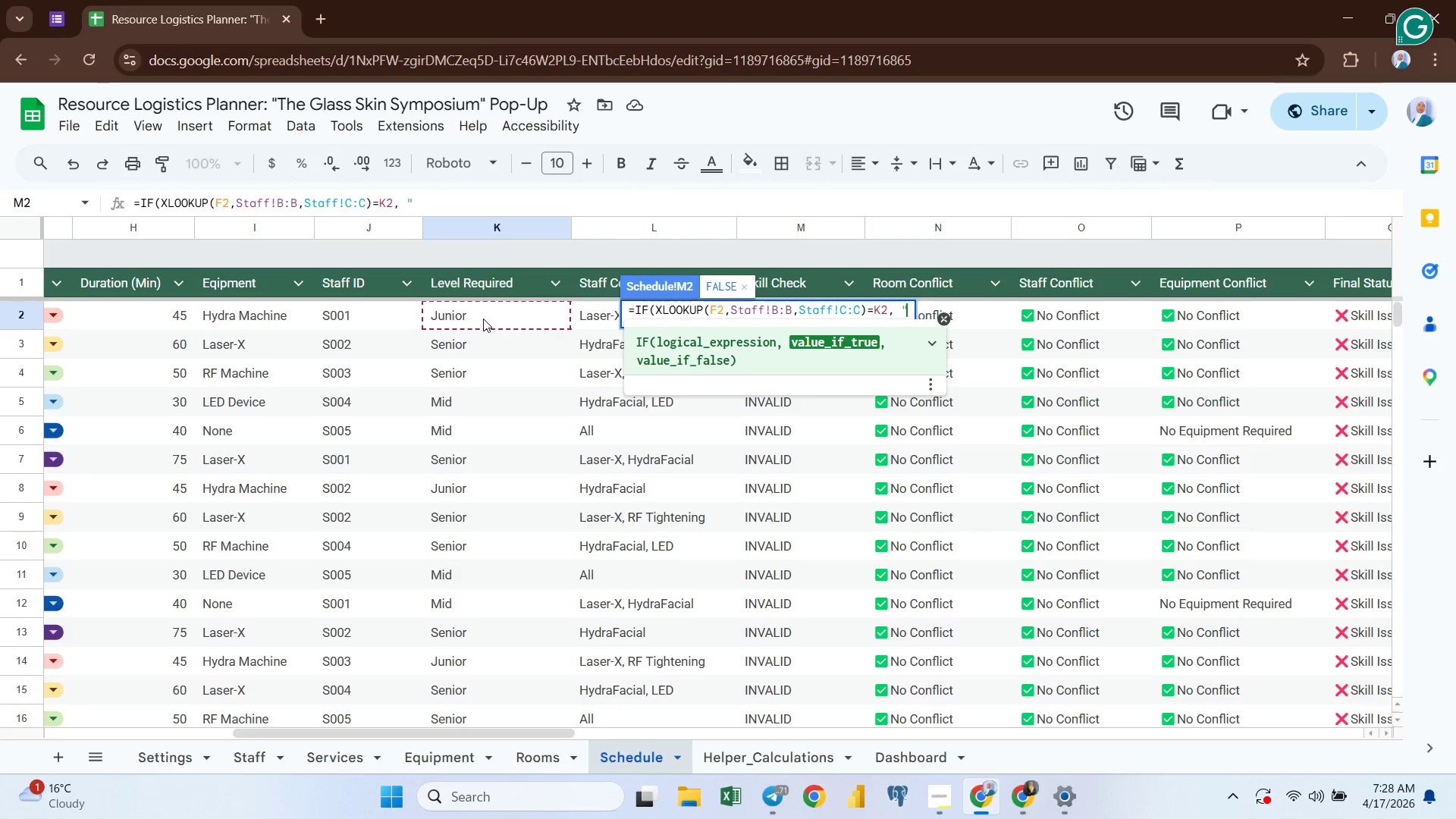 
key(Shift+Quote)
 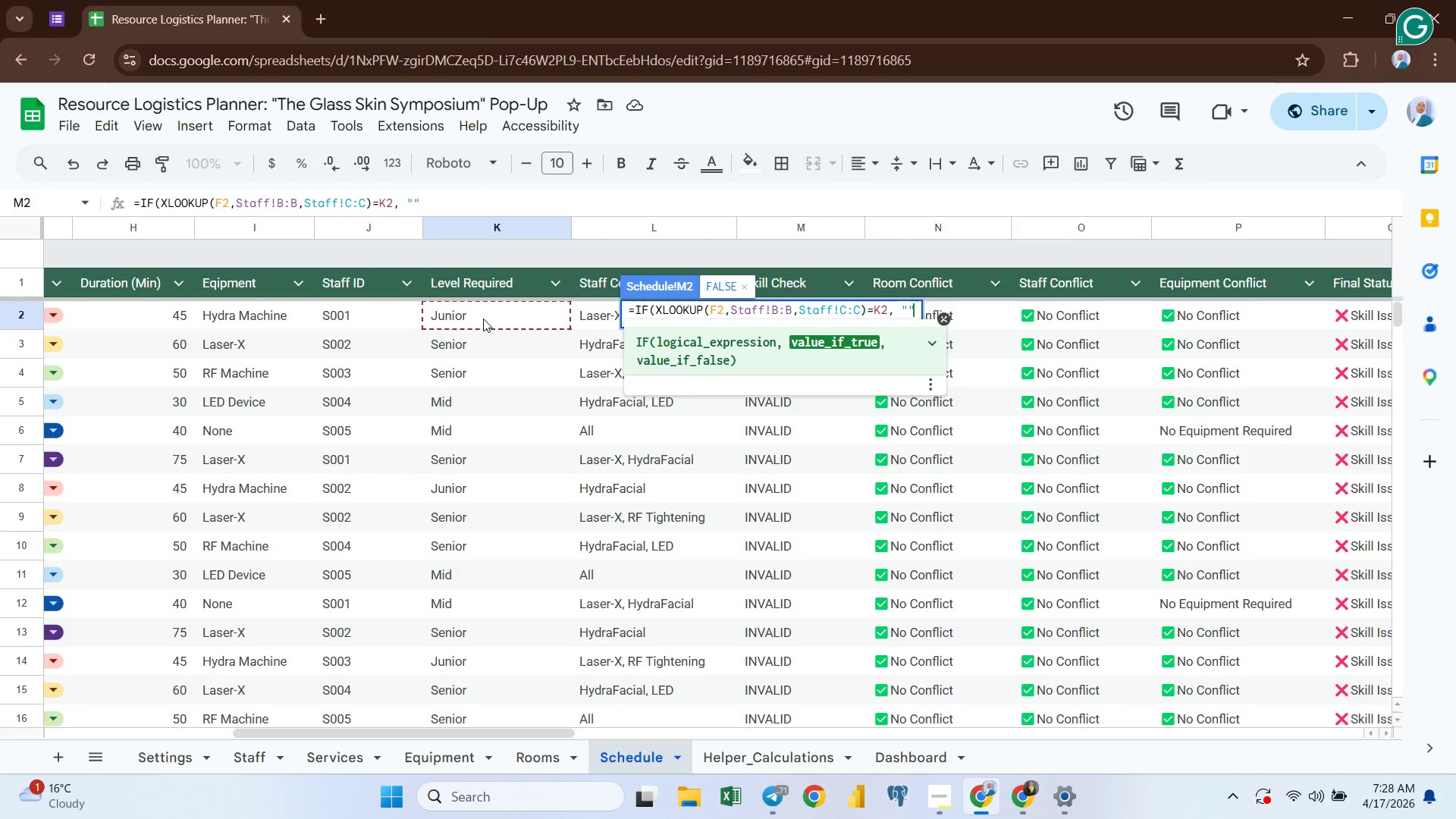 
key(ArrowLeft)
 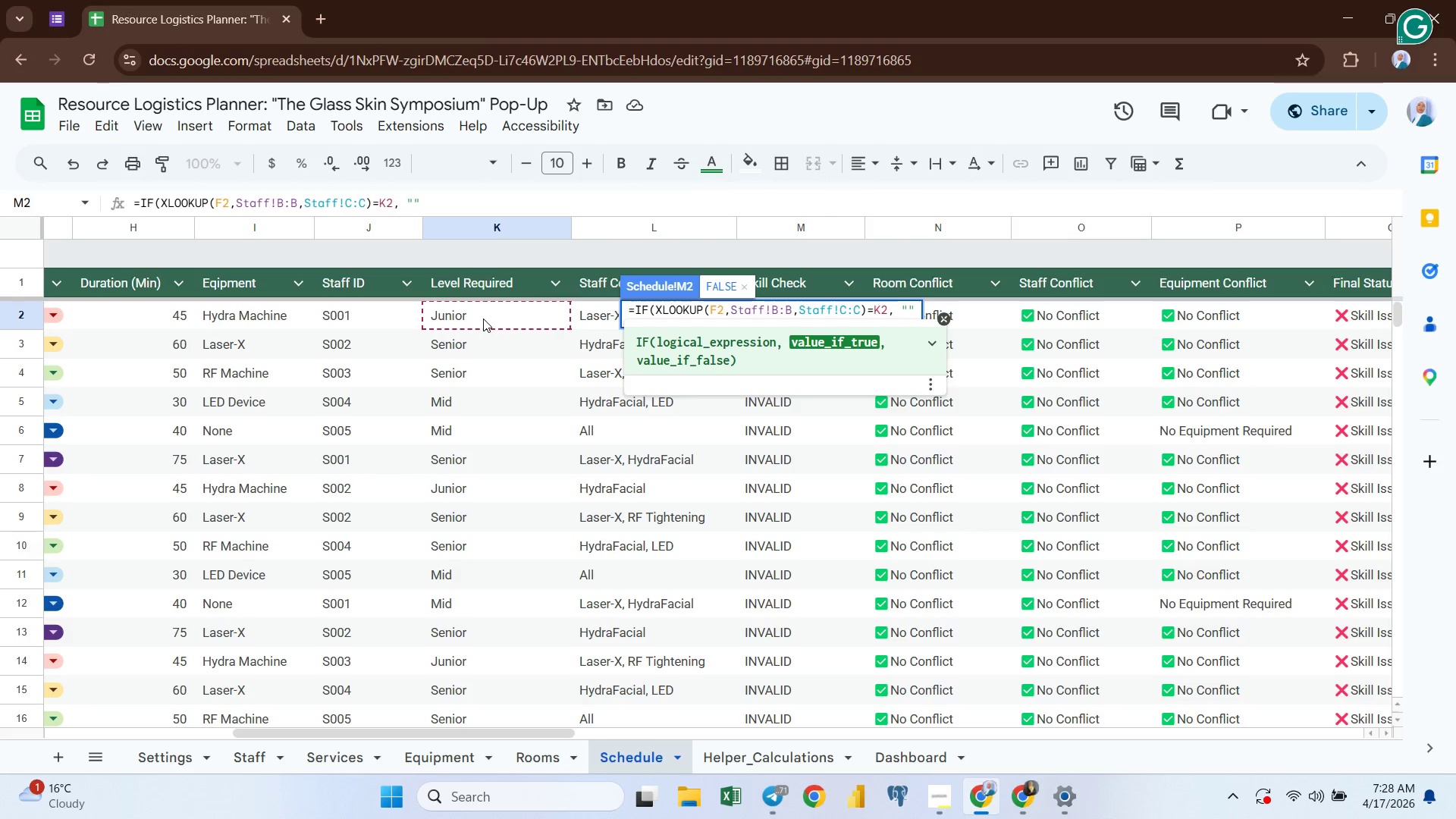 
type(Valid)
 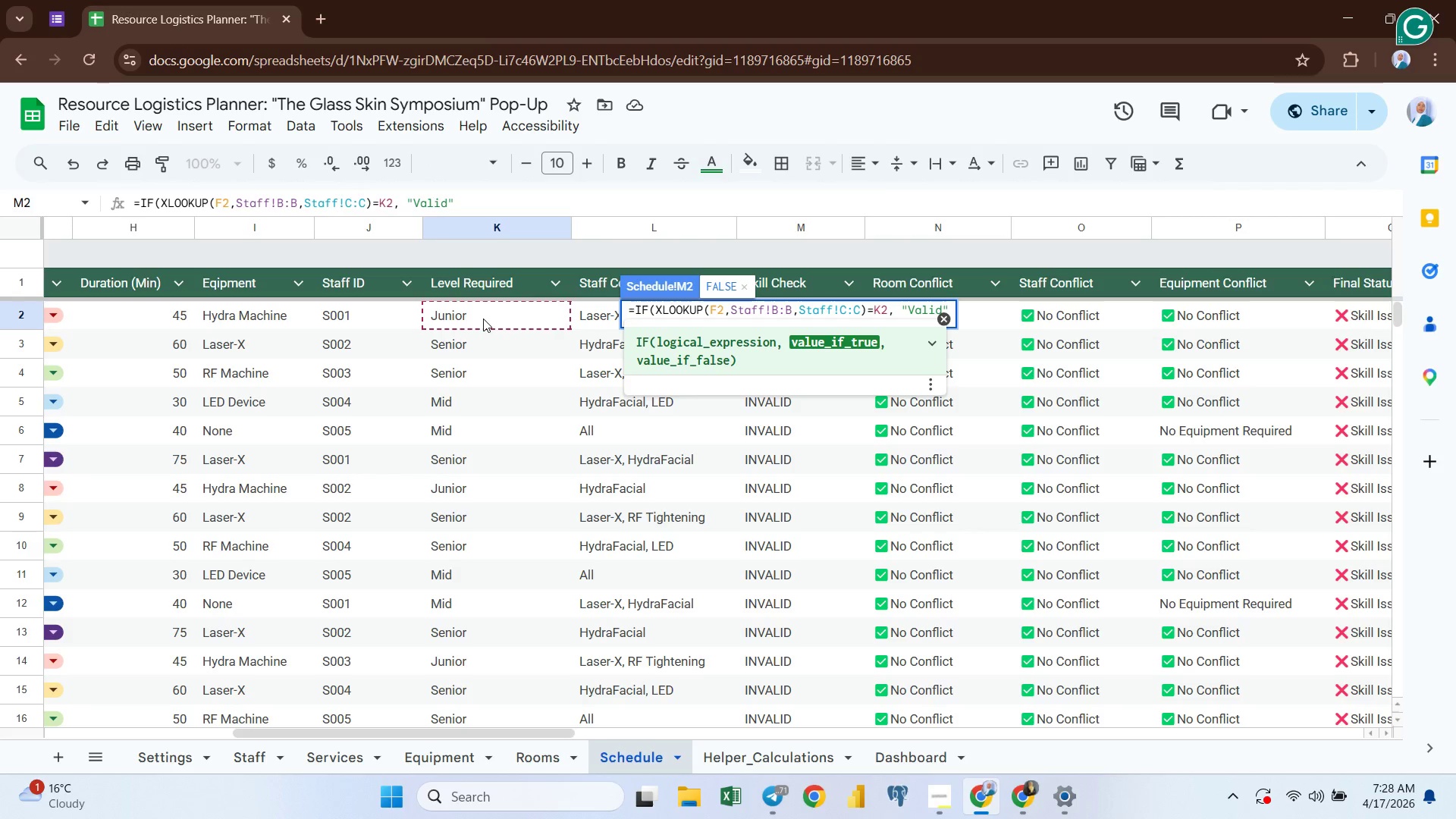 
key(ArrowRight)
 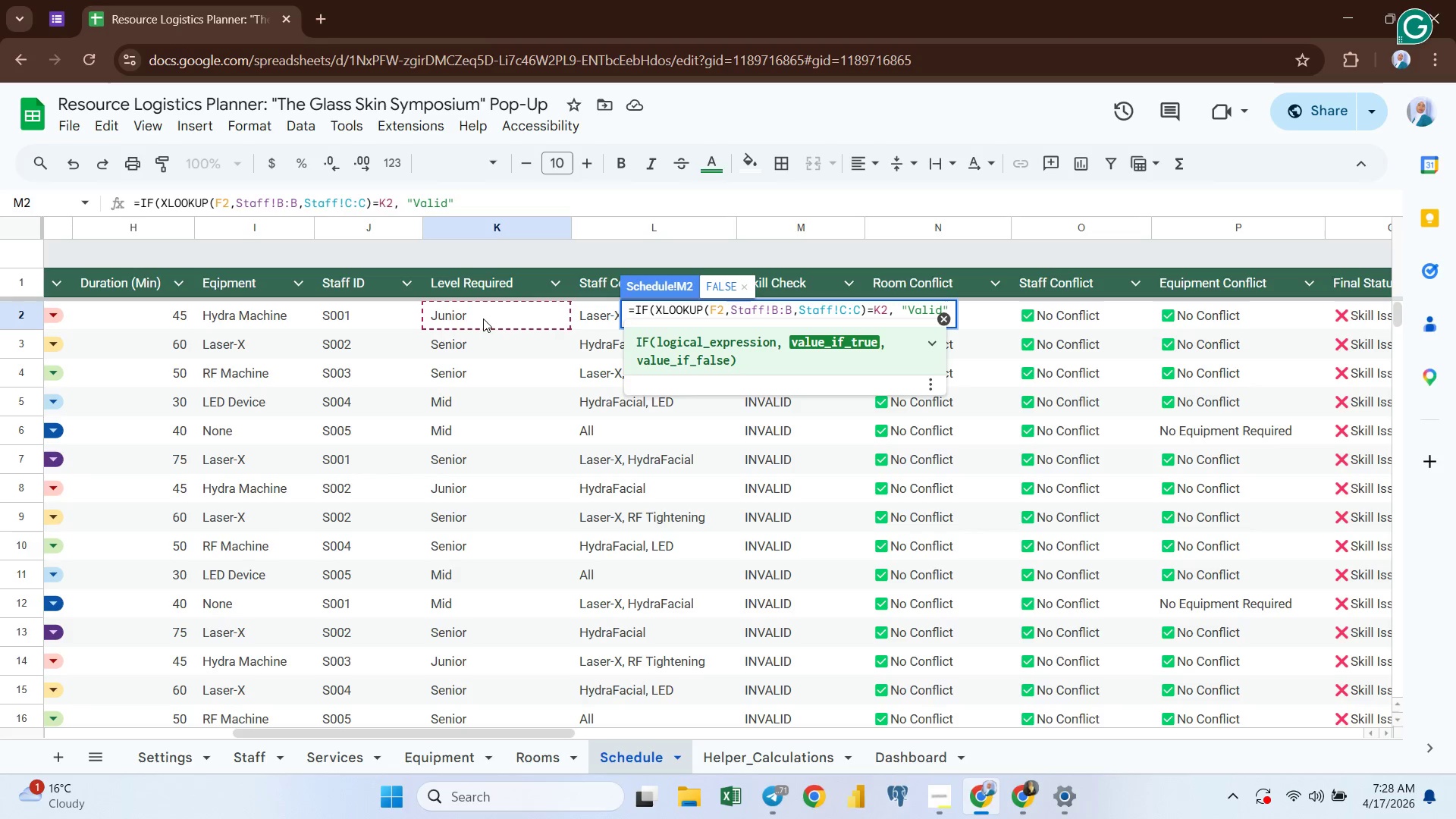 
key(Comma)
 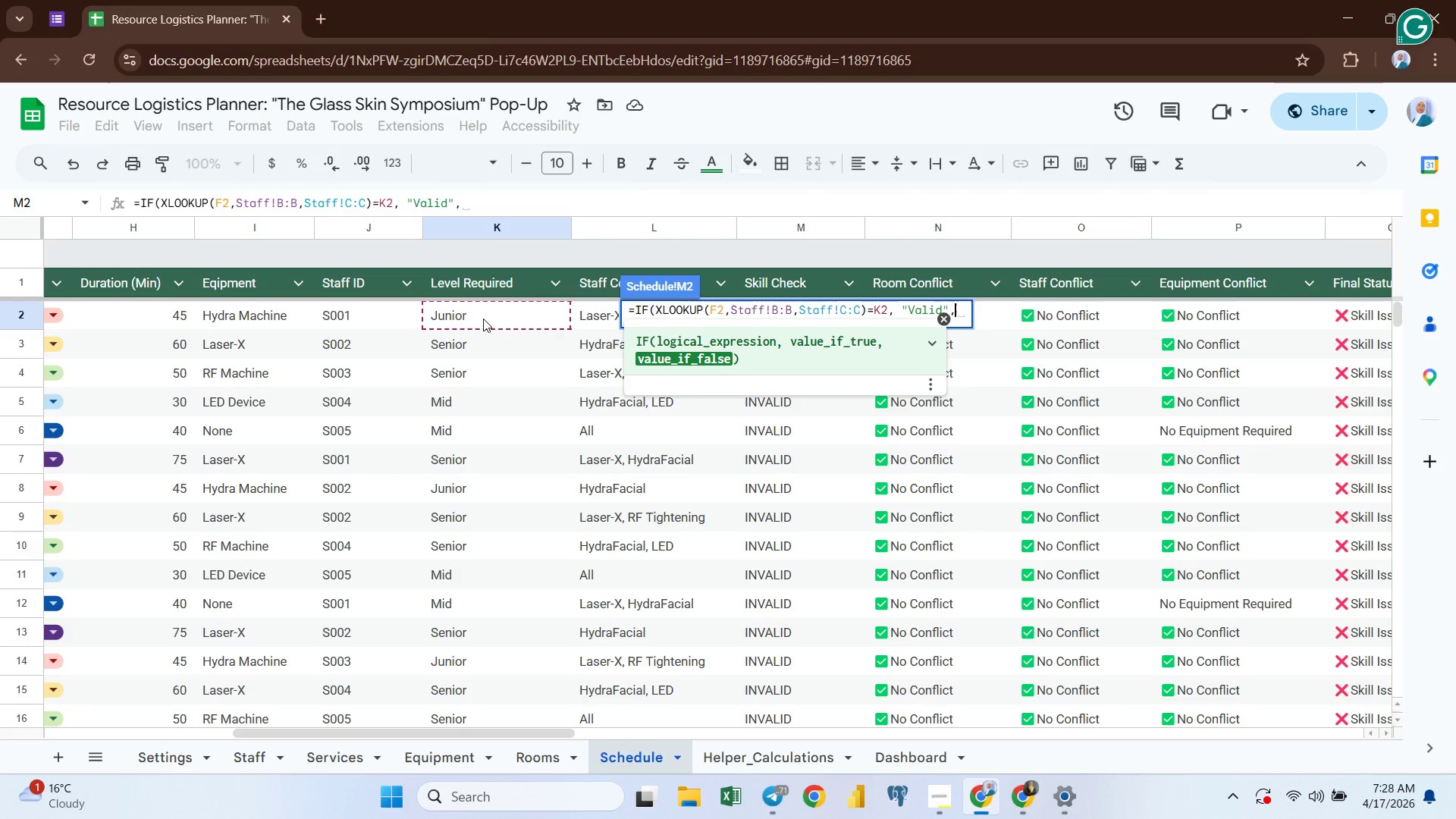 
key(Shift+Quote)
 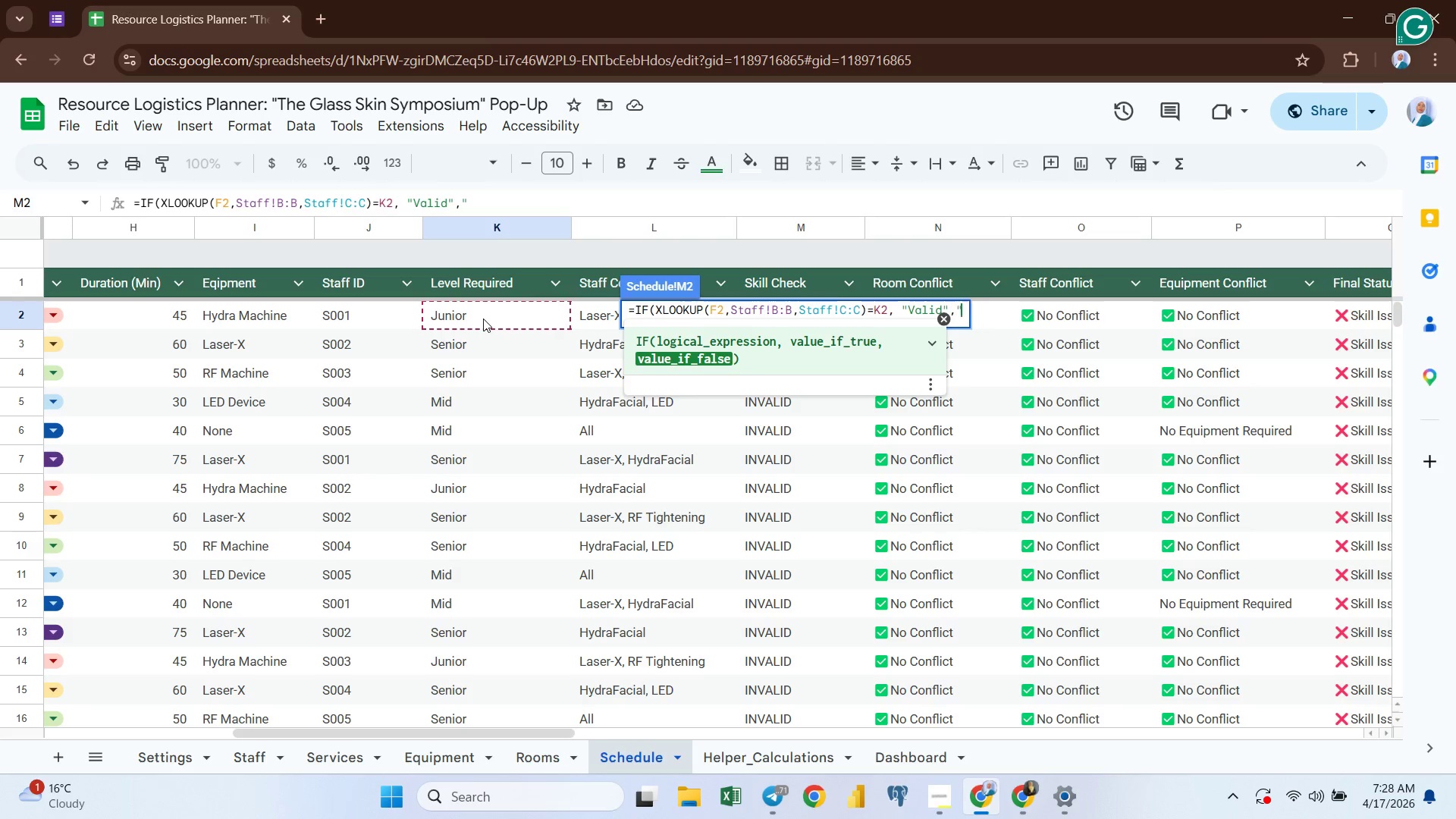 
key(Shift+Quote)
 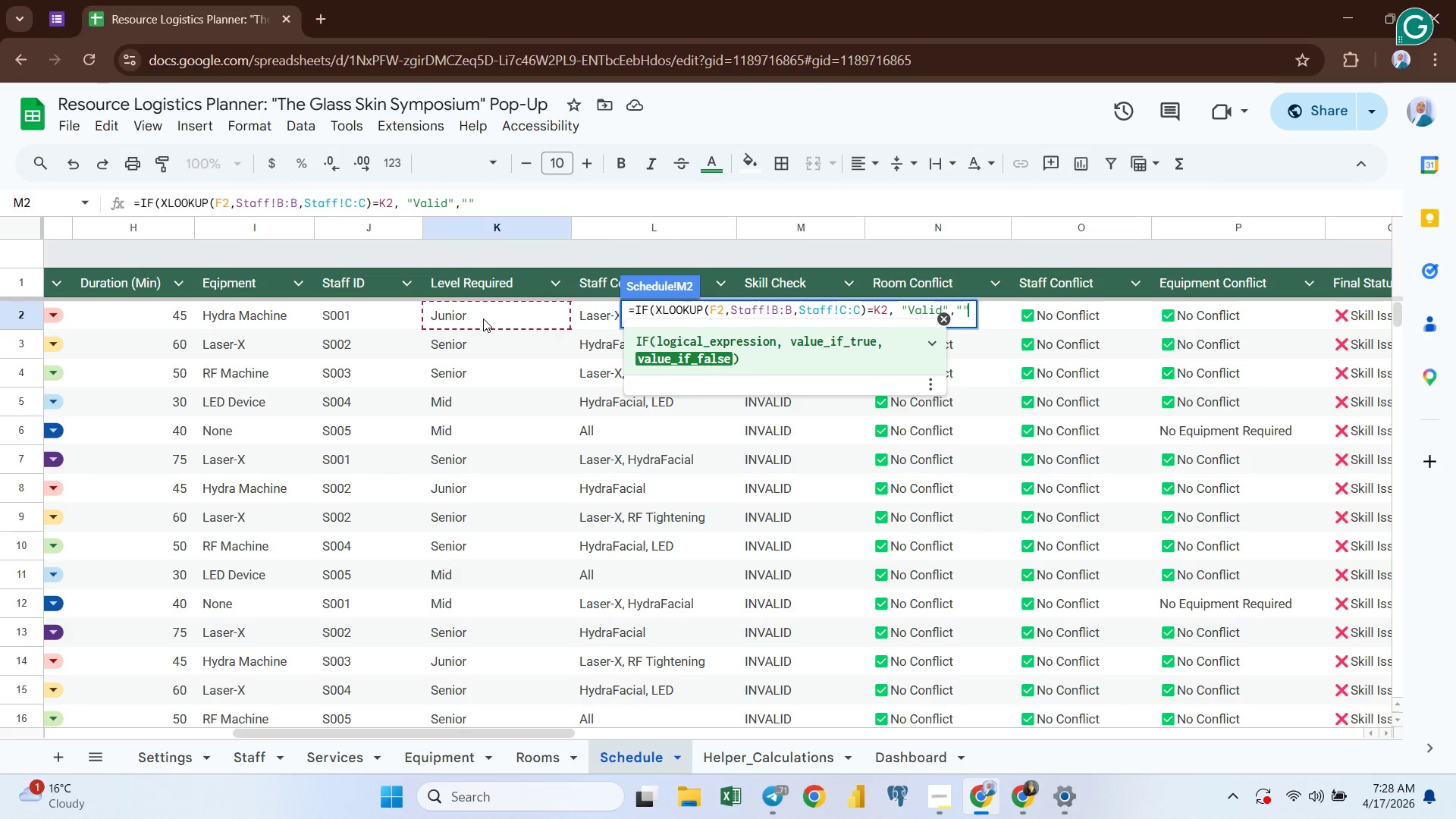 
key(ArrowLeft)
 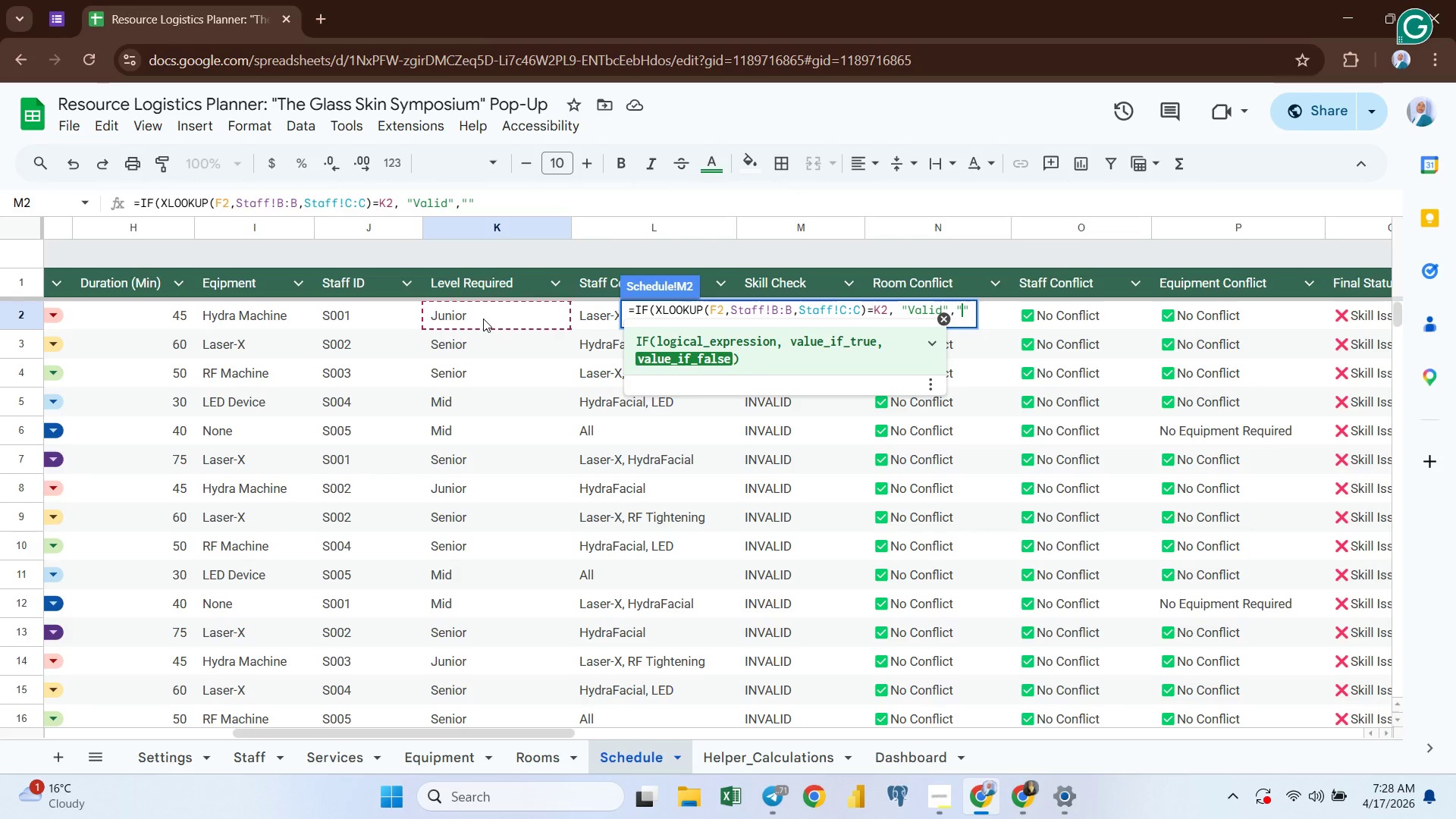 
type(Invalid)
 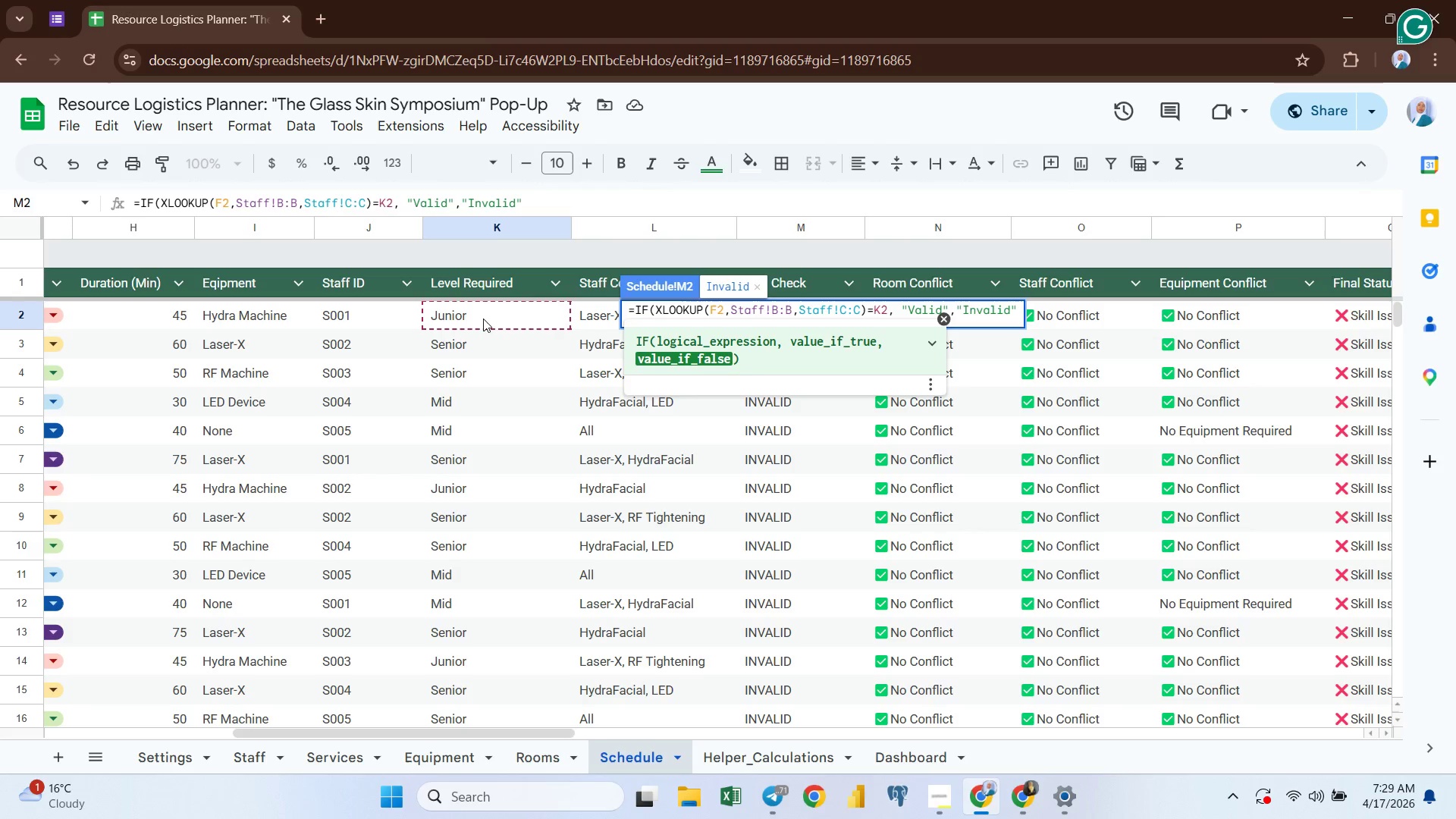 
key(ArrowRight)
 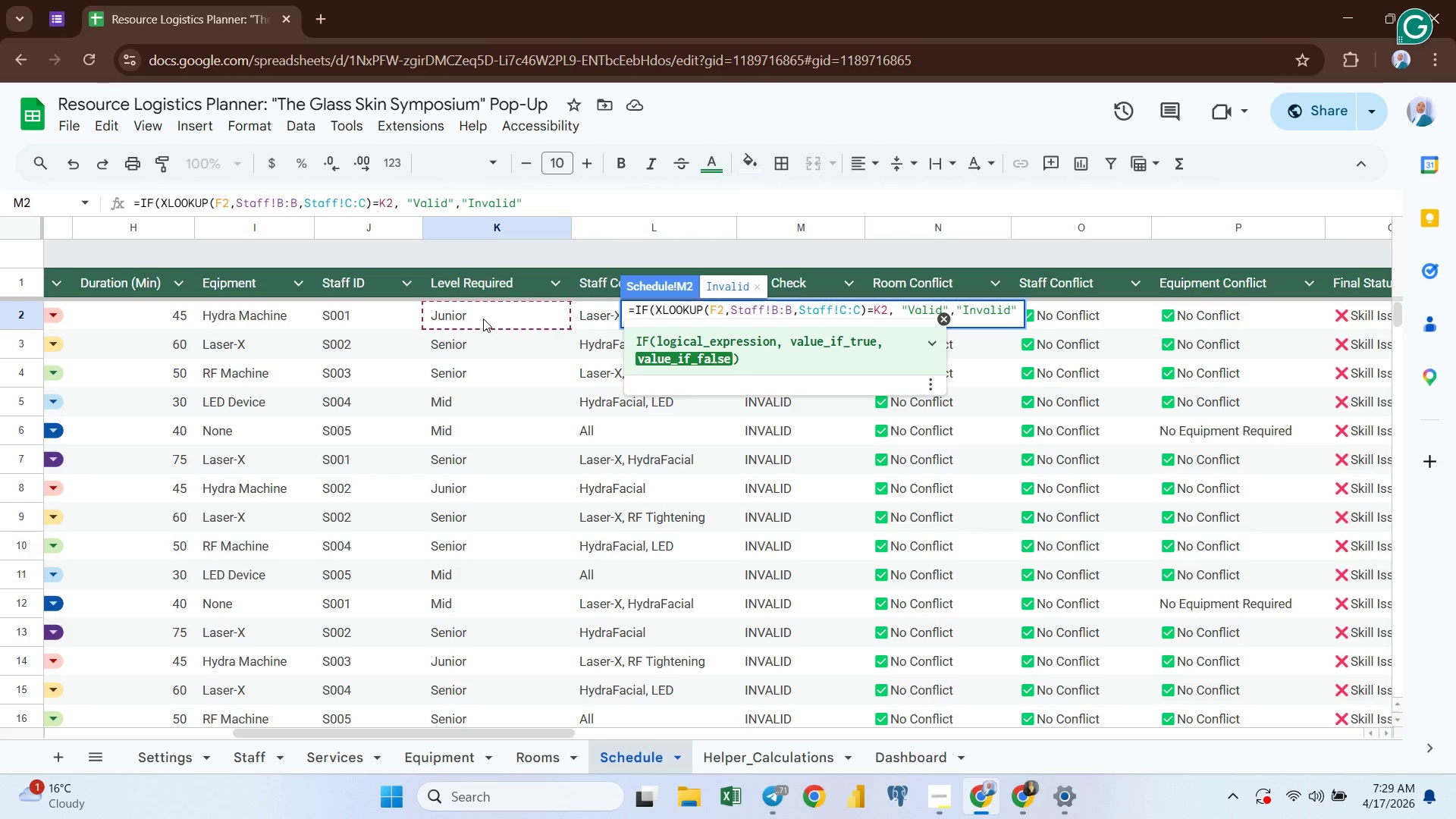 
key(Shift+0)
 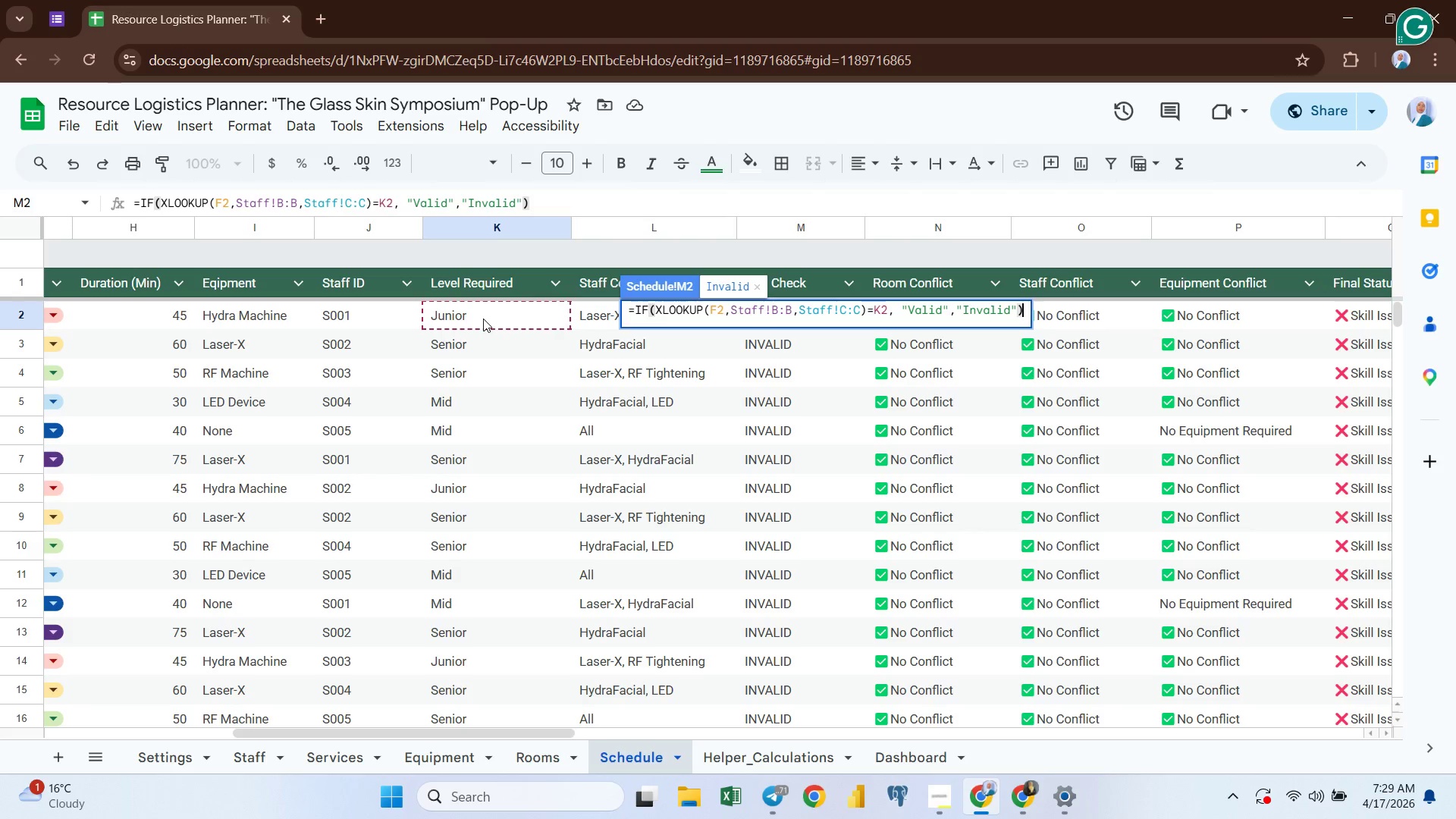 
key(Enter)
 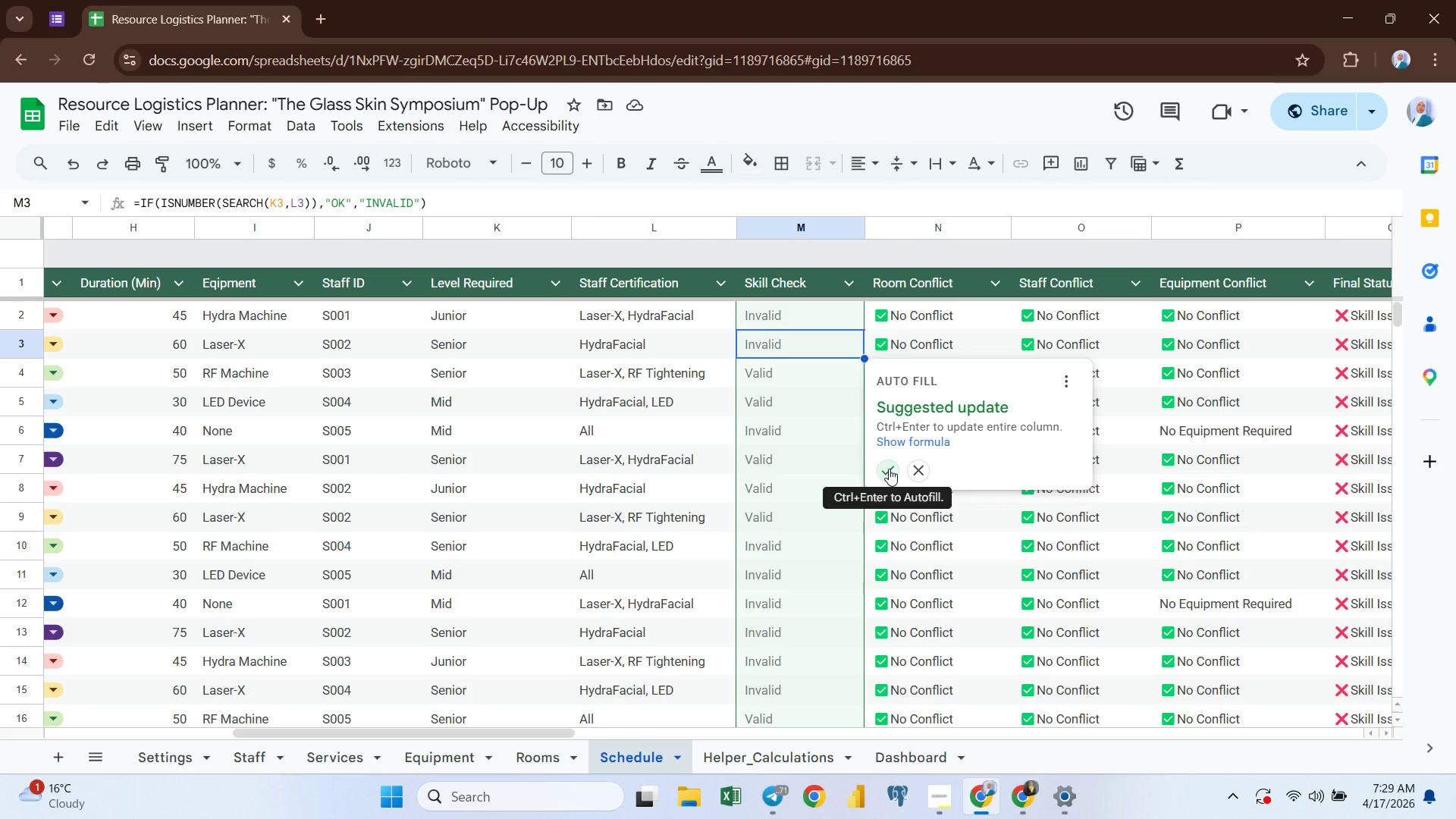 
wait(7.34)
 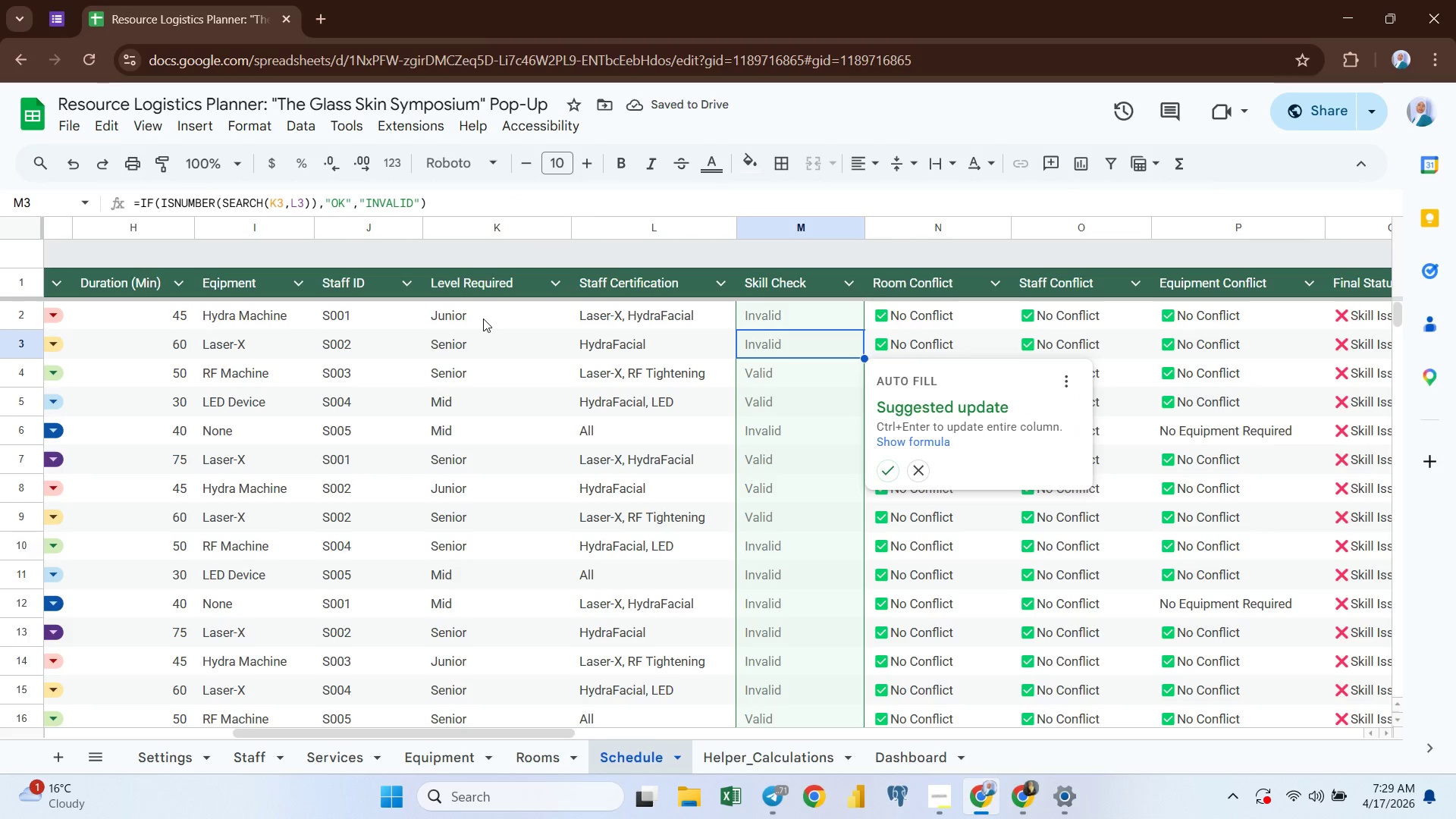 
left_click([889, 469])
 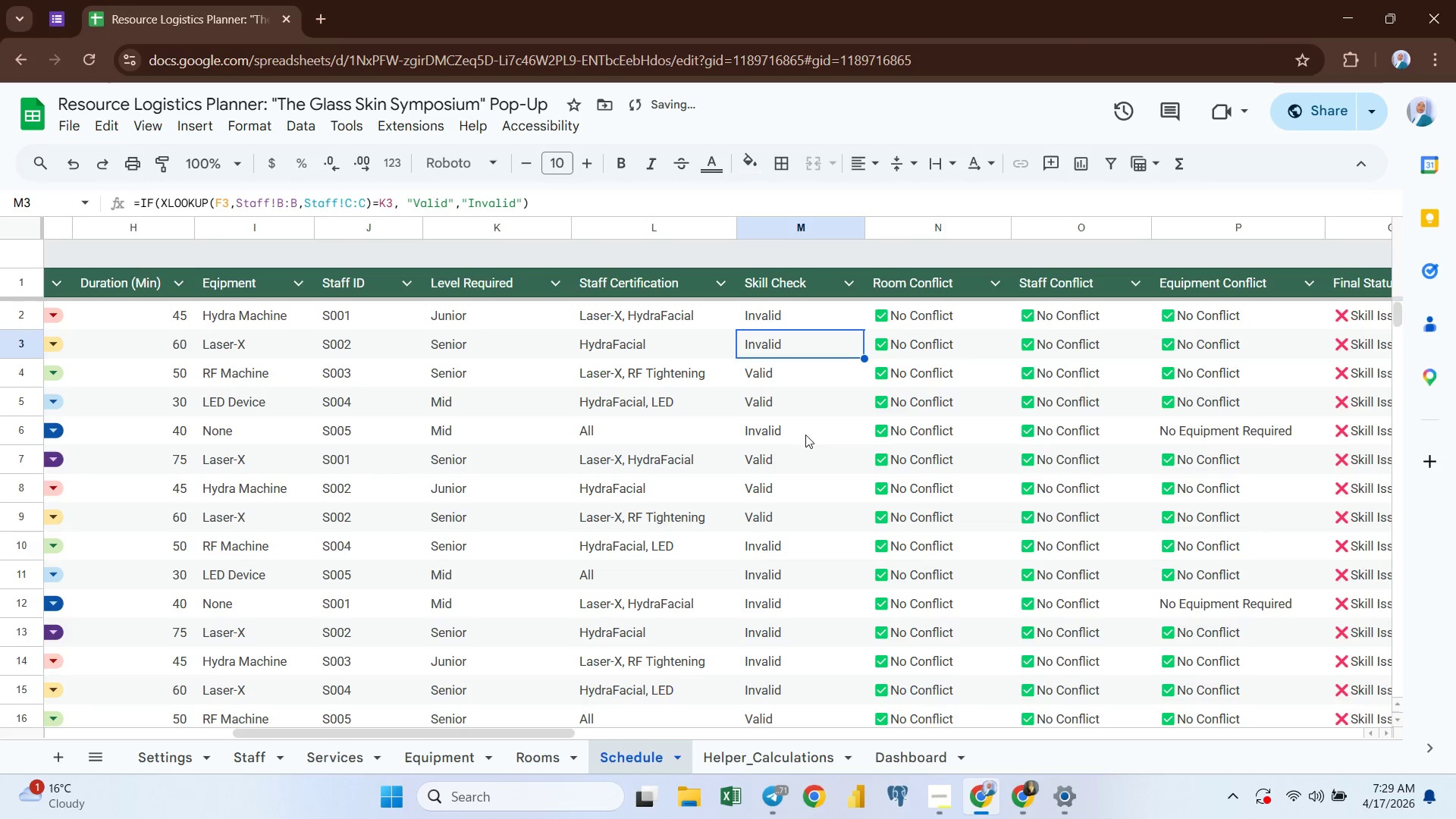 
left_click([789, 475])
 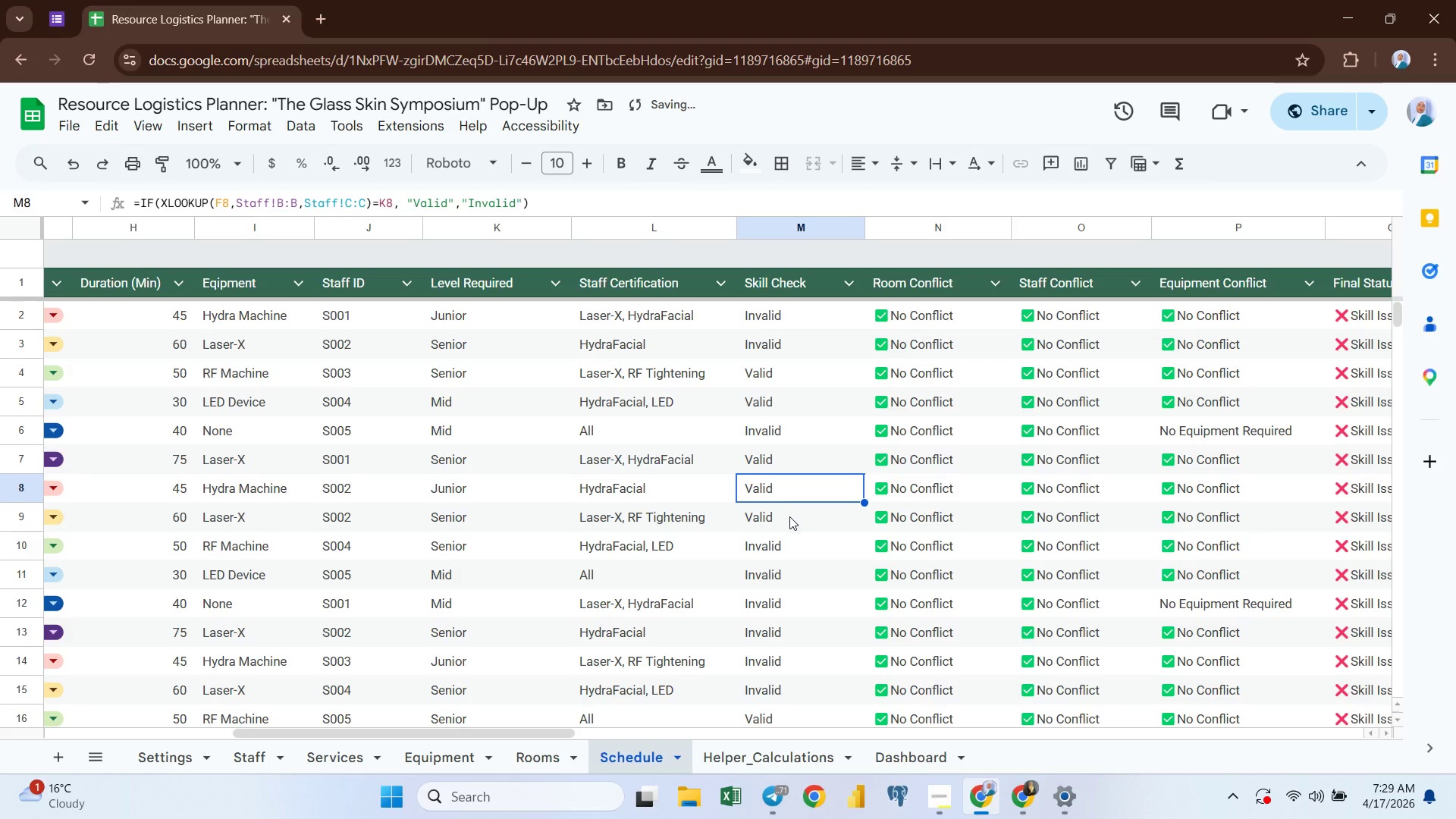 
left_click([789, 516])
 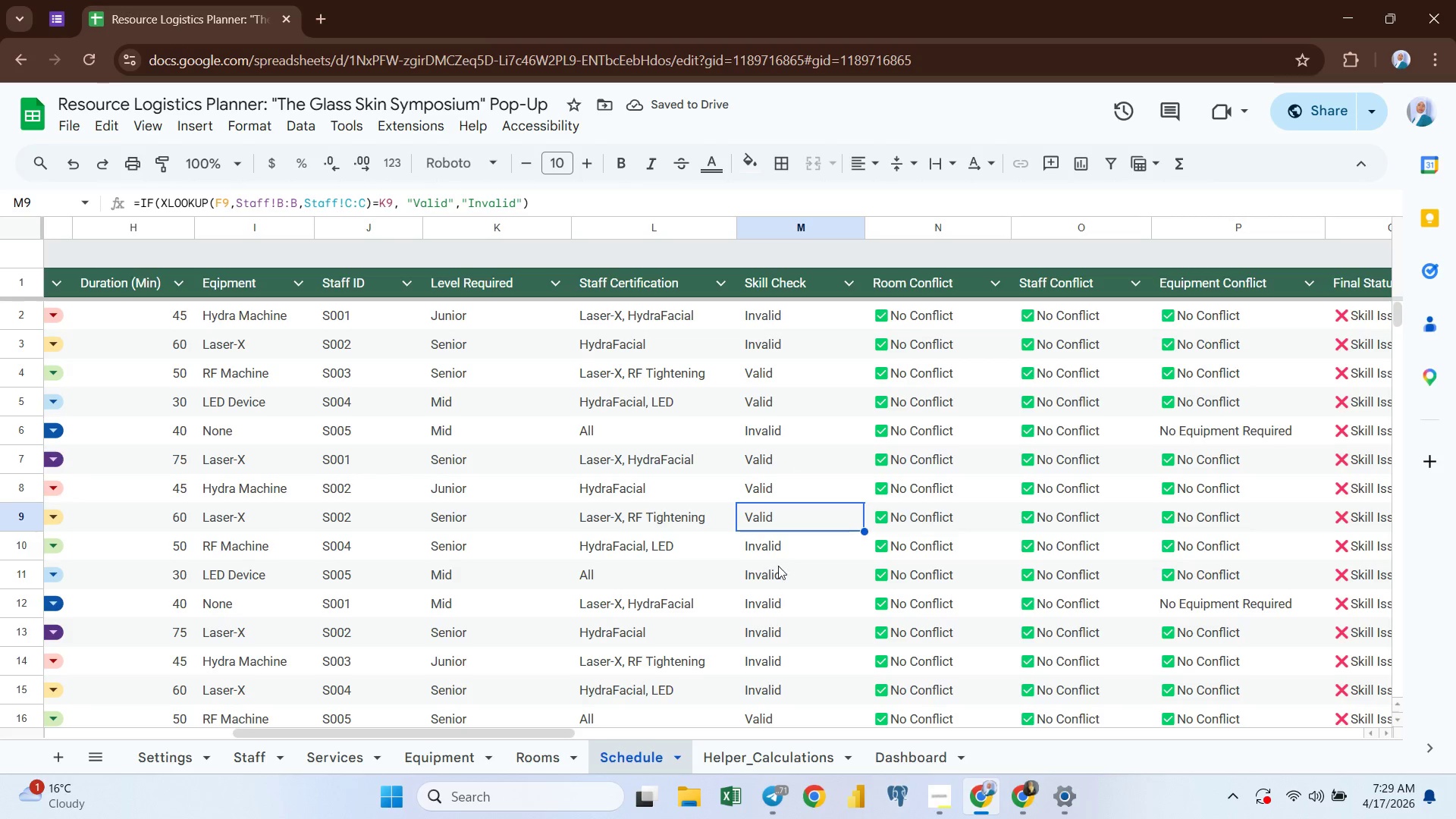 
left_click([777, 569])
 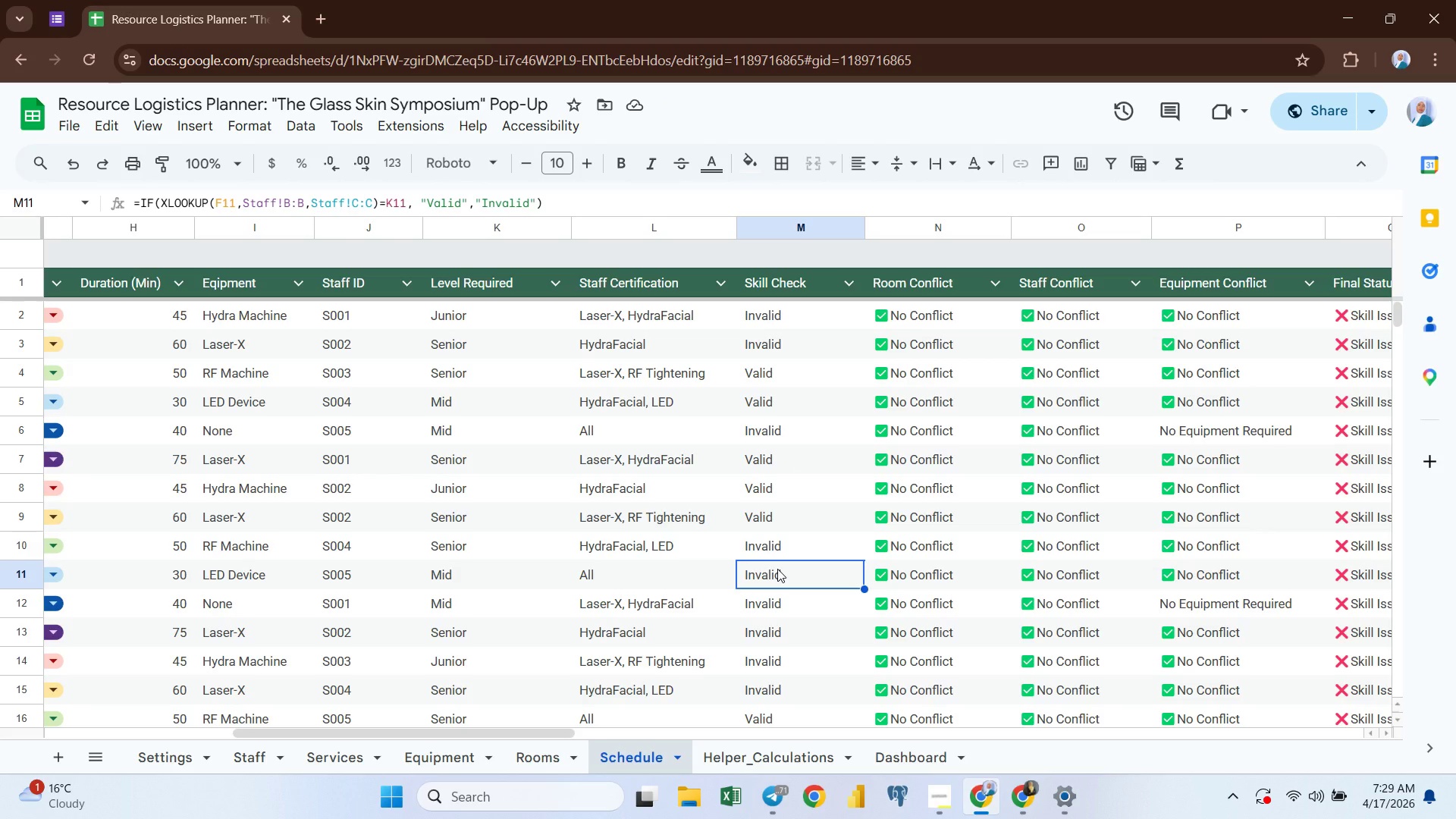 
wait(29.76)
 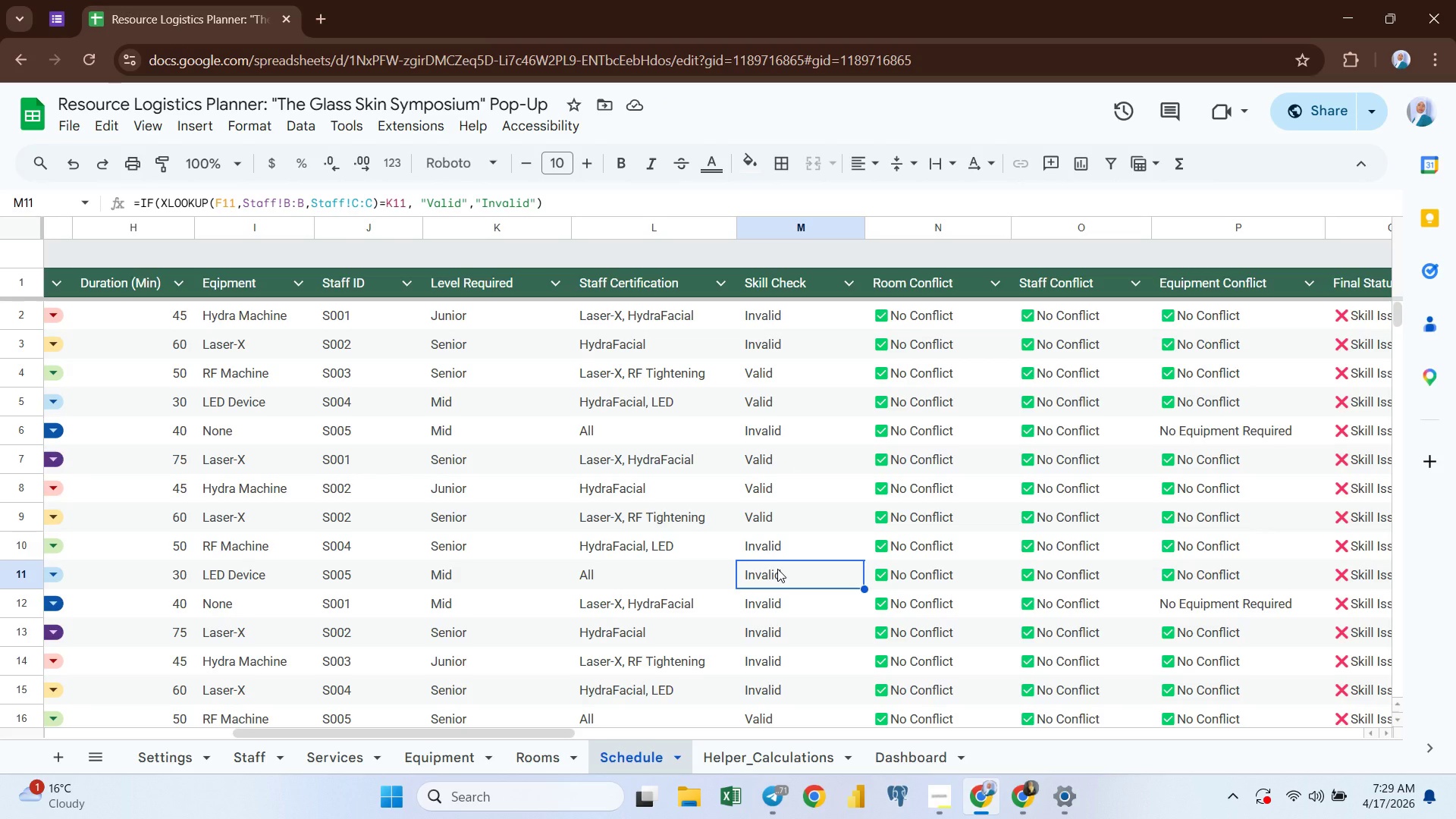 
left_click([765, 319])
 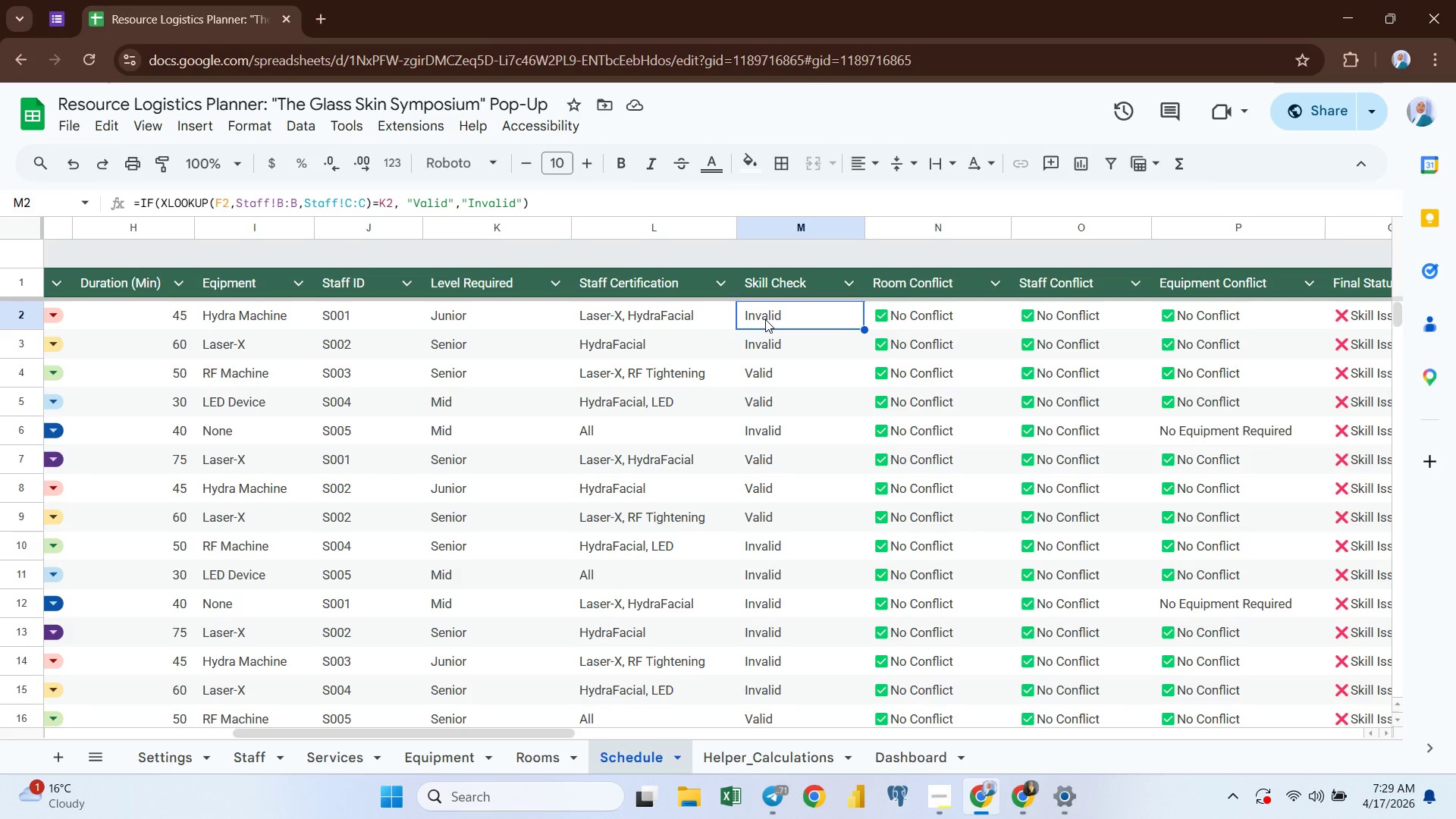 
wait(5.36)
 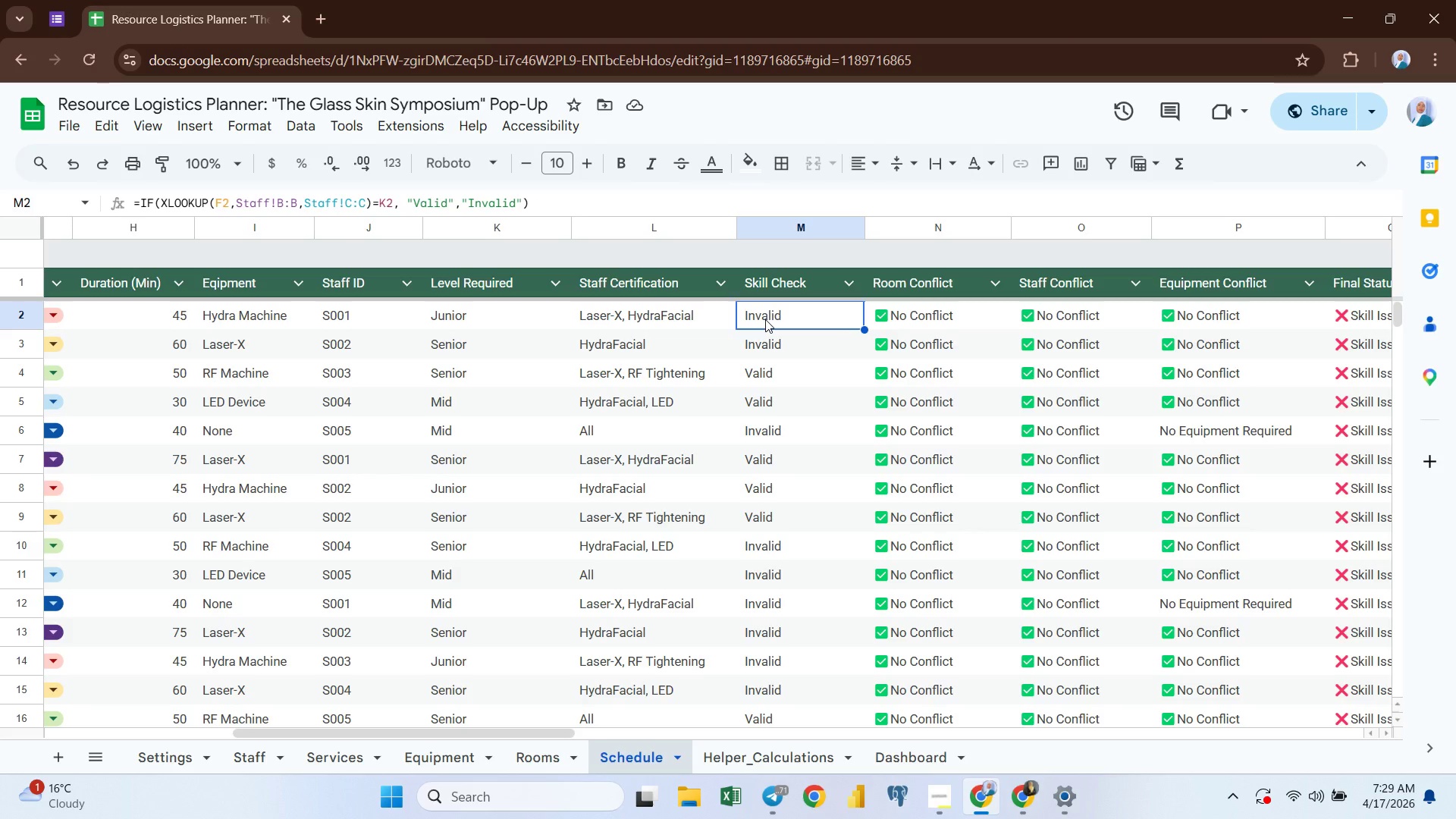 
double_click([765, 319])
 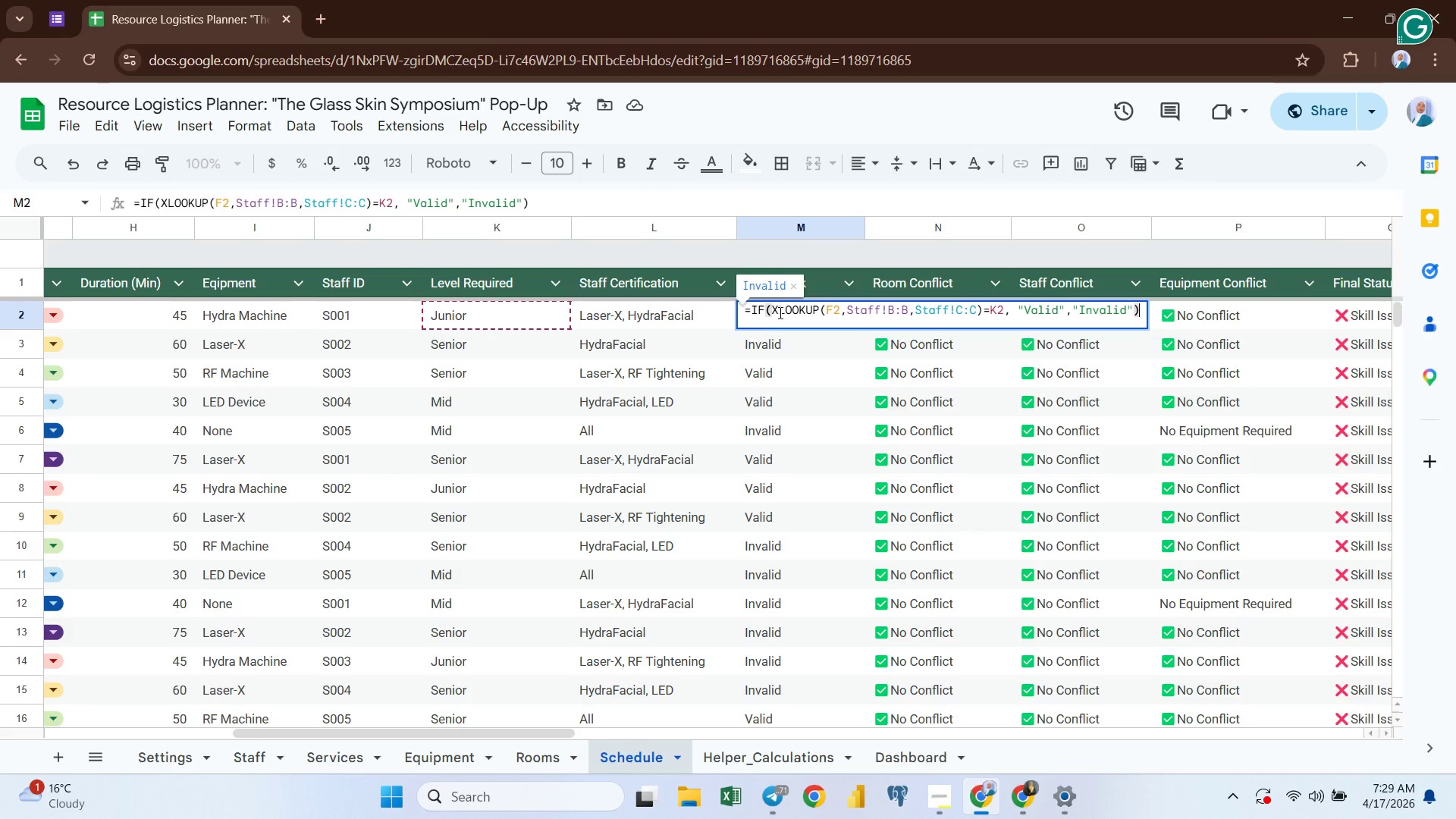 
left_click([779, 312])
 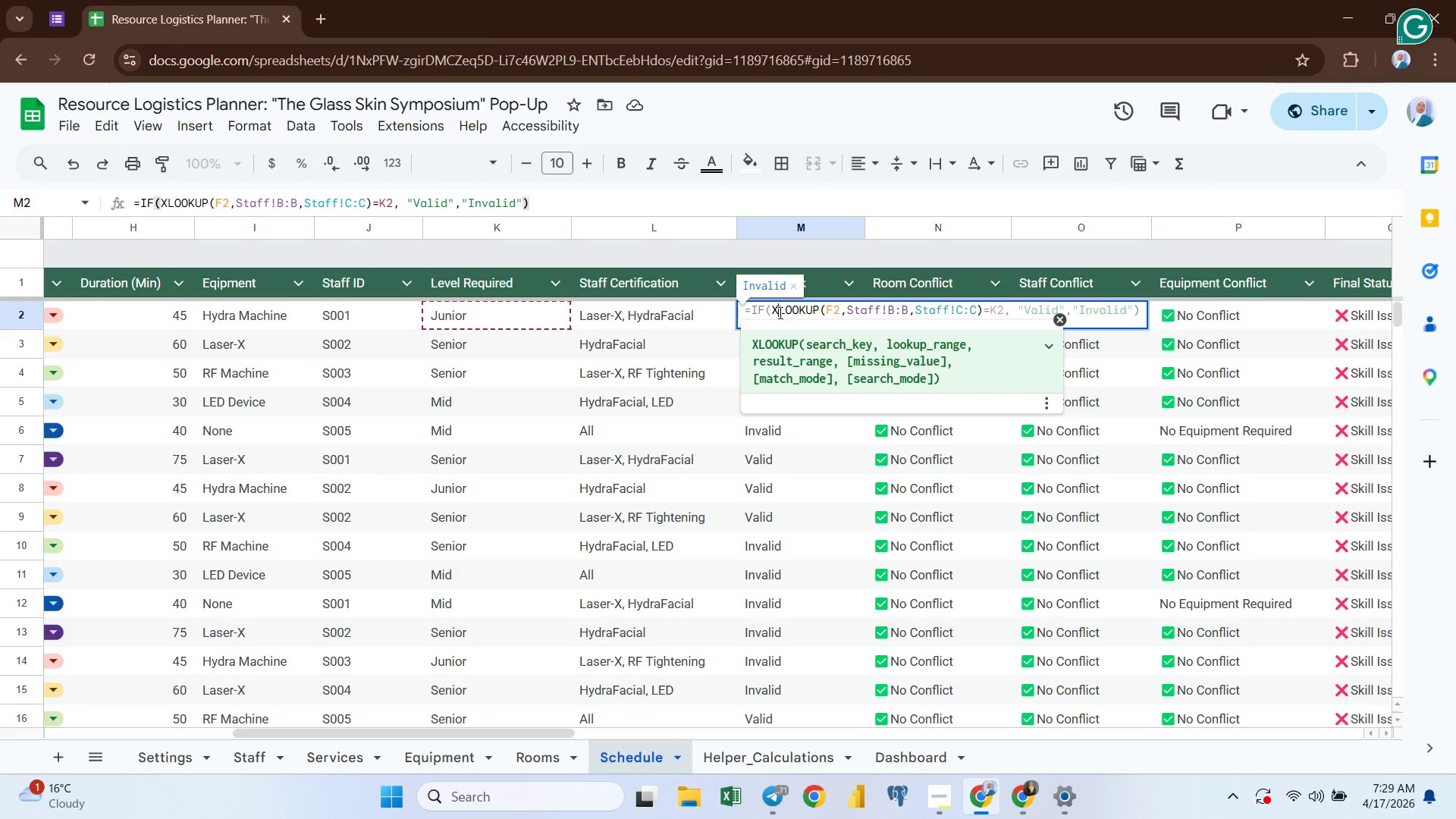 
key(Control+A)
 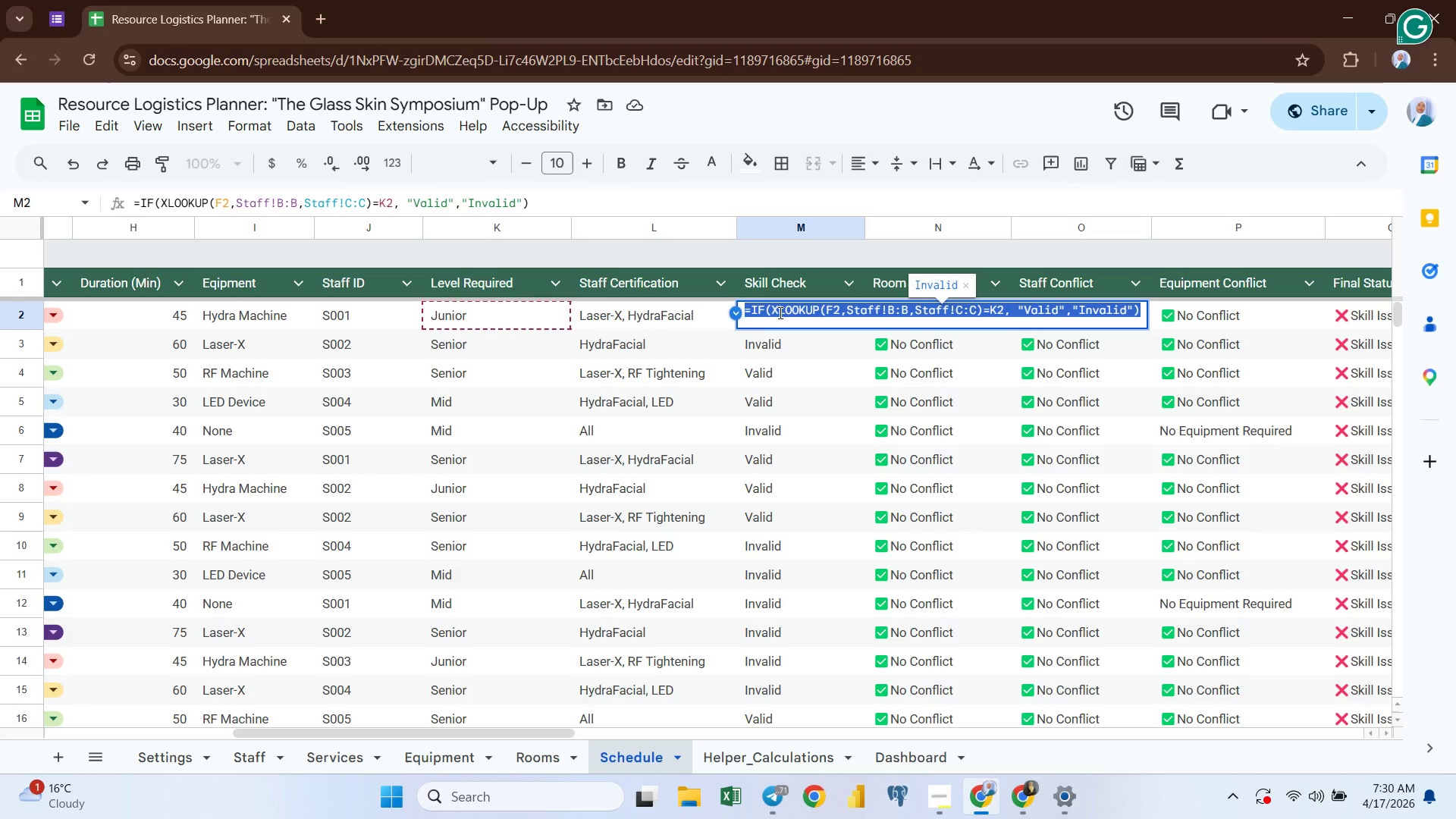 
type(=IF)
 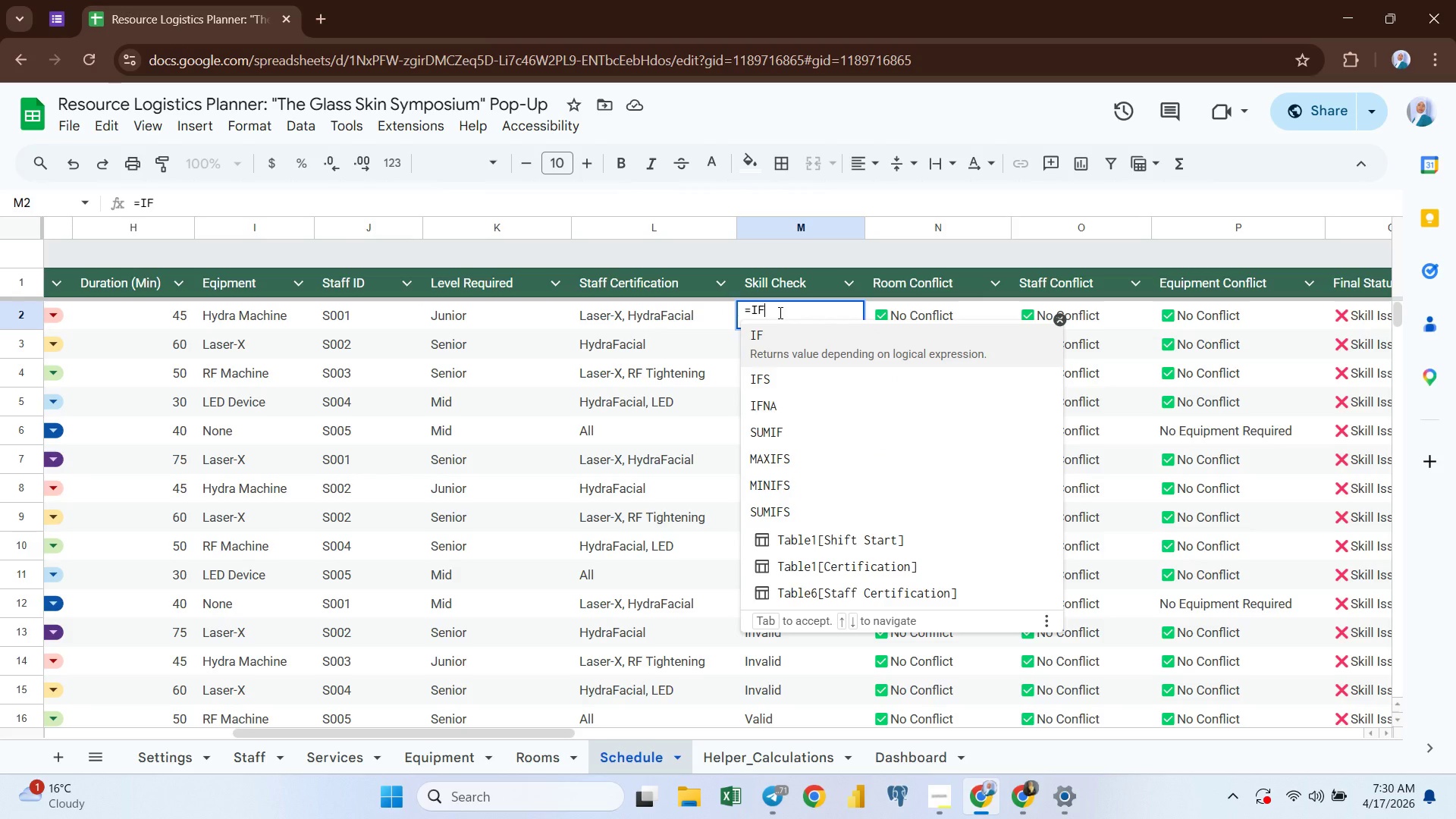 
key(Enter)
 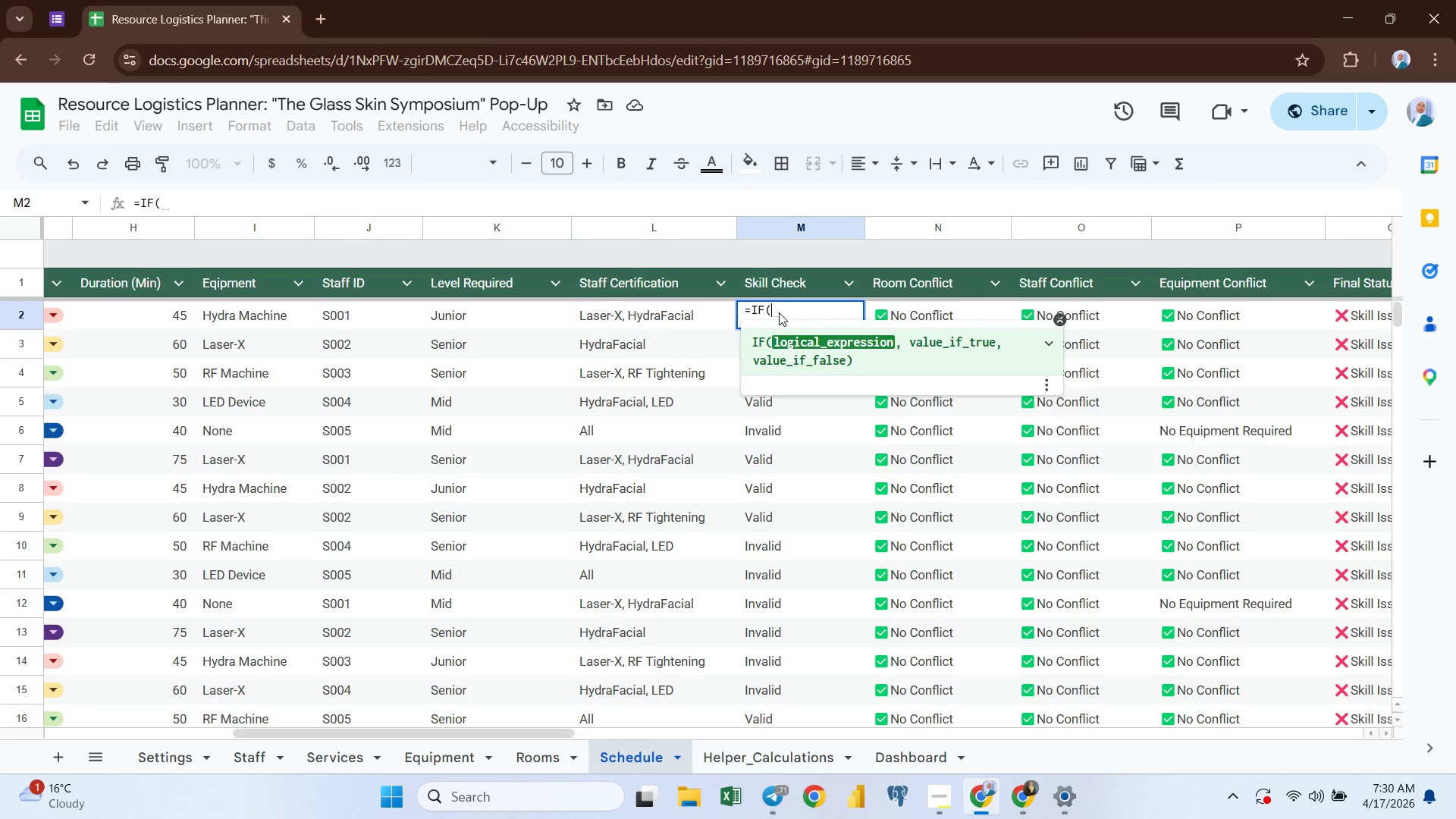 
type(SW)
 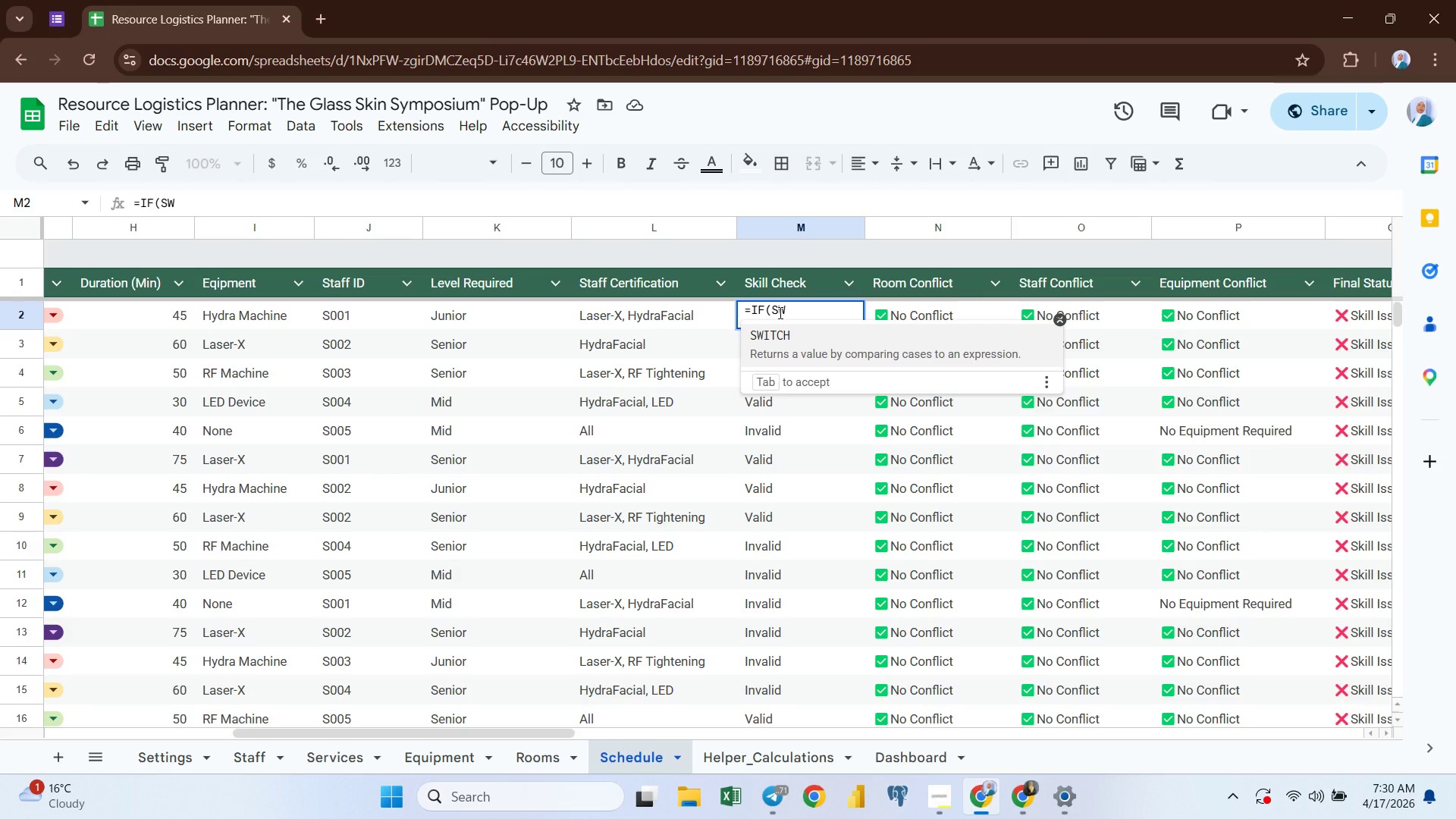 
key(Enter)
 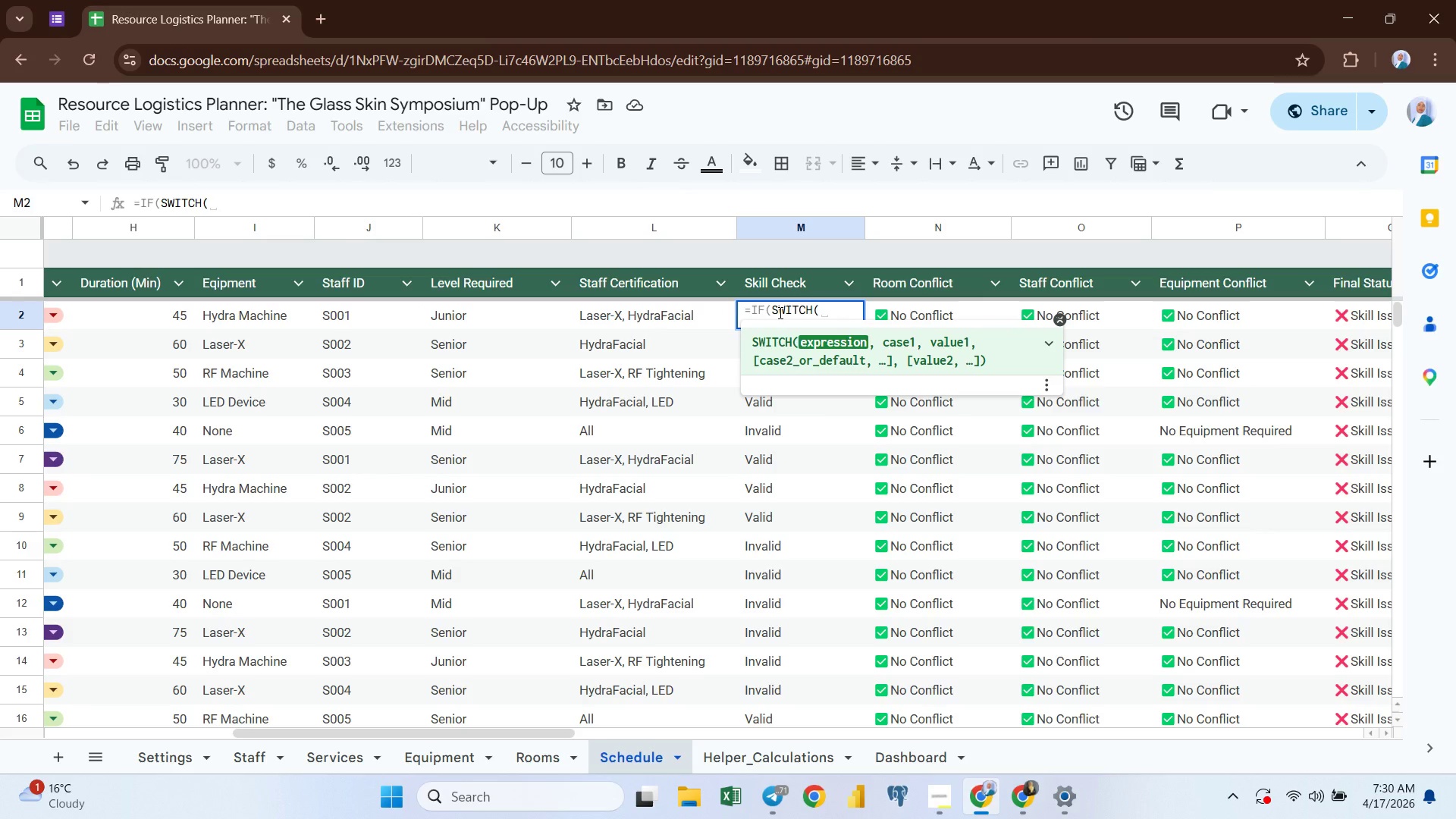 
type(XL)
 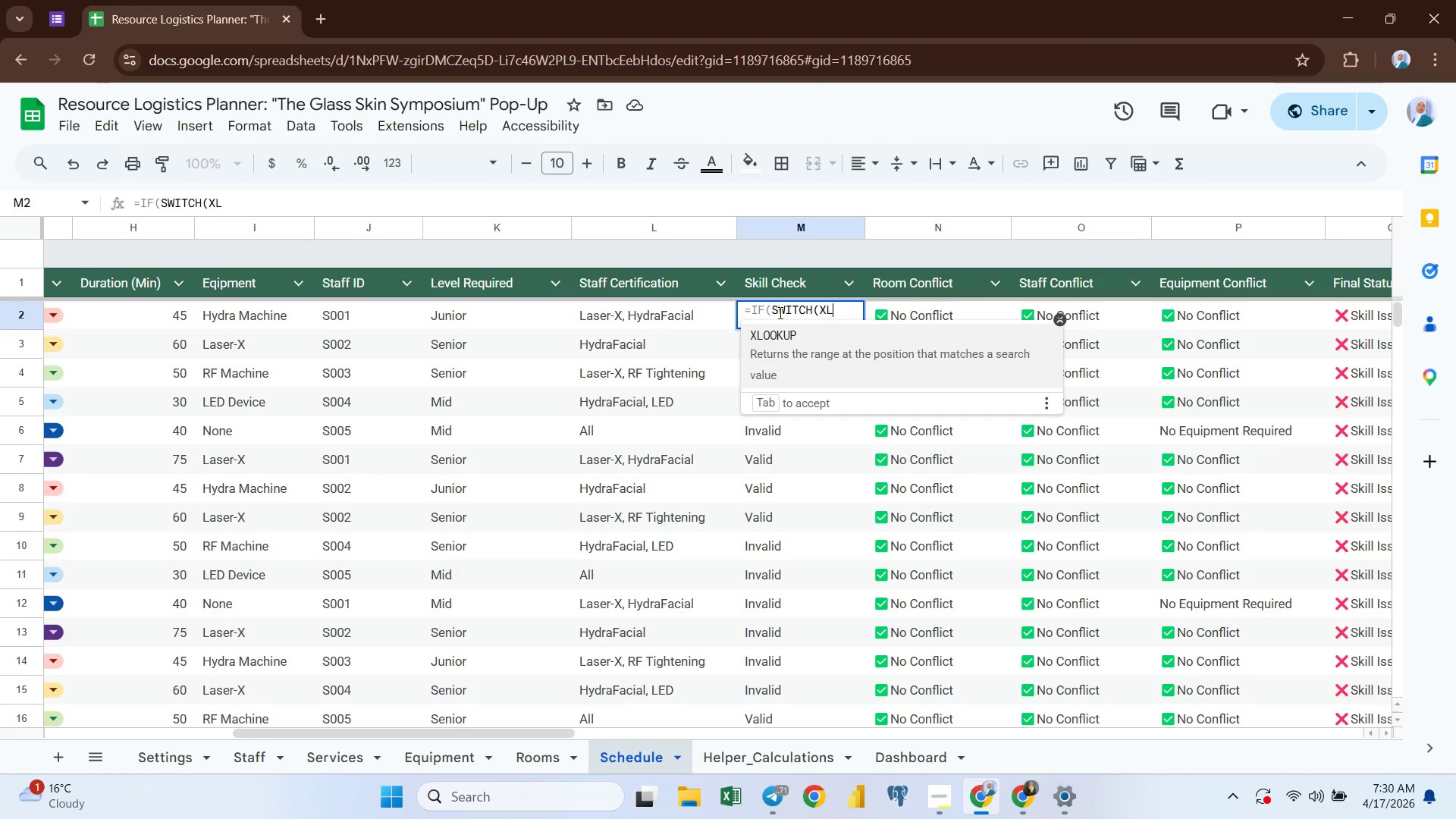 
key(Enter)
 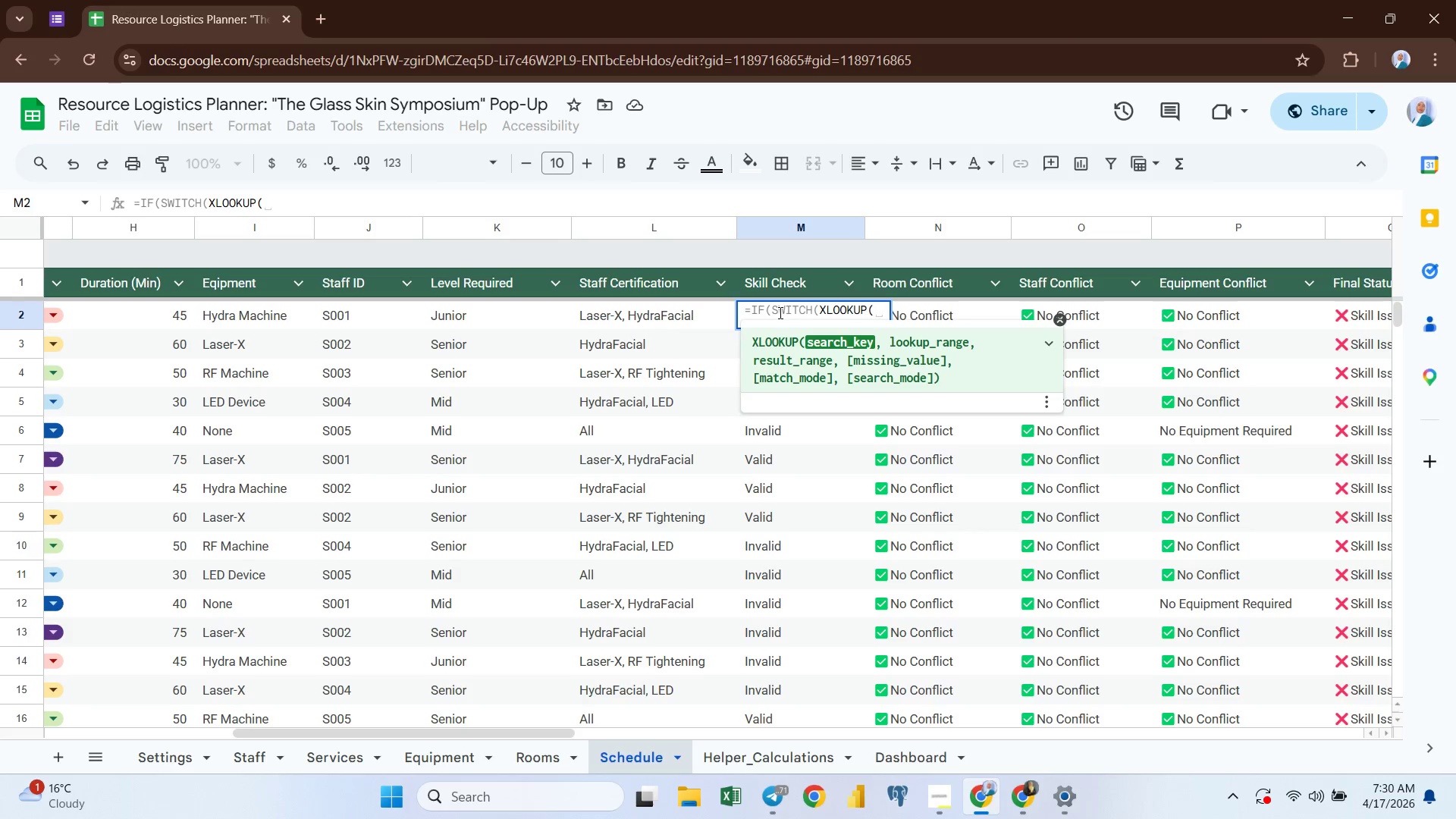 
type(F2,)
 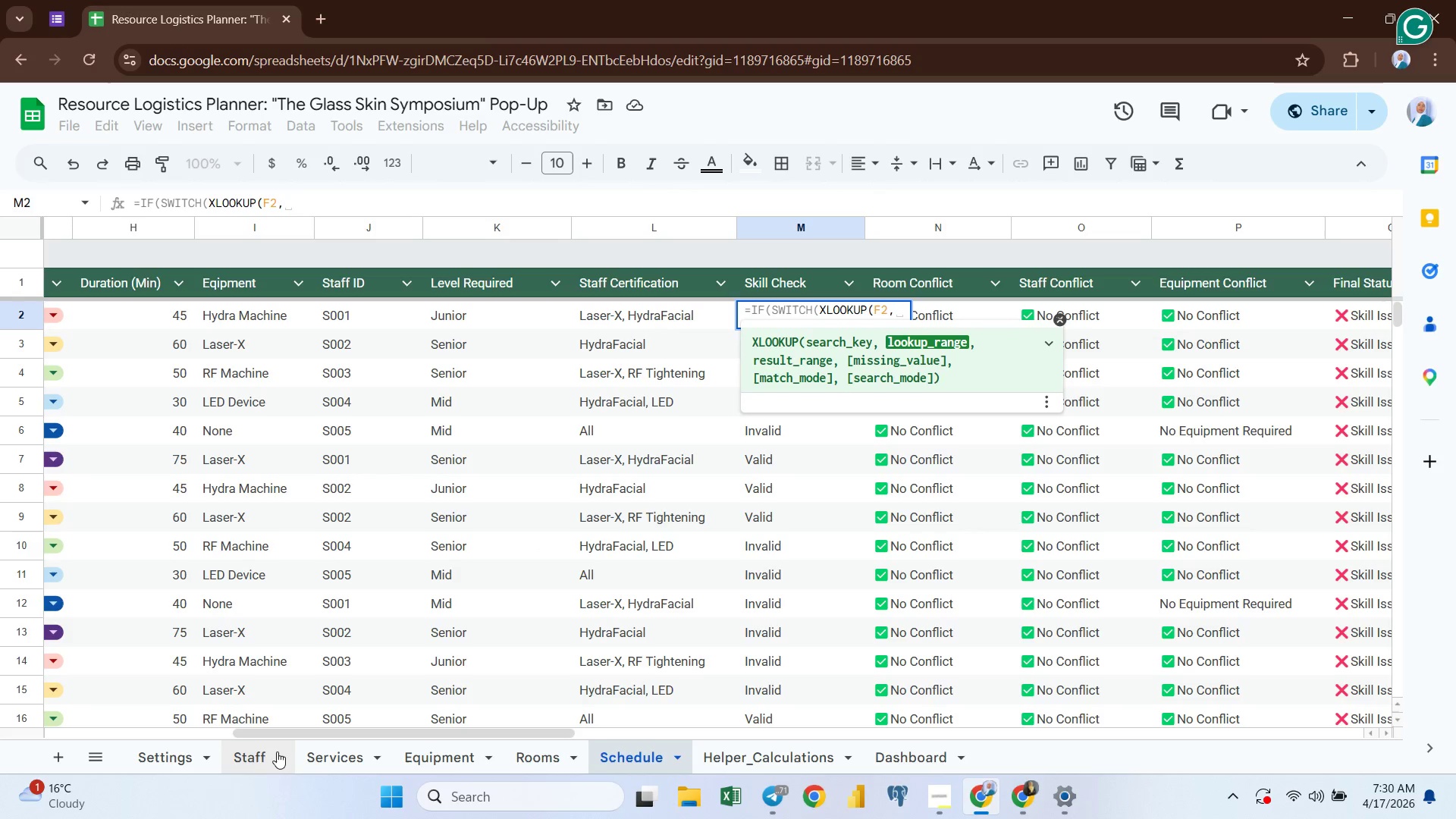 
left_click([265, 755])
 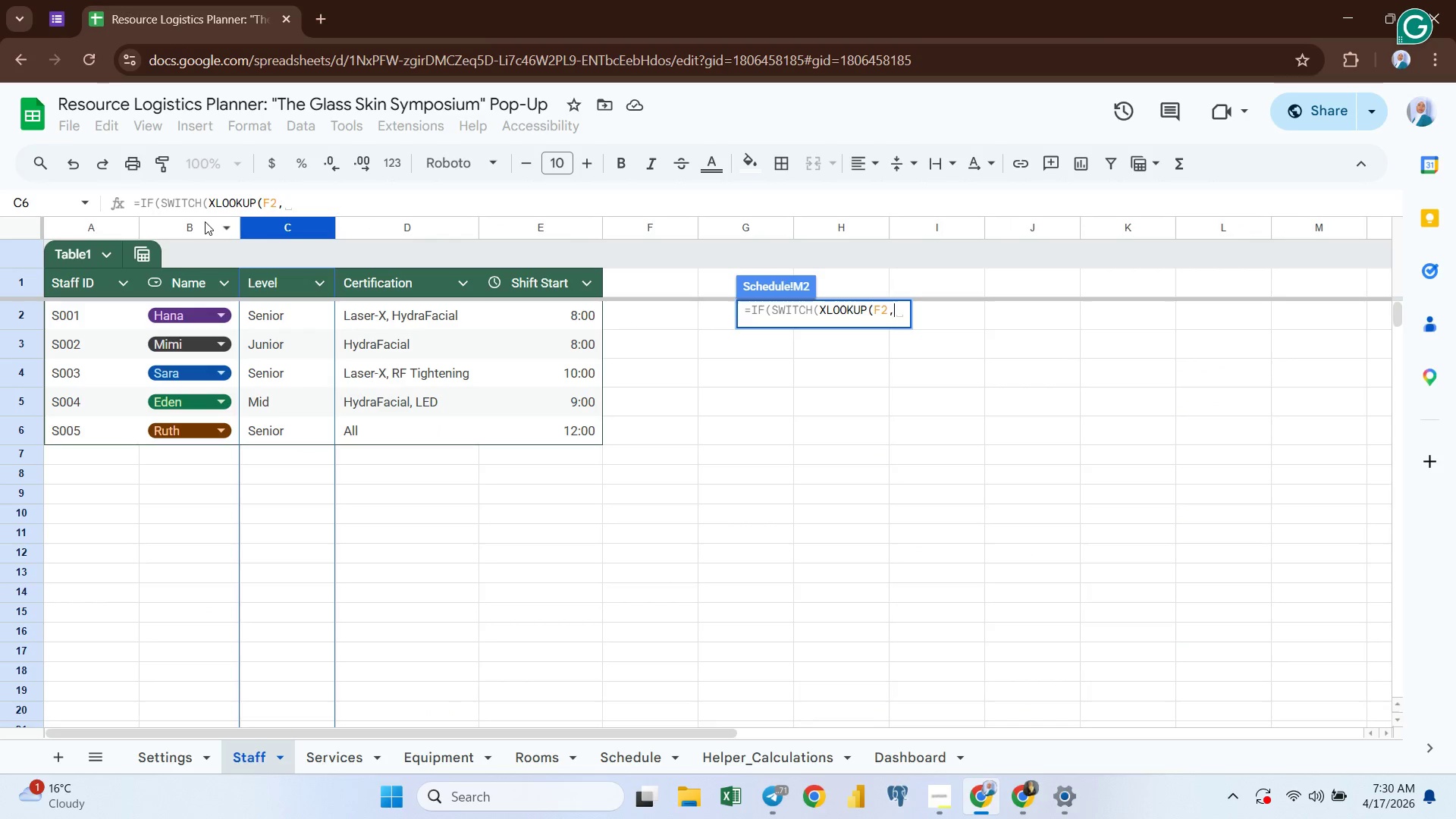 
left_click([205, 223])
 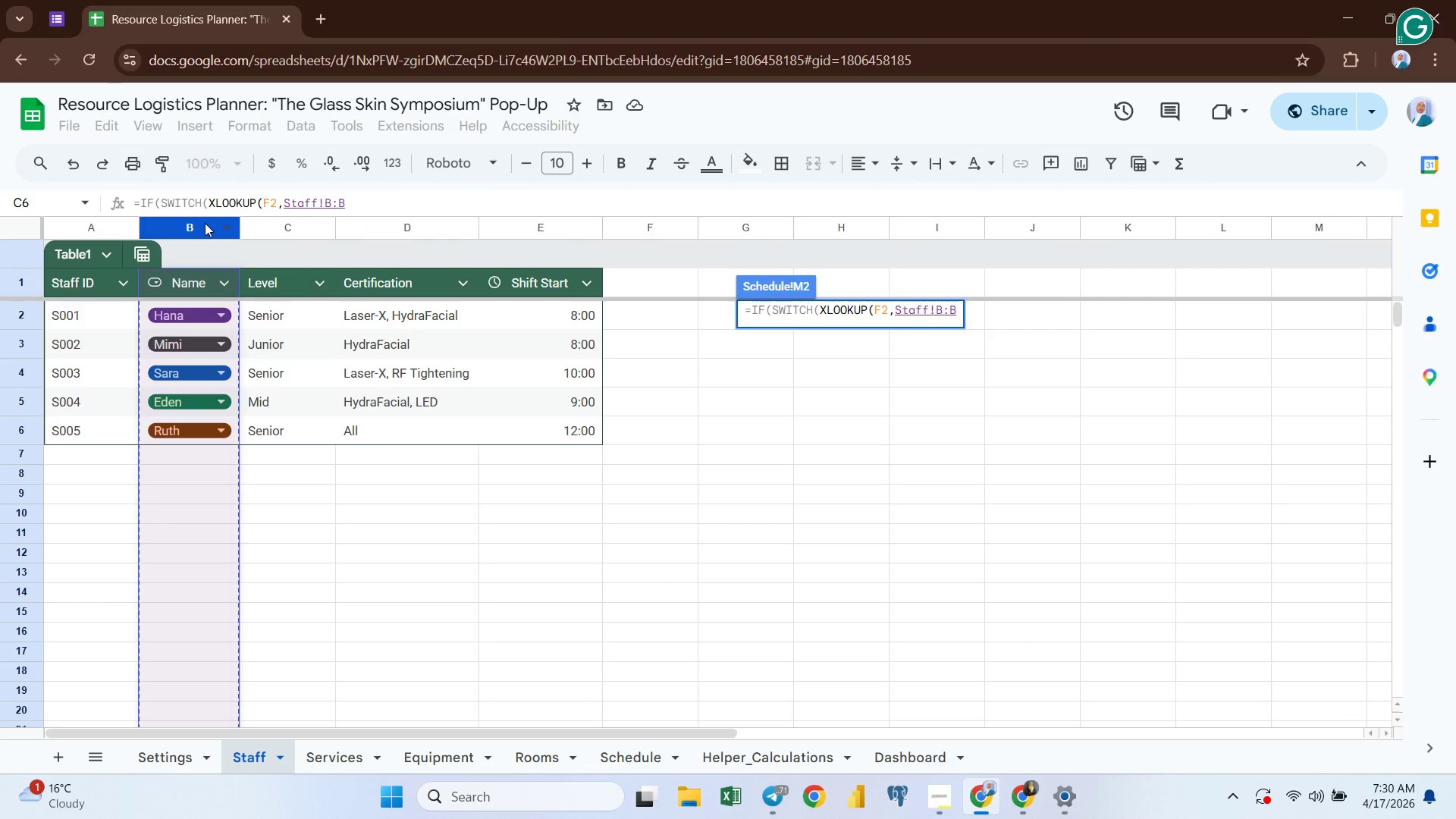 
key(Comma)
 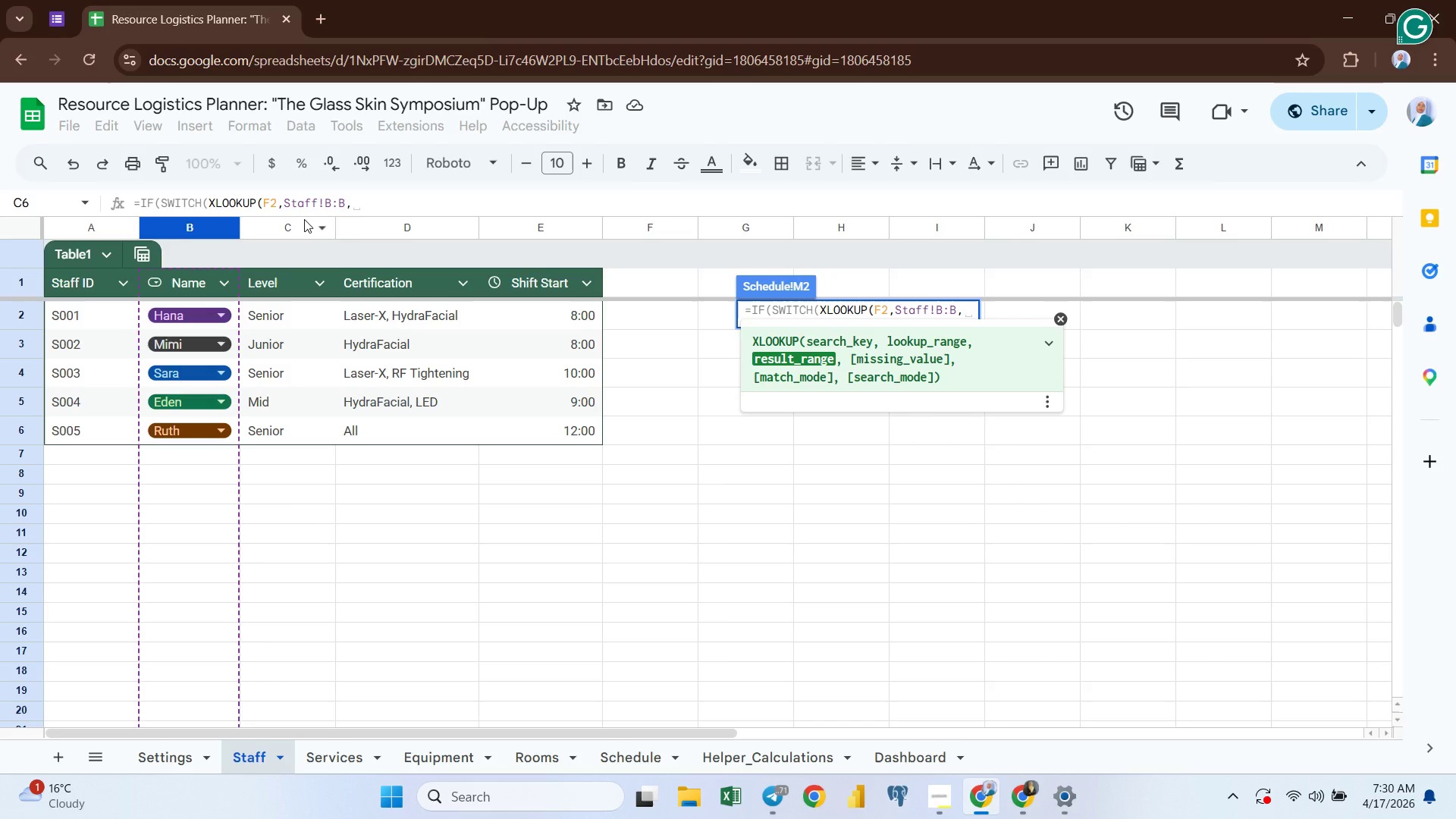 
left_click([285, 225])
 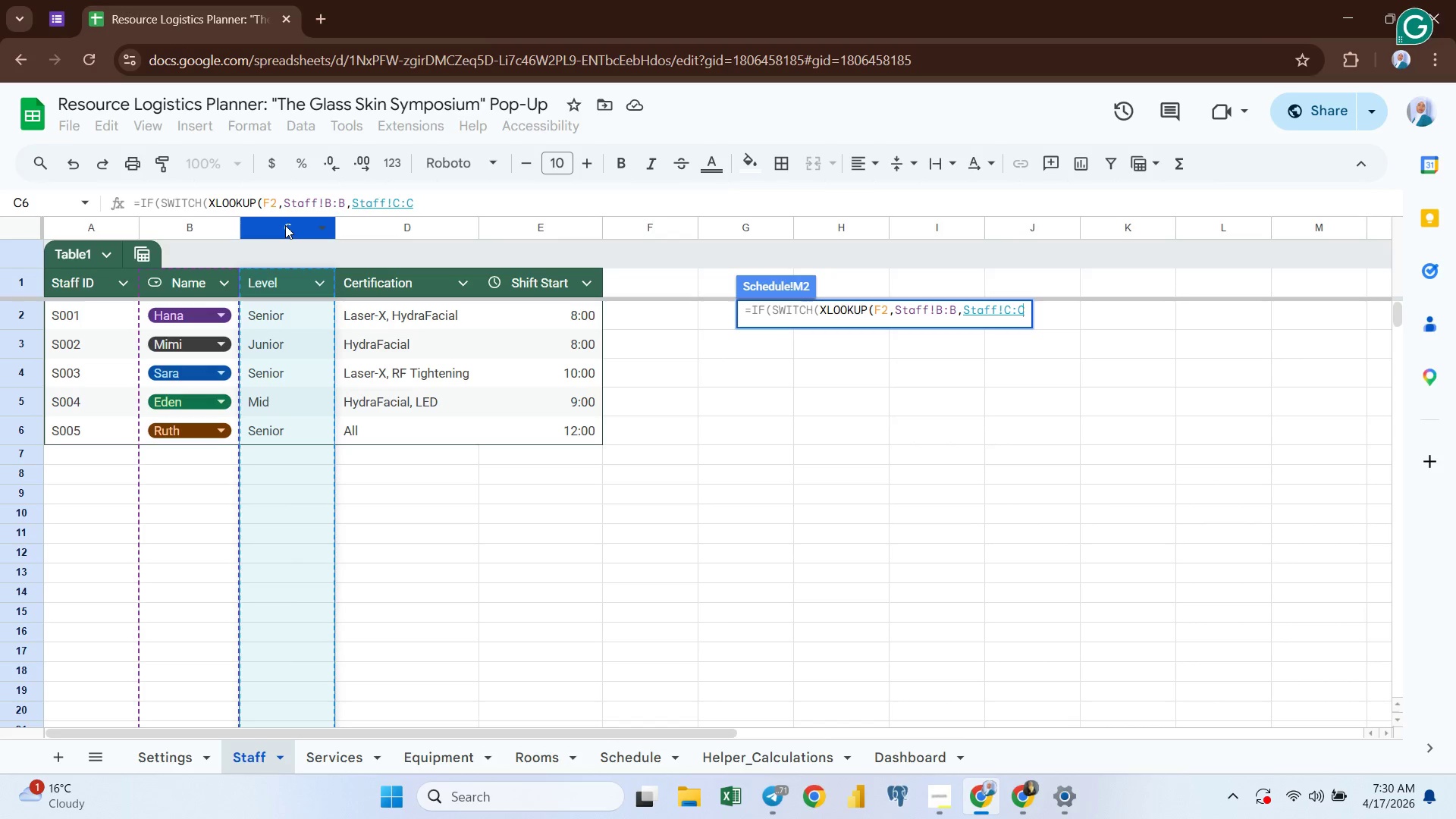 
key(Shift+0)
 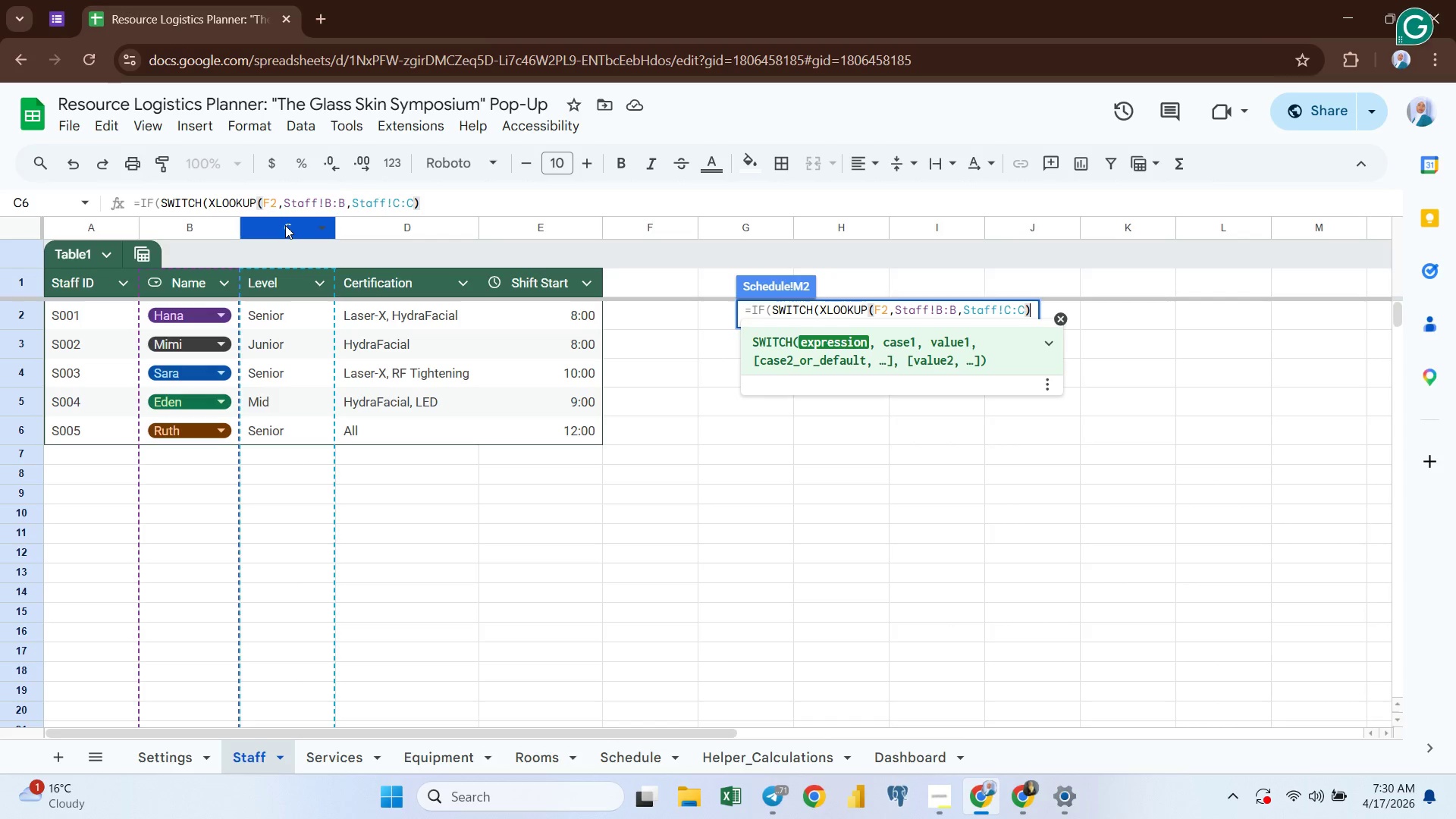 
key(Comma)
 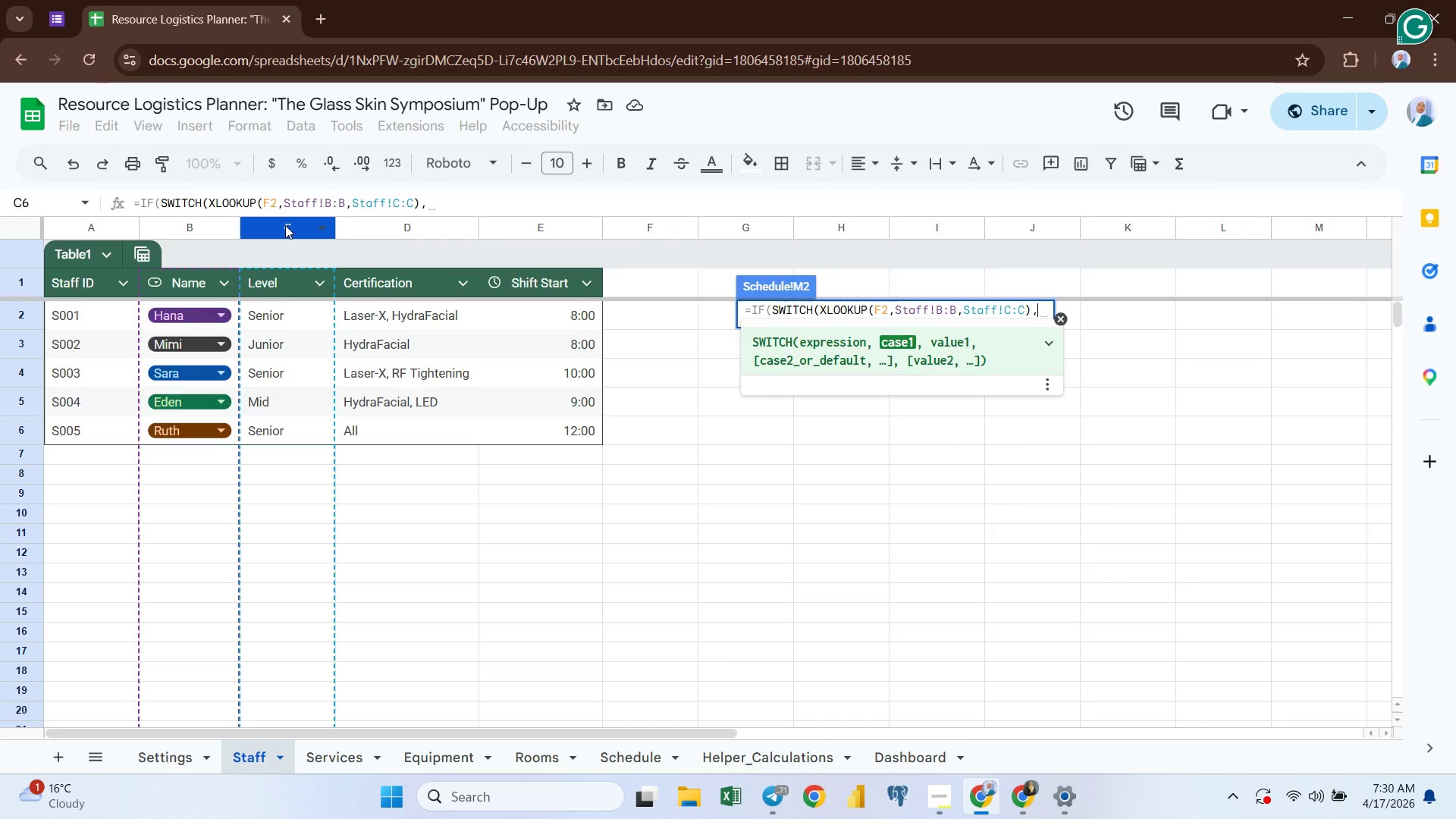 
key(Shift+Quote)
 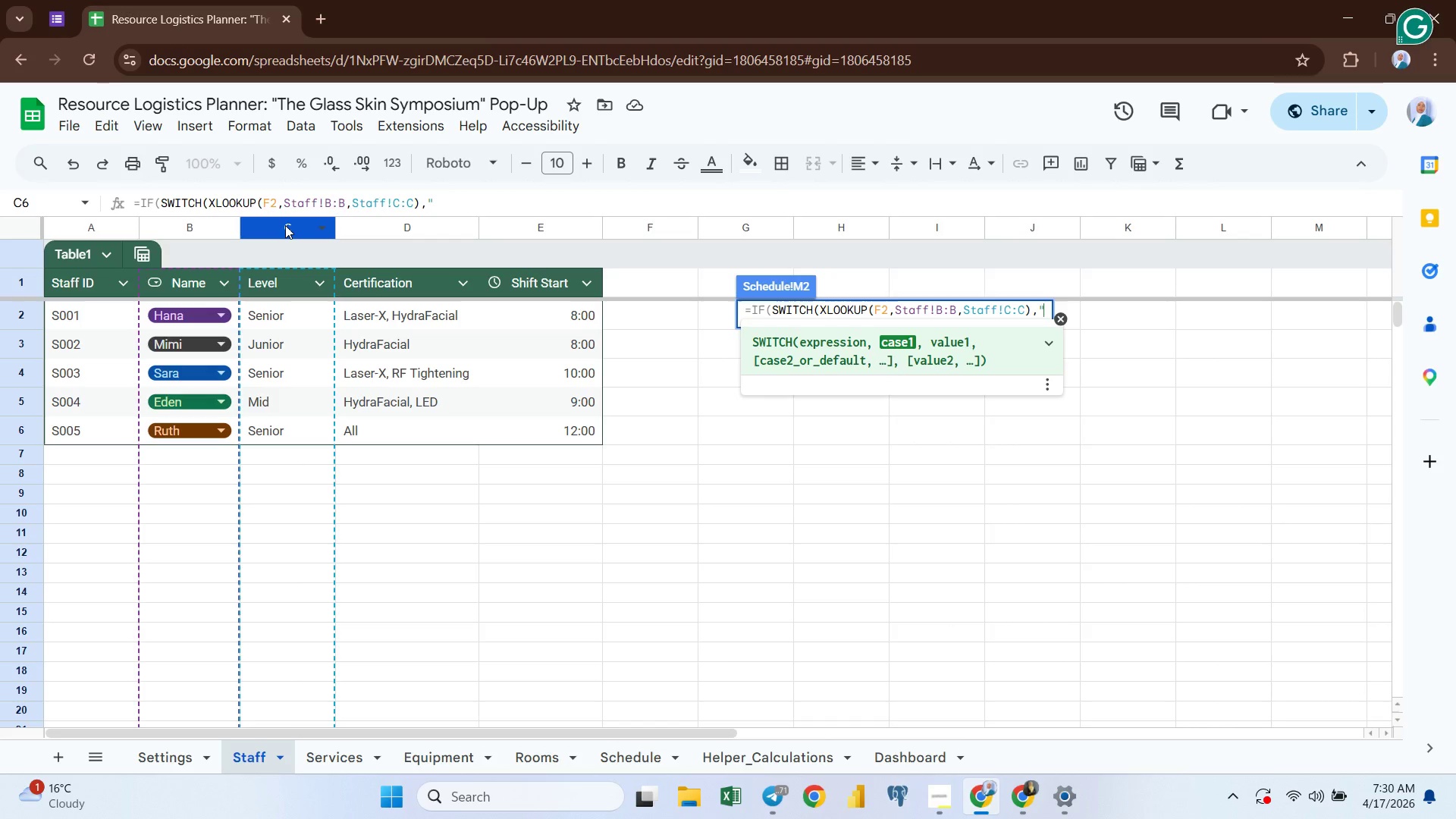 
key(Shift+Quote)
 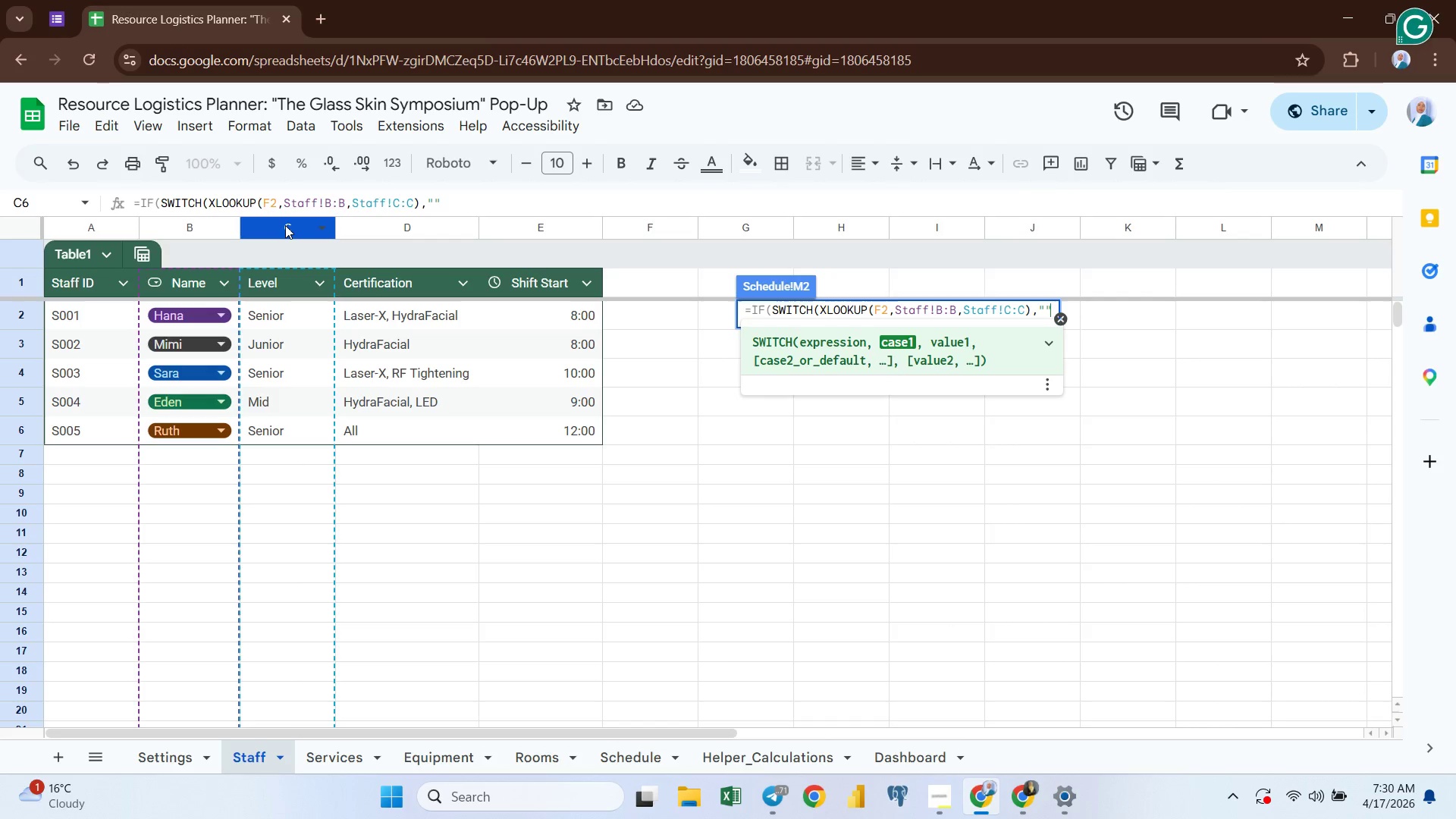 
key(ArrowLeft)
 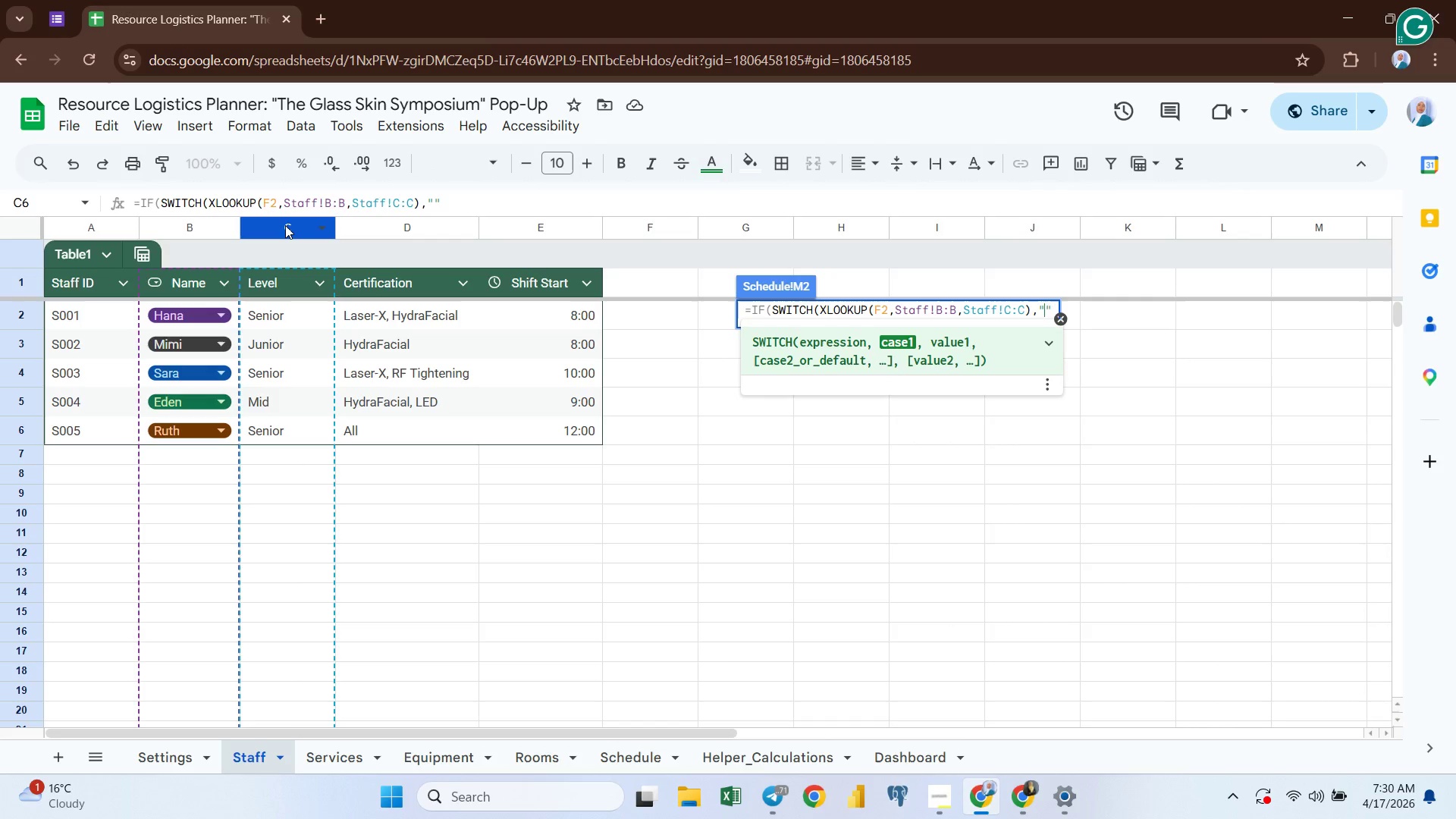 
type(Junior)
 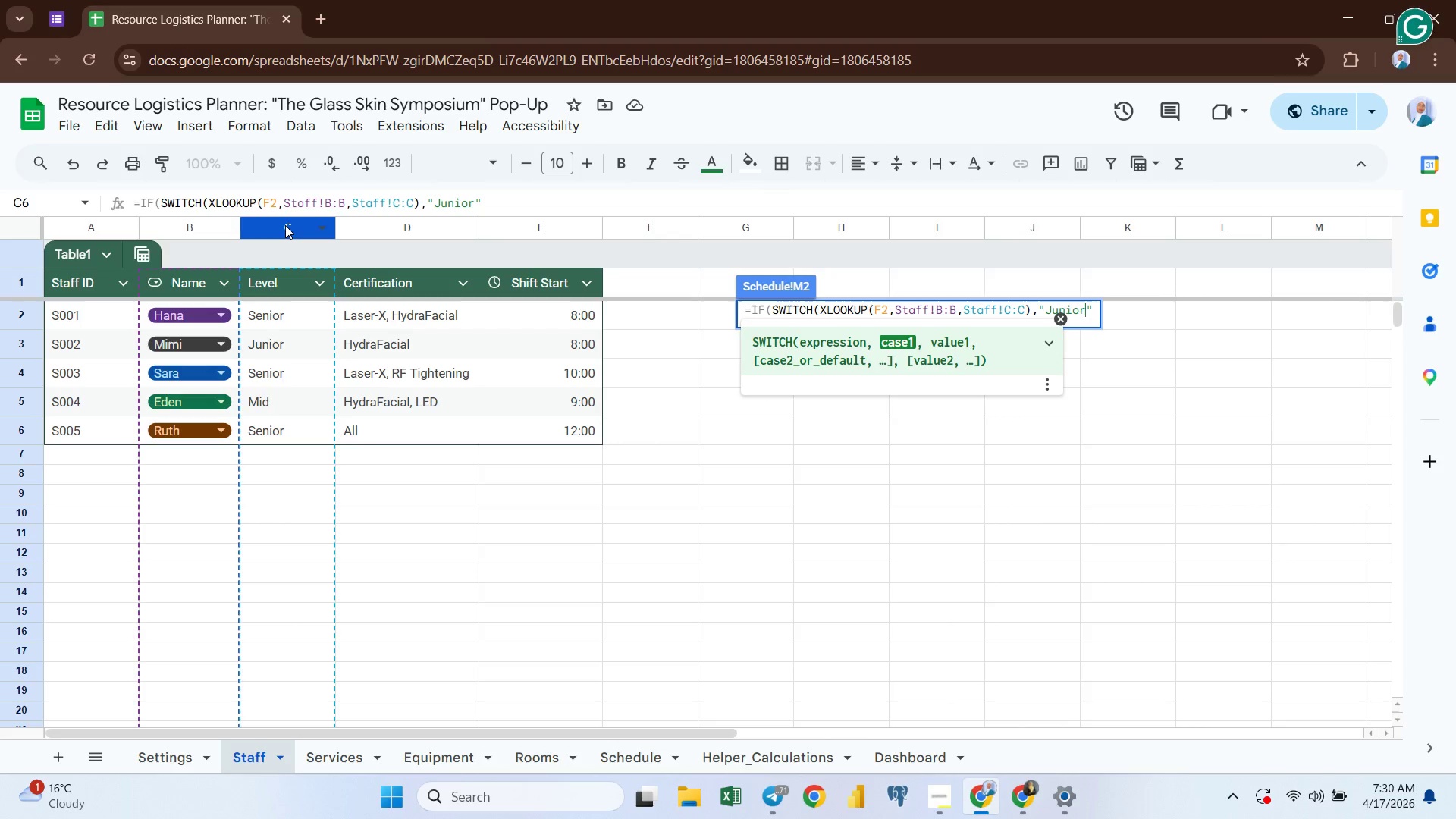 
key(ArrowRight)
 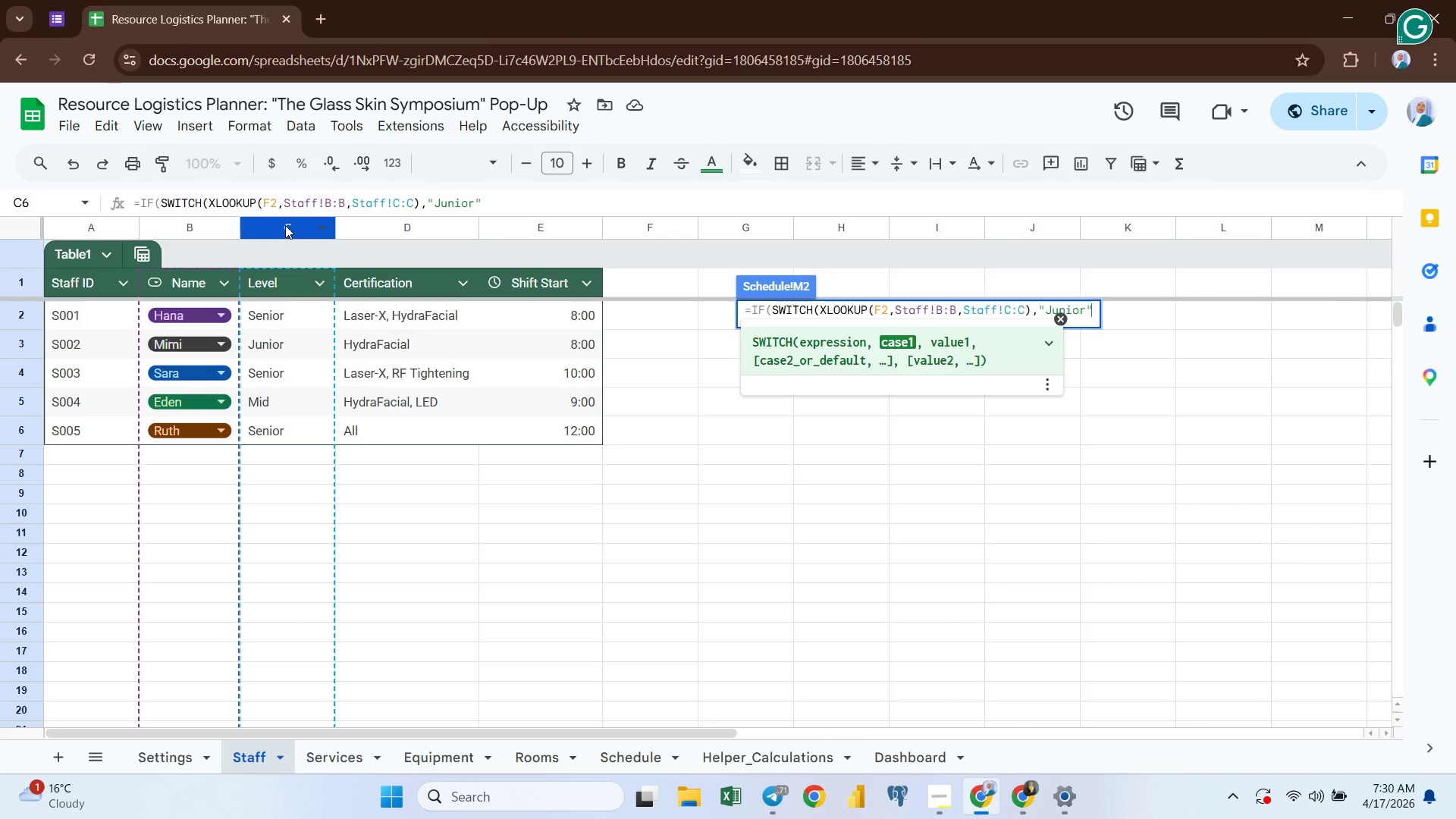 
key(Comma)
 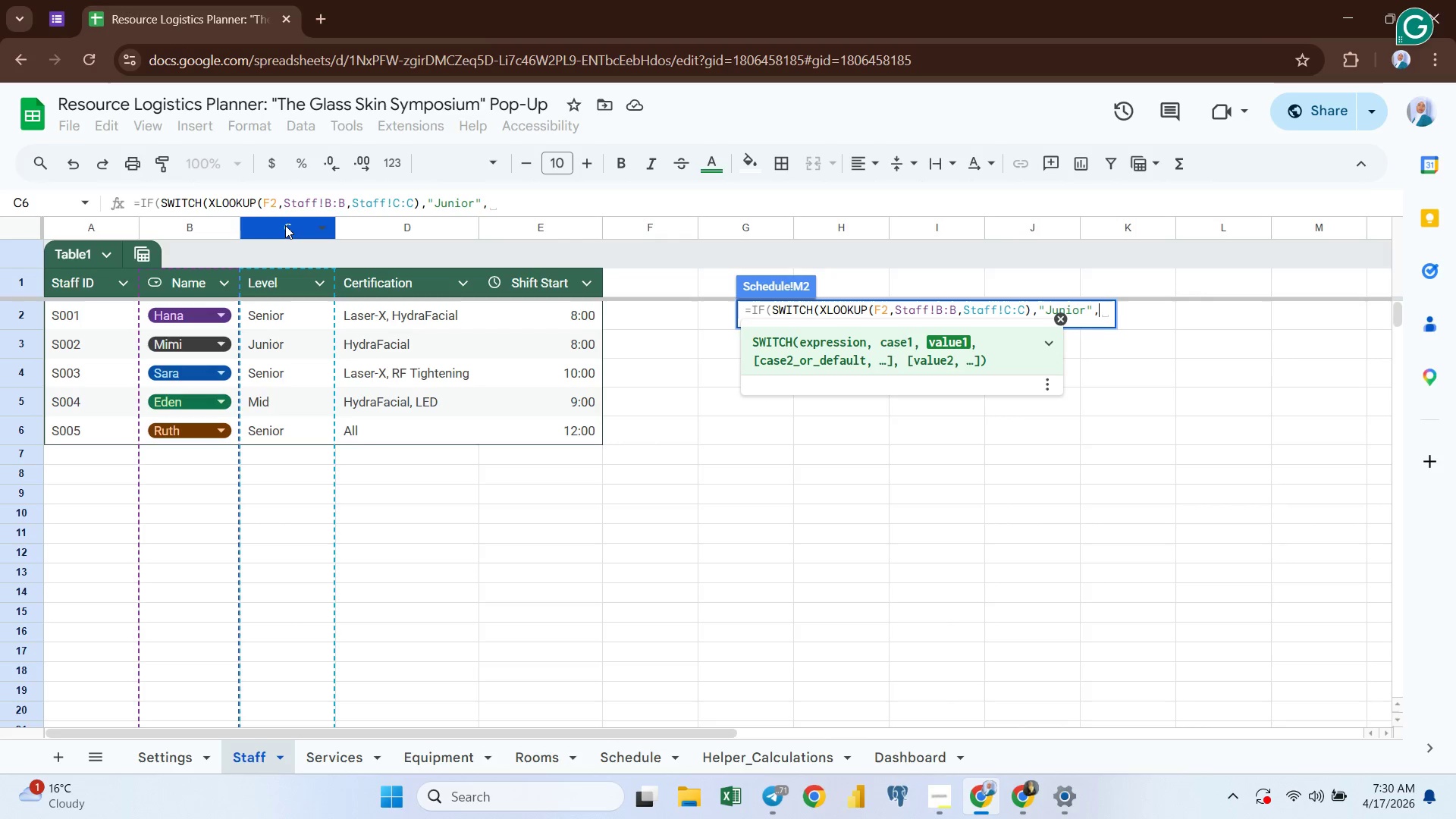 
key(1)
 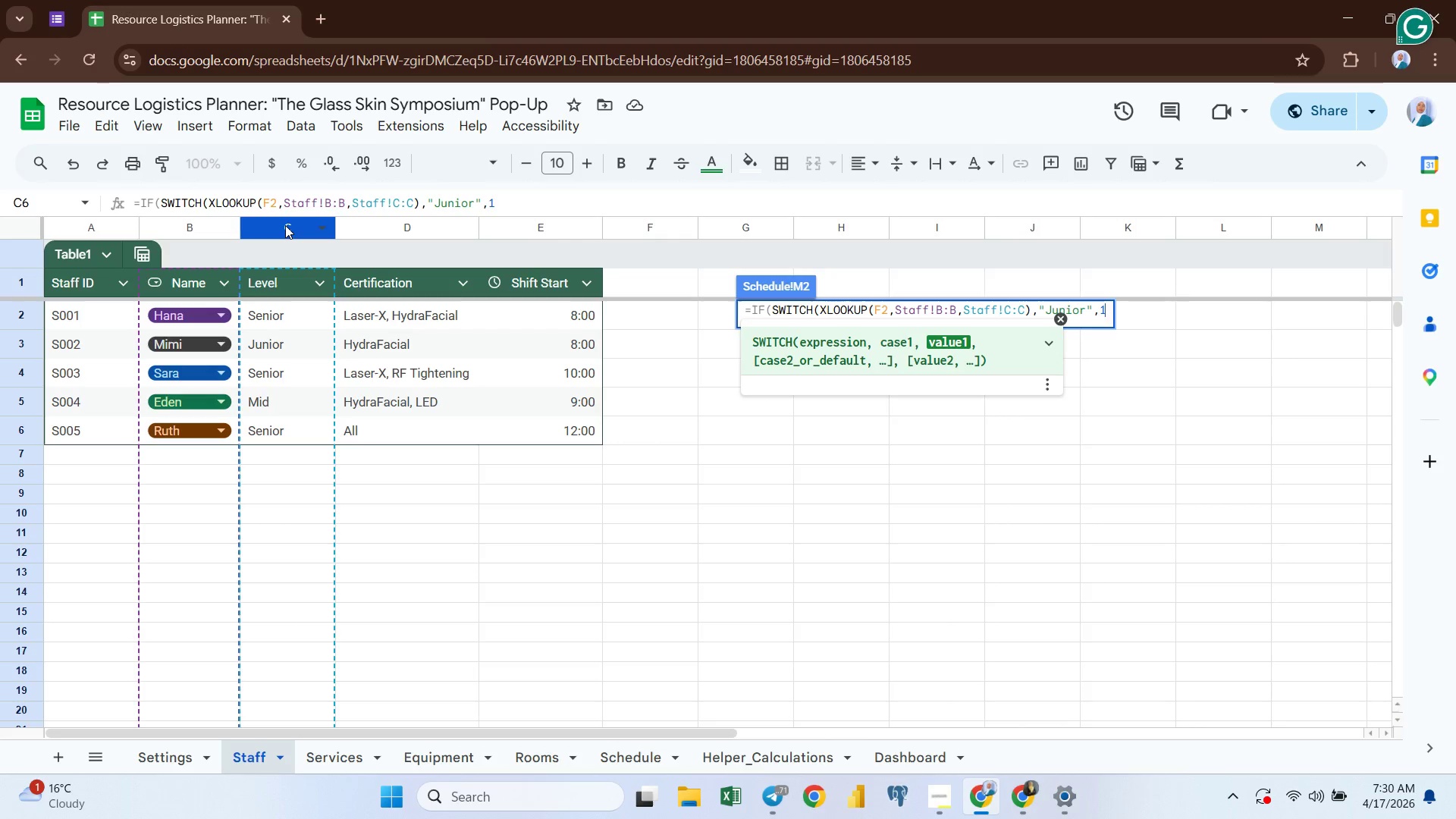 
key(Comma)
 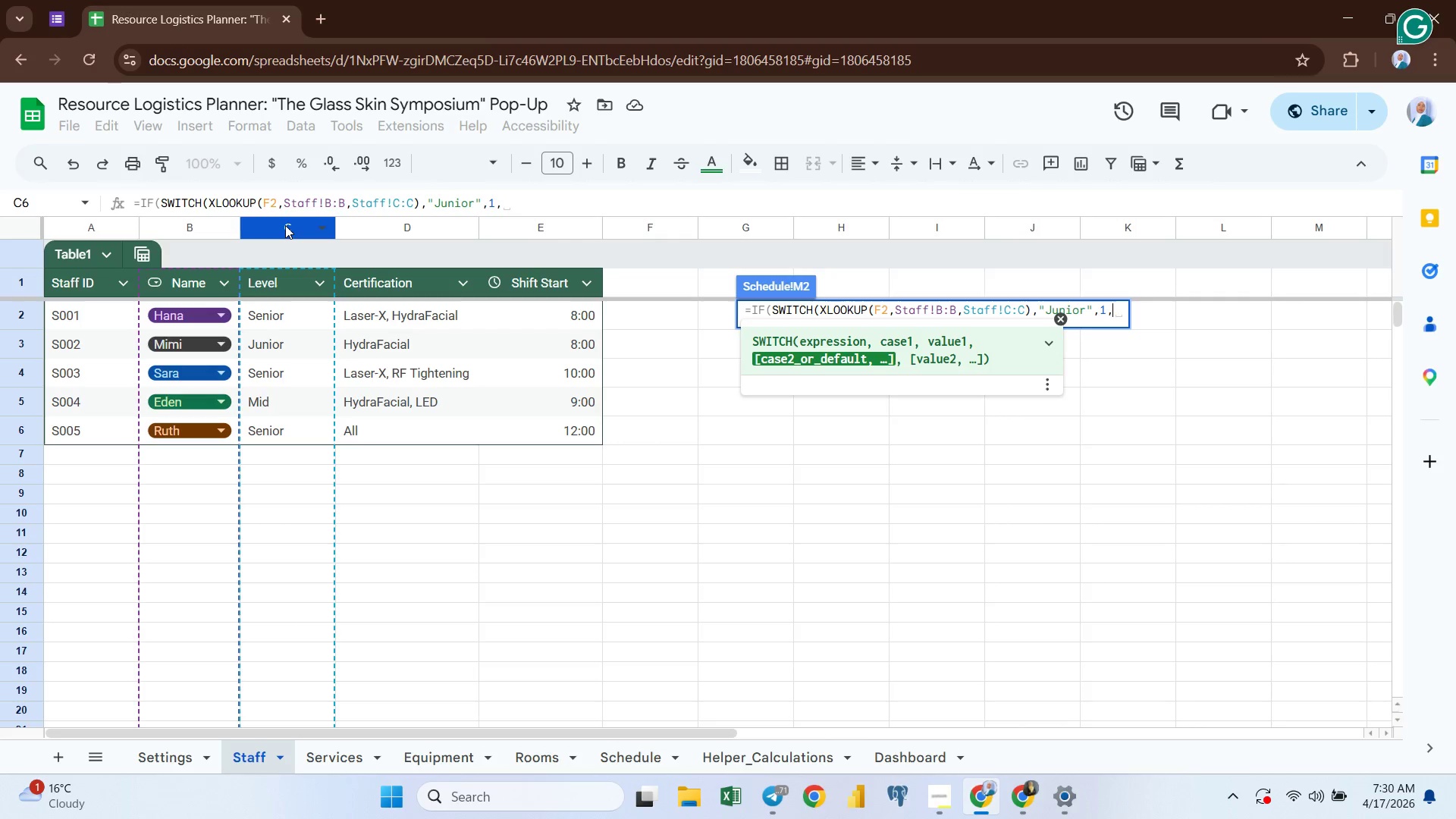 
key(Shift+Quote)
 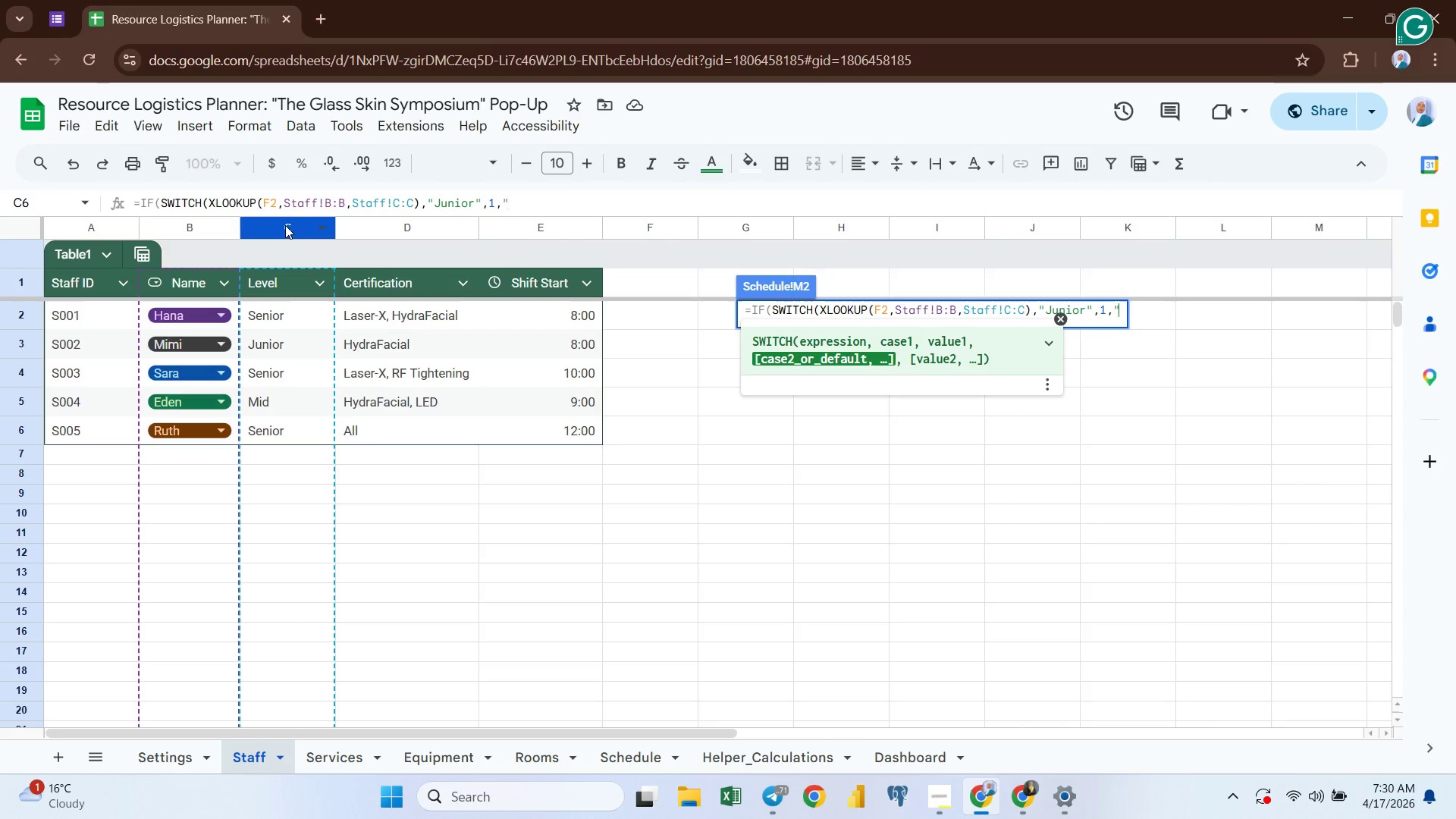 
key(Shift+Quote)
 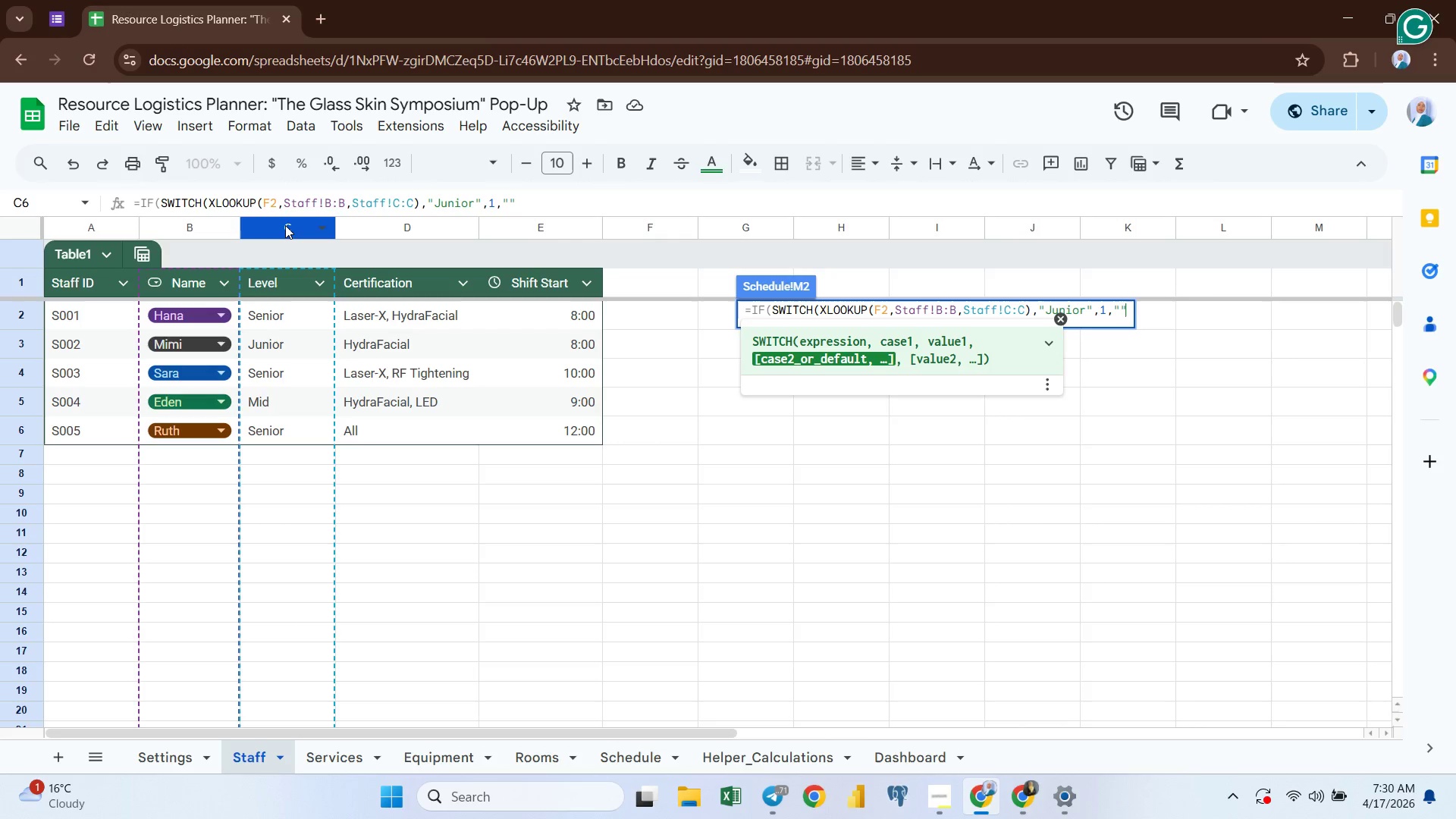 
key(ArrowLeft)
 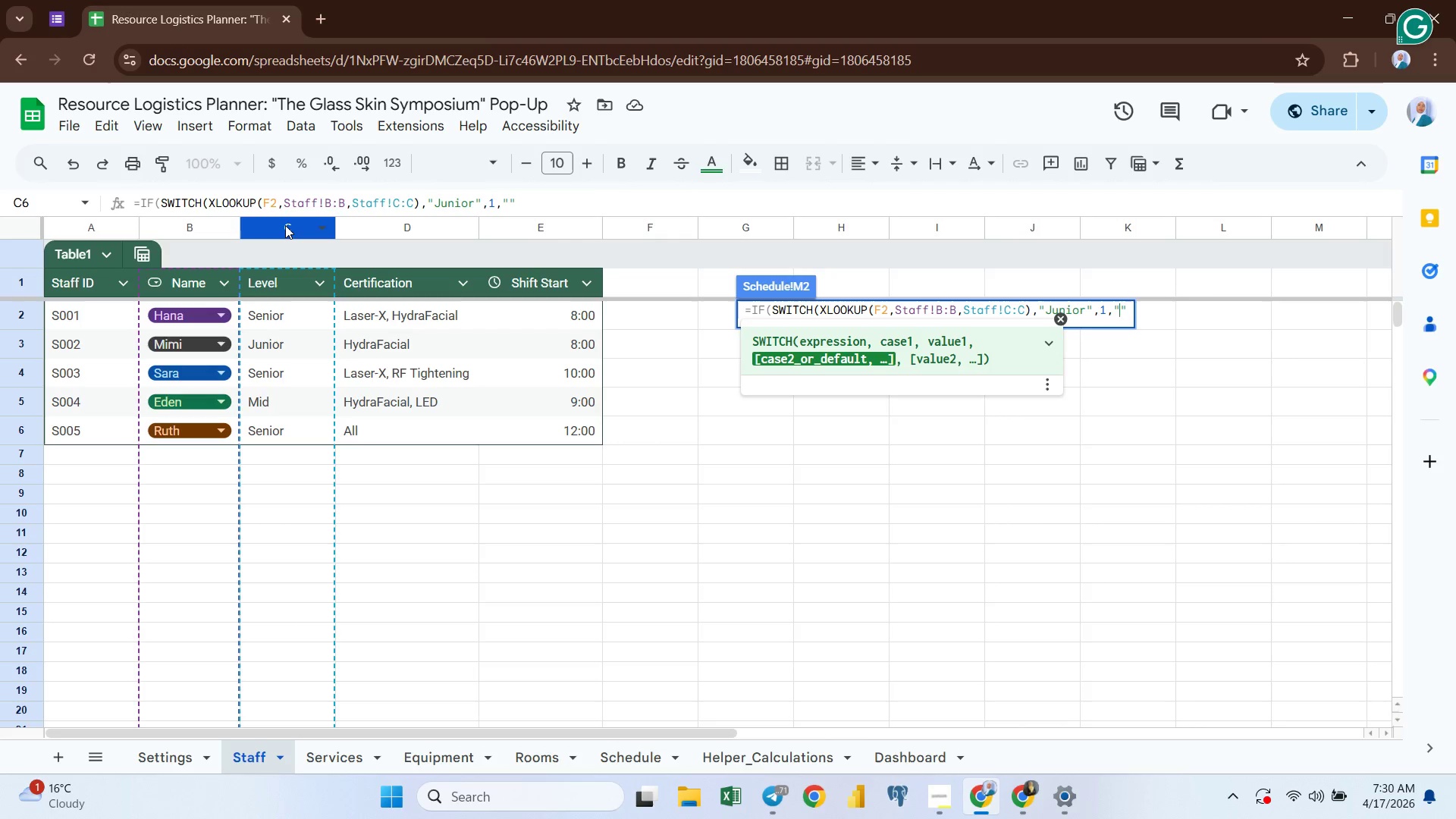 
type(Mid)
 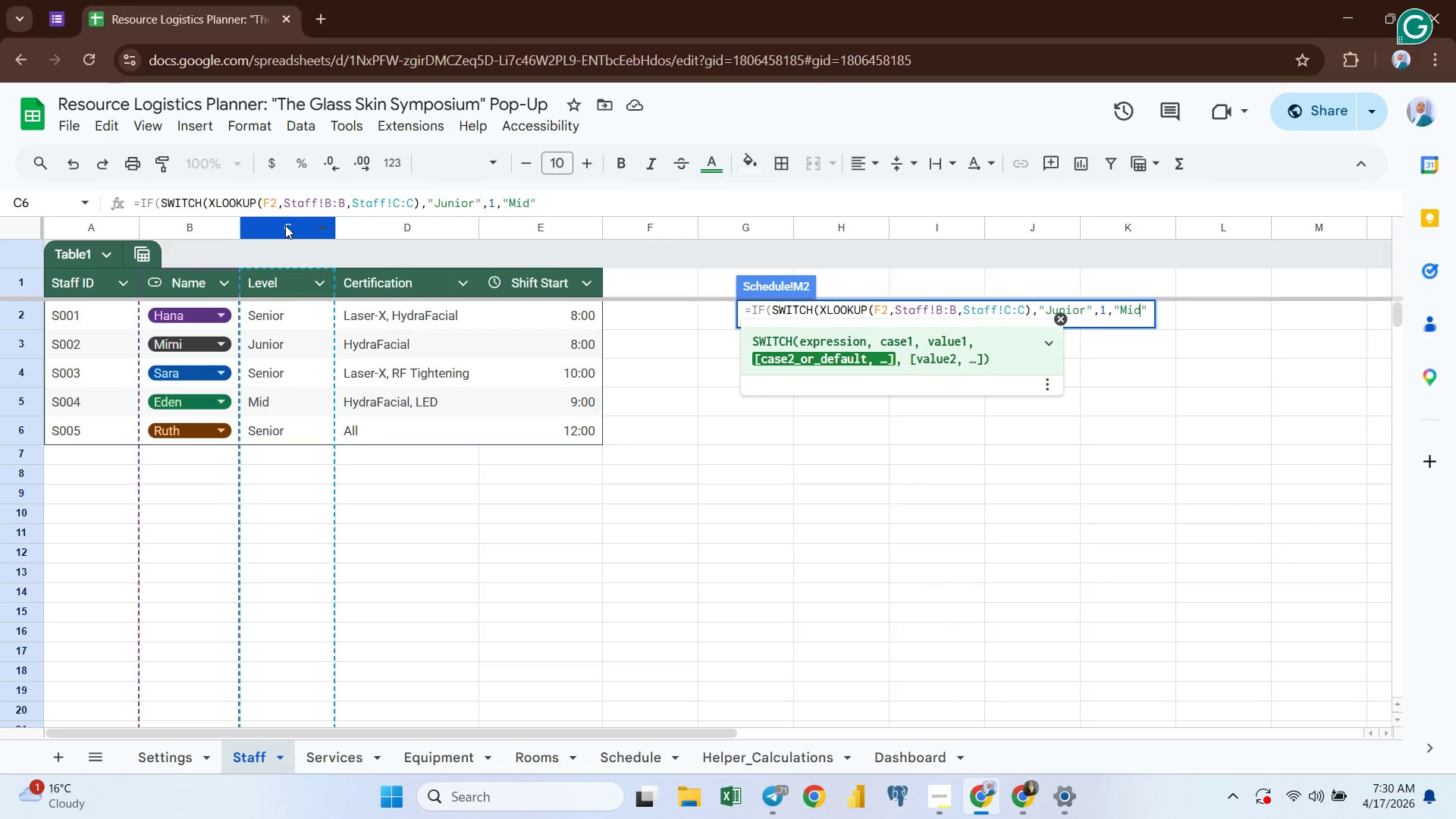 
key(ArrowRight)
 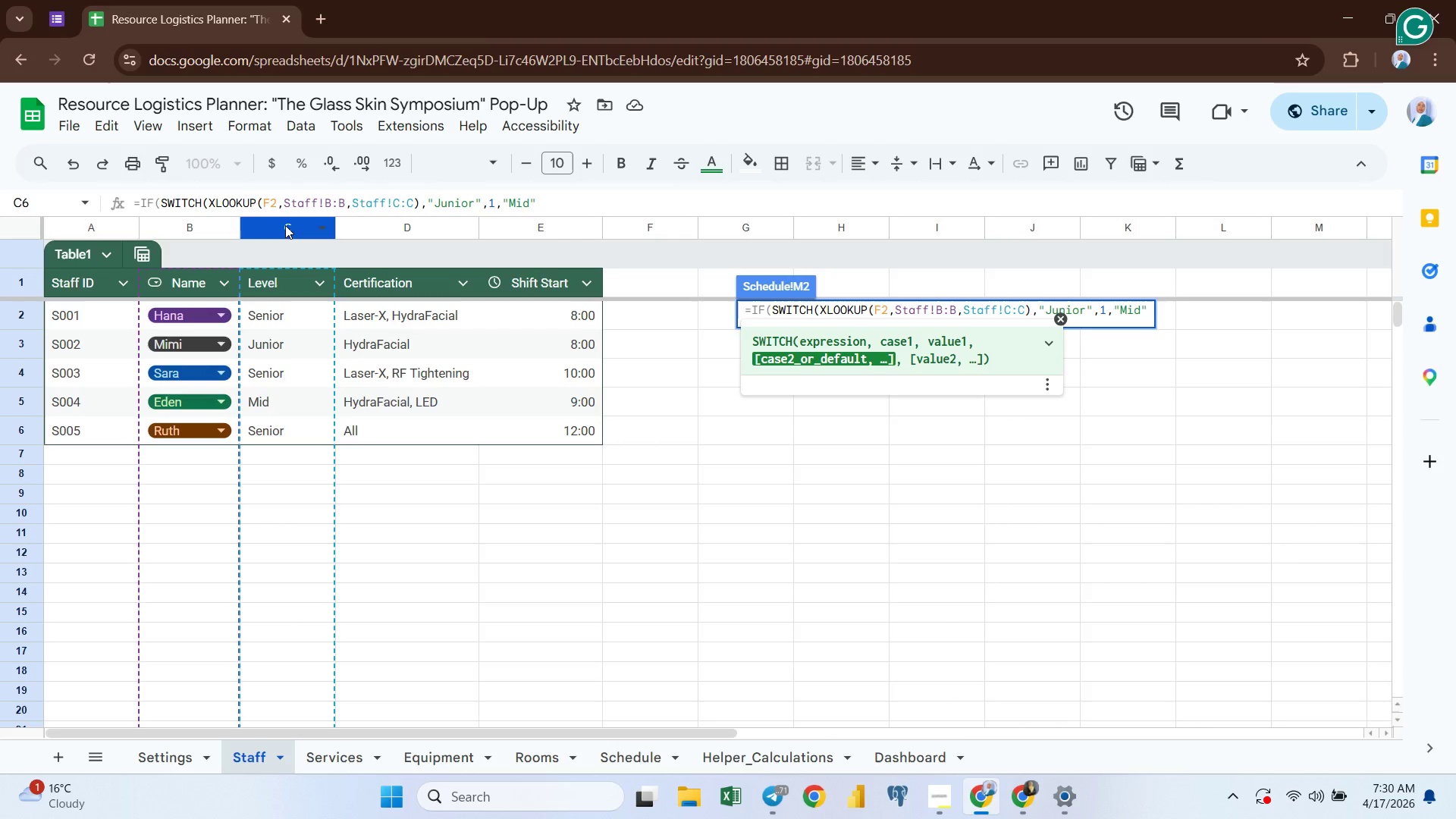 
key(Comma)
 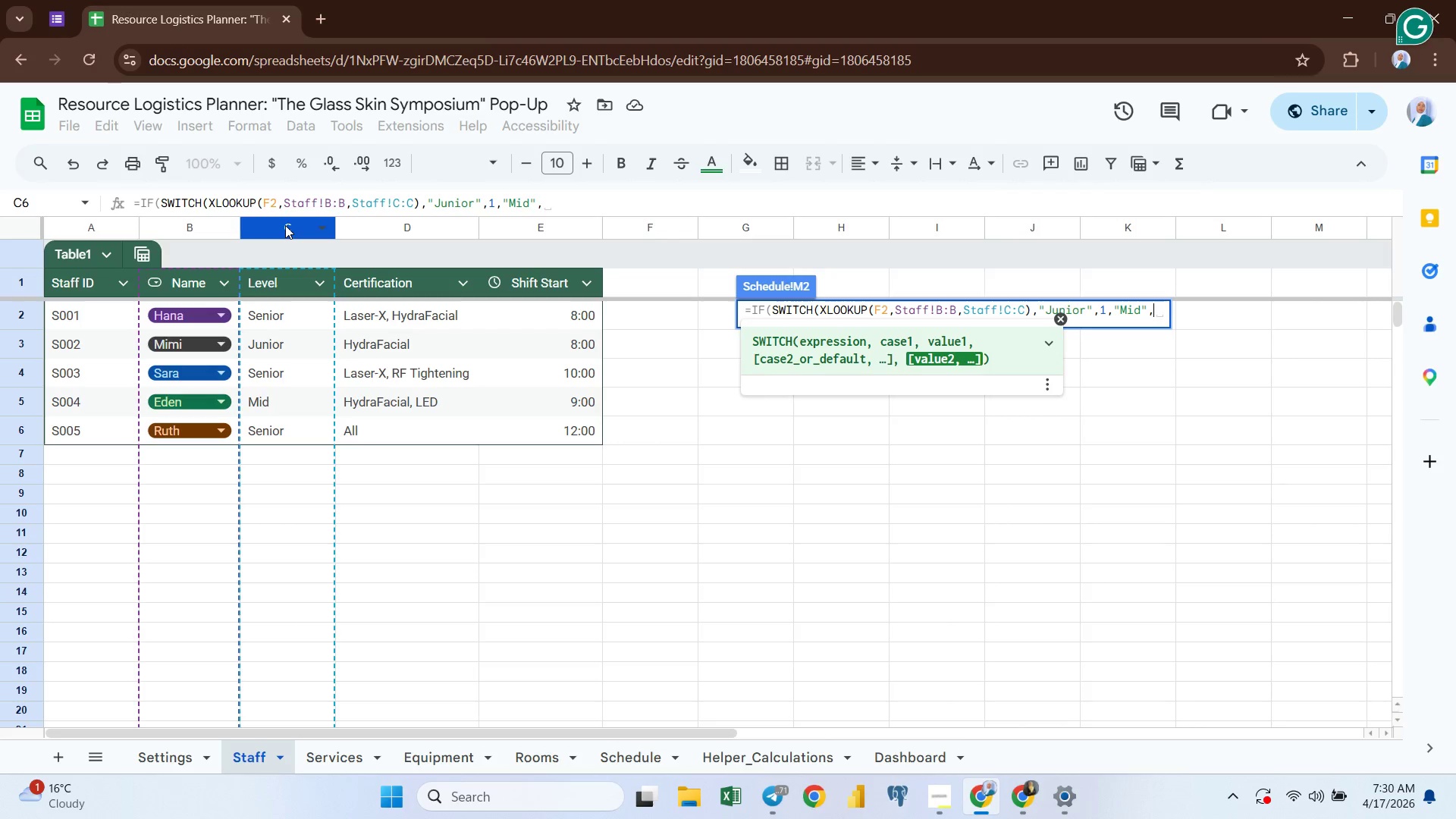 
key(2)
 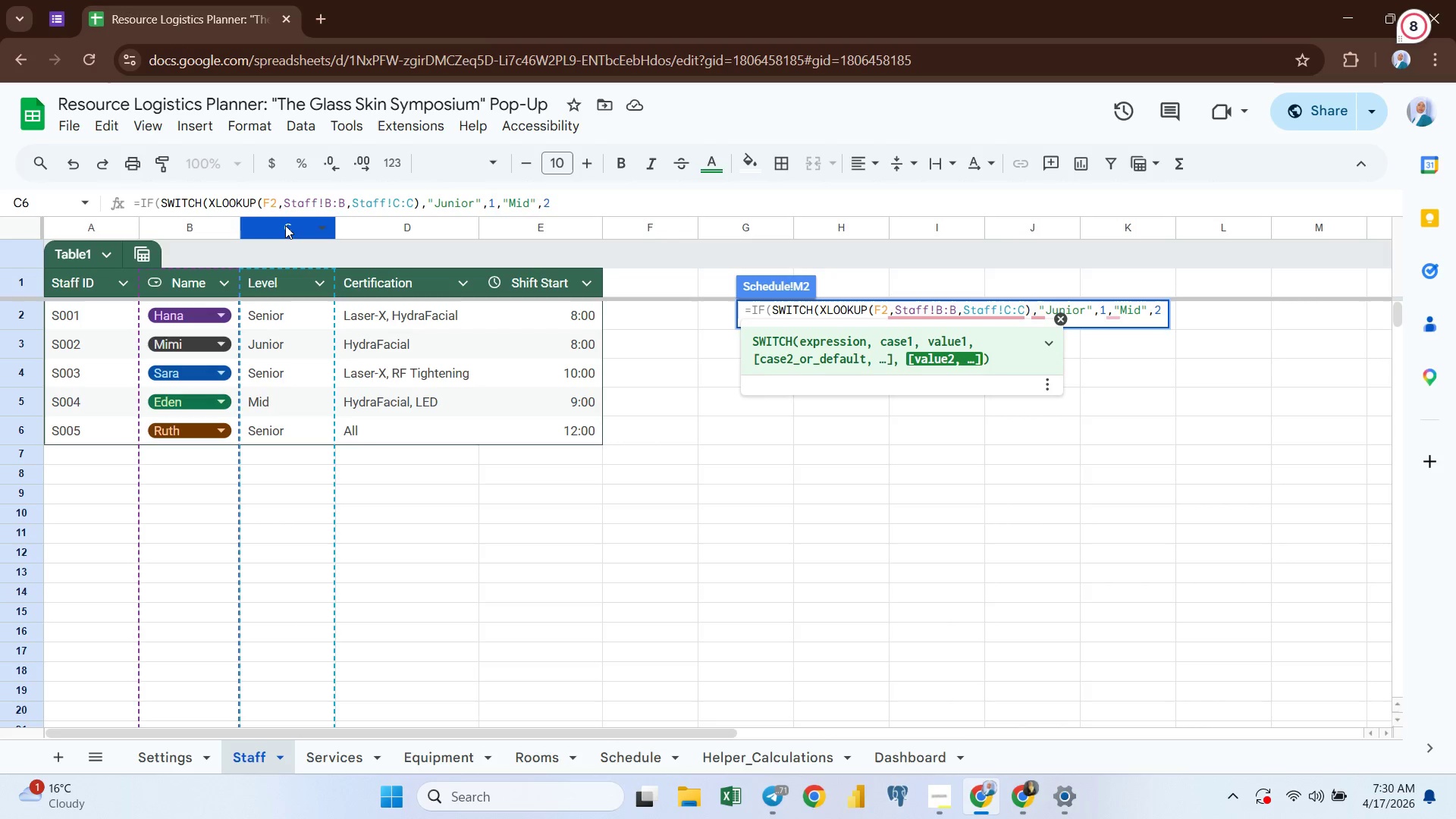 
key(Comma)
 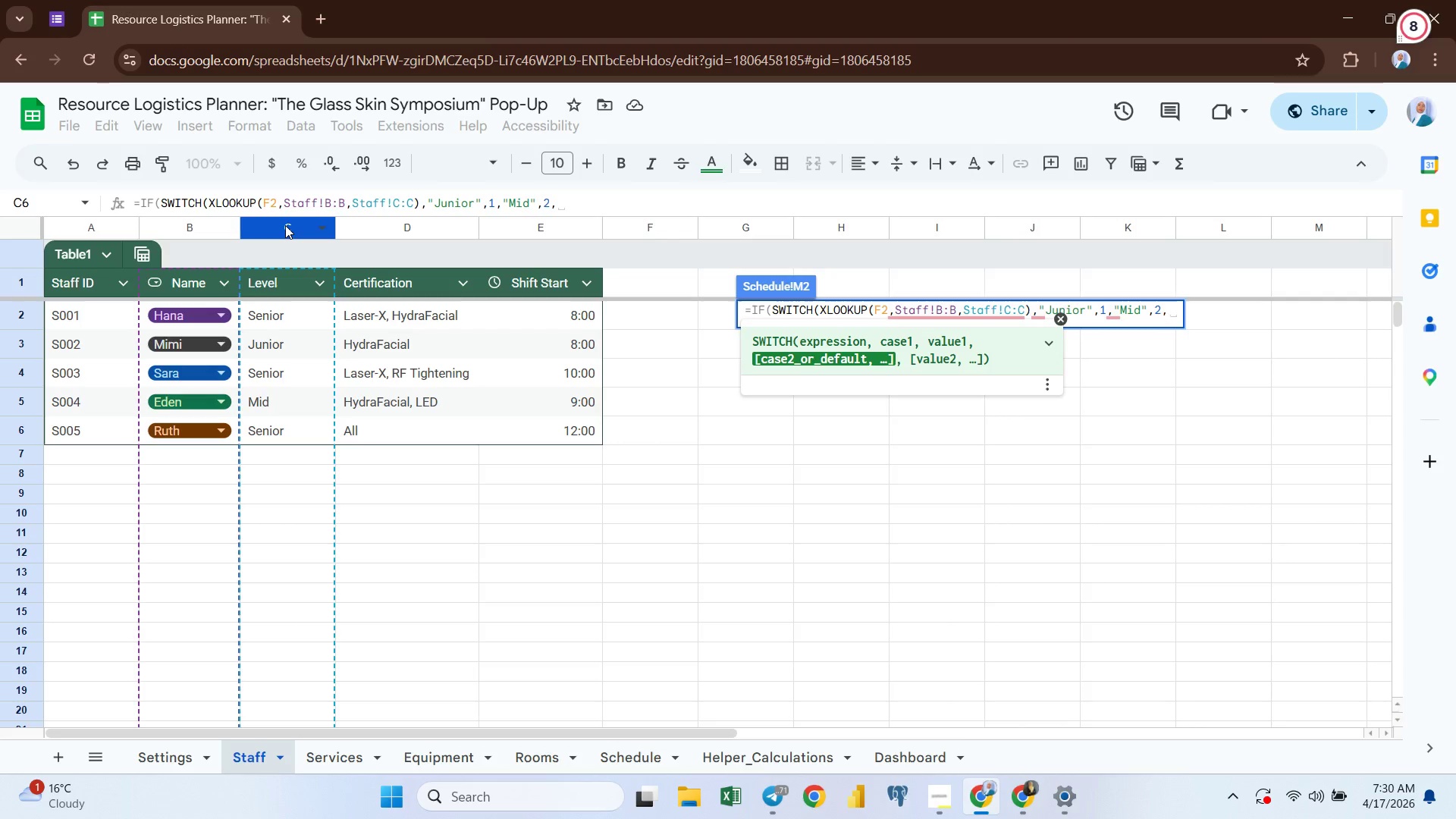 
wait(5.33)
 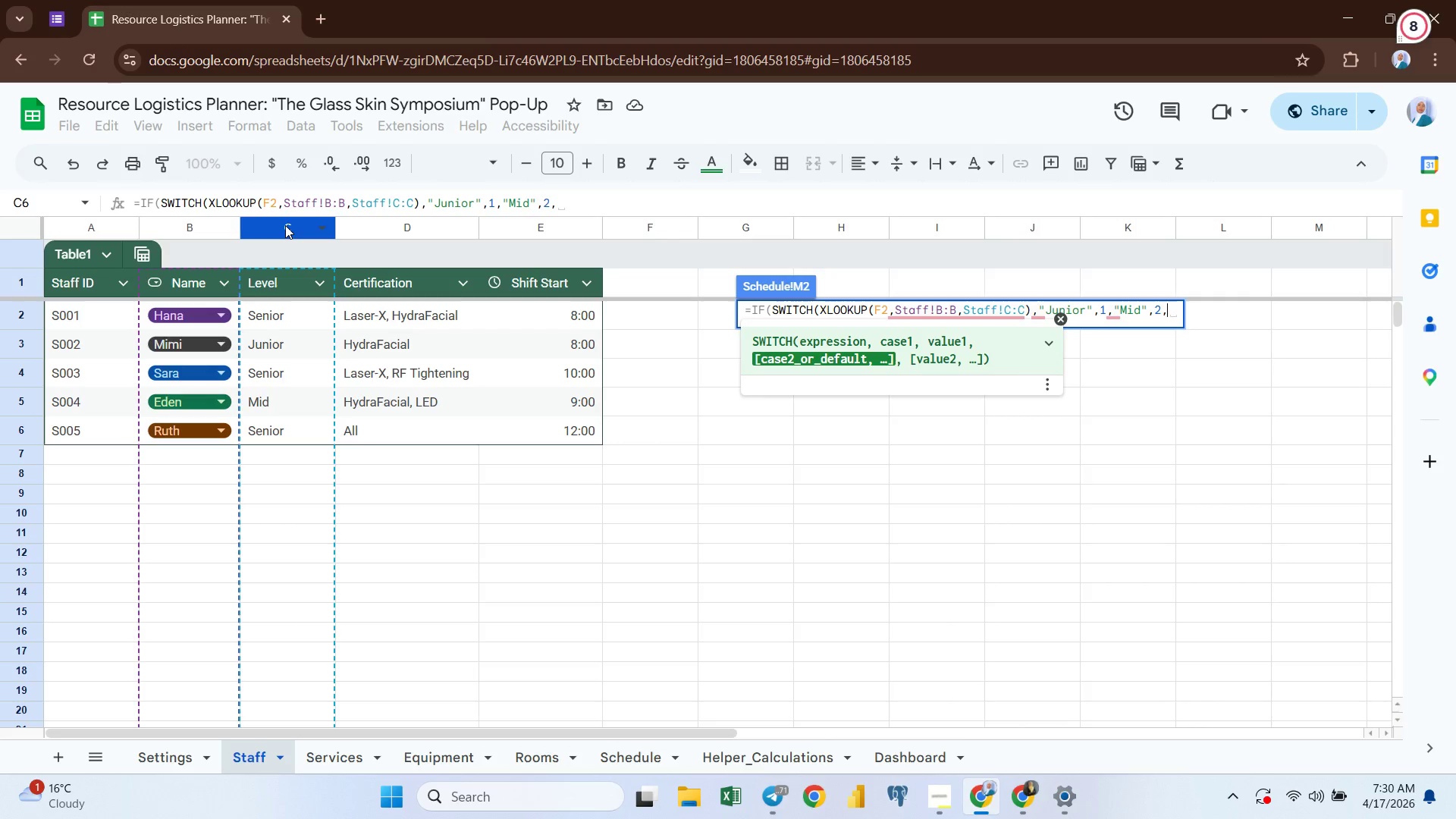 
key(Shift+Quote)
 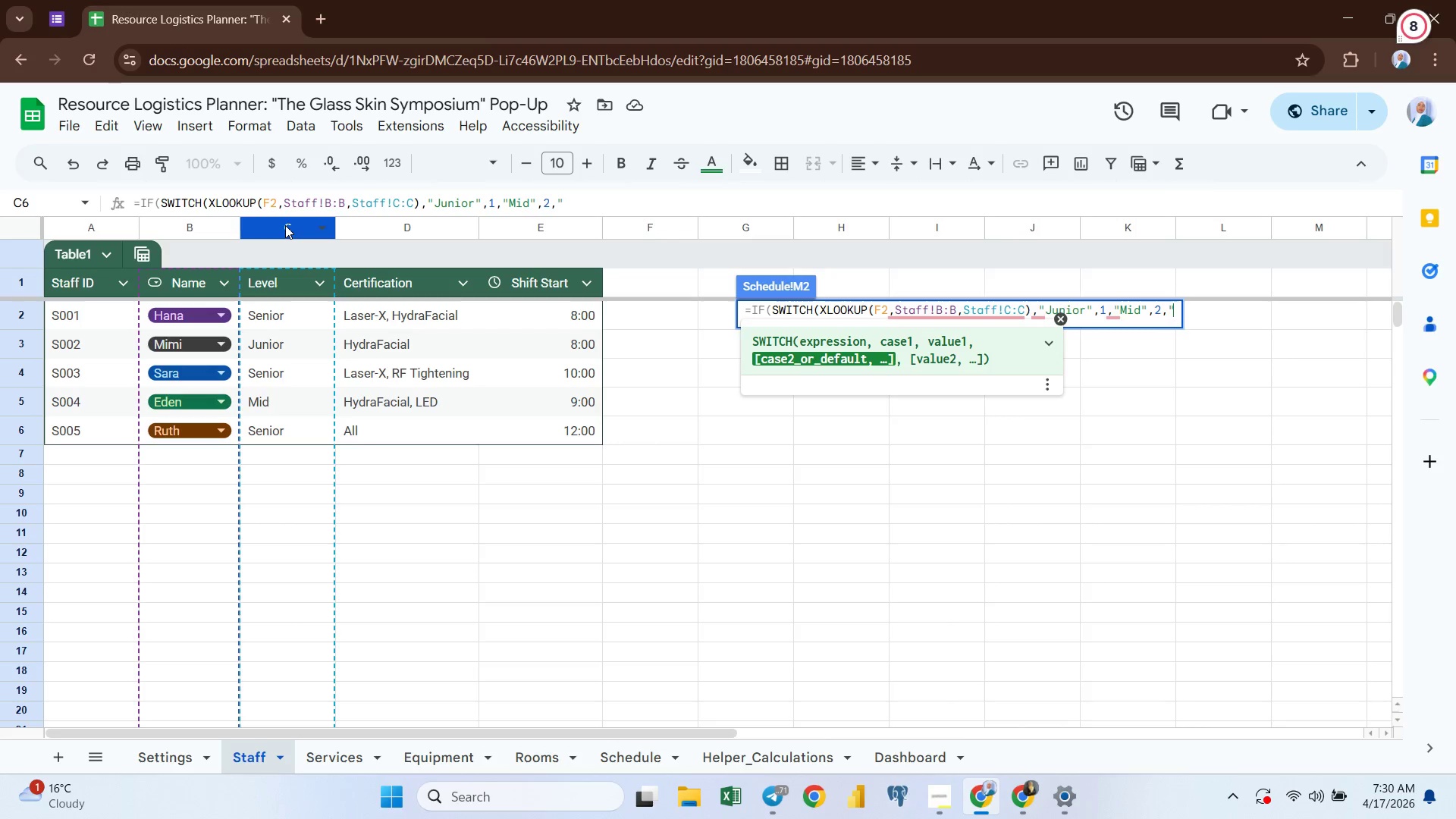 
key(Shift+Quote)
 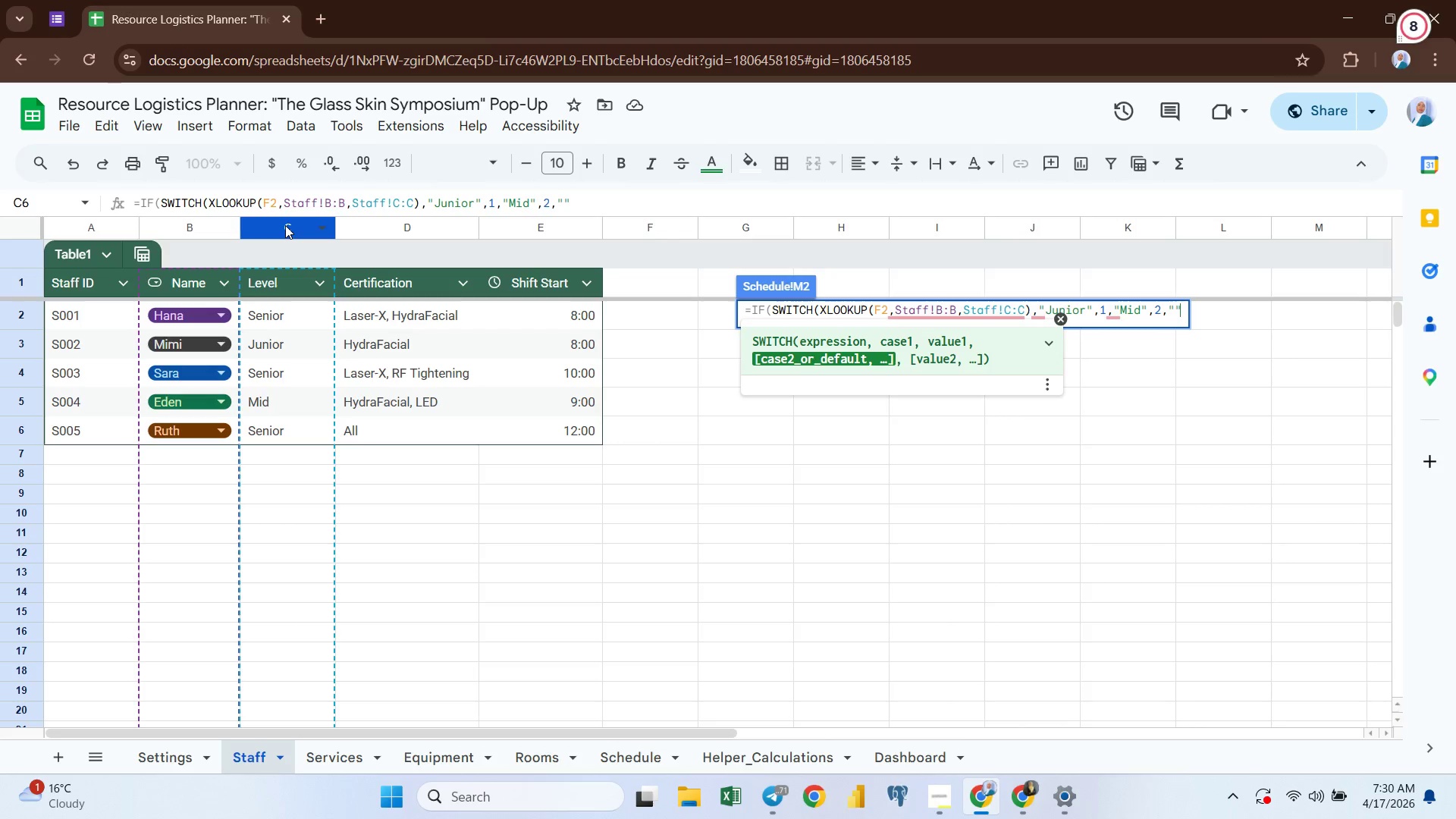 
key(ArrowLeft)
 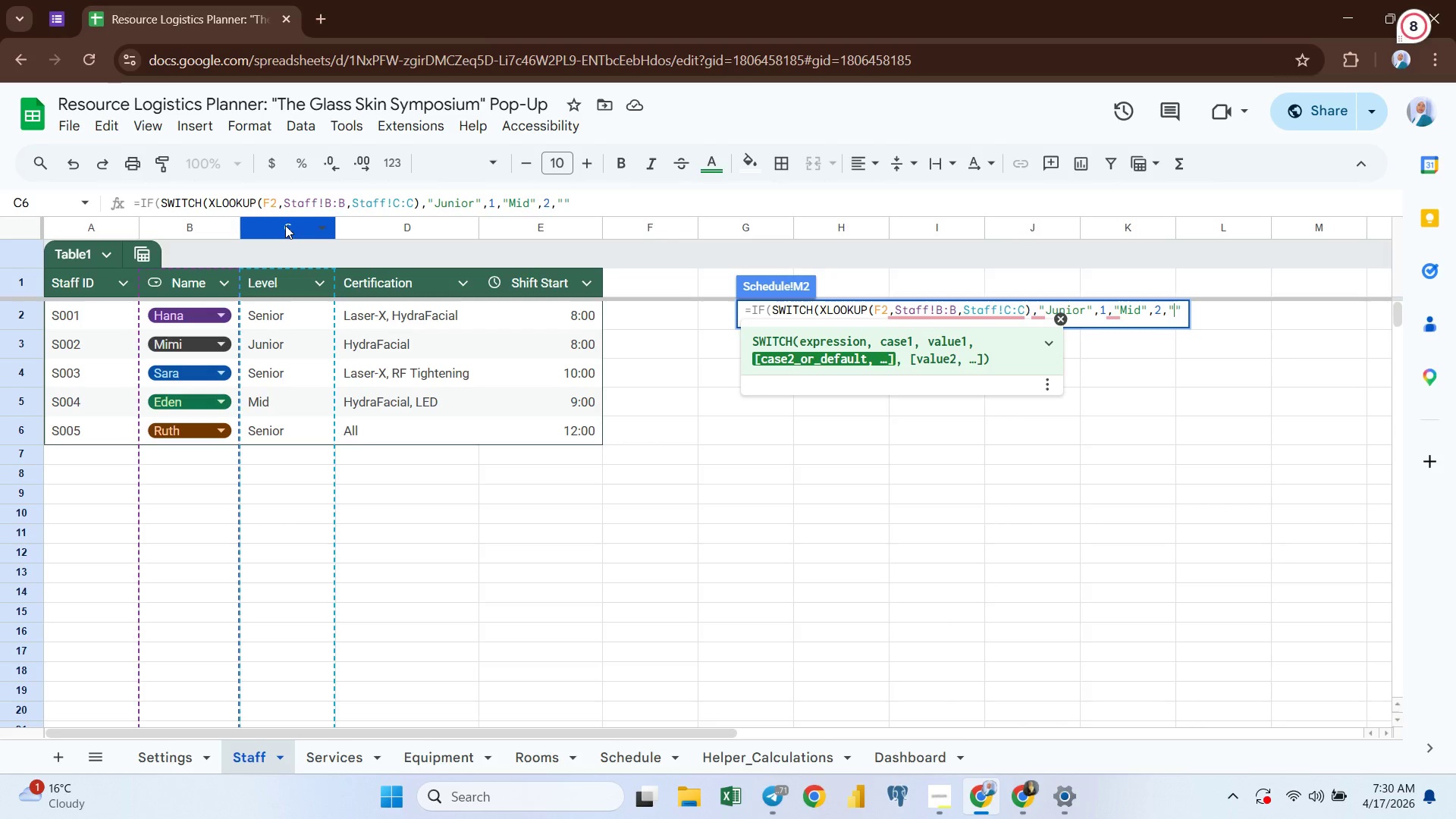 
type(Senior)
 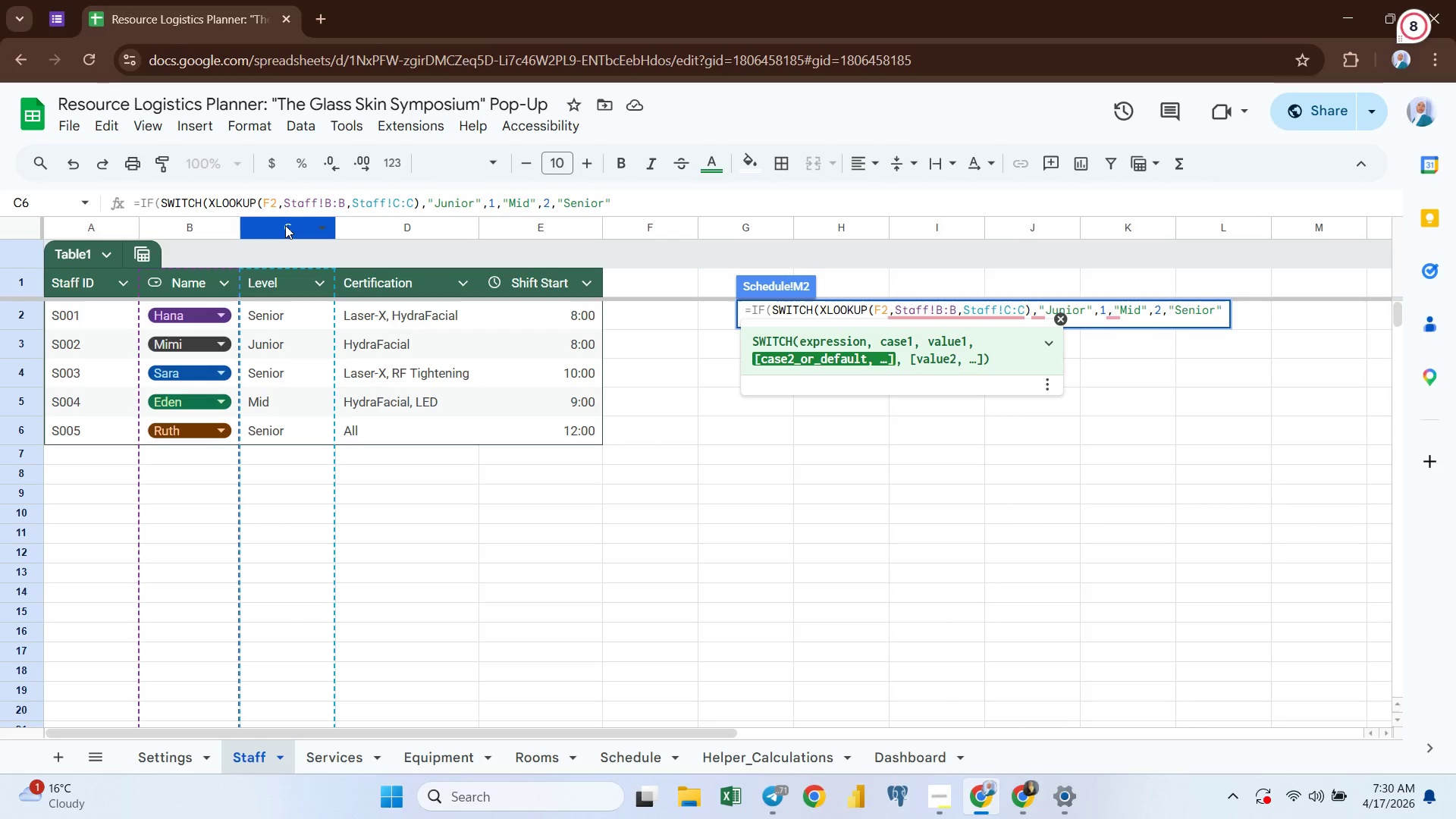 
key(ArrowRight)
 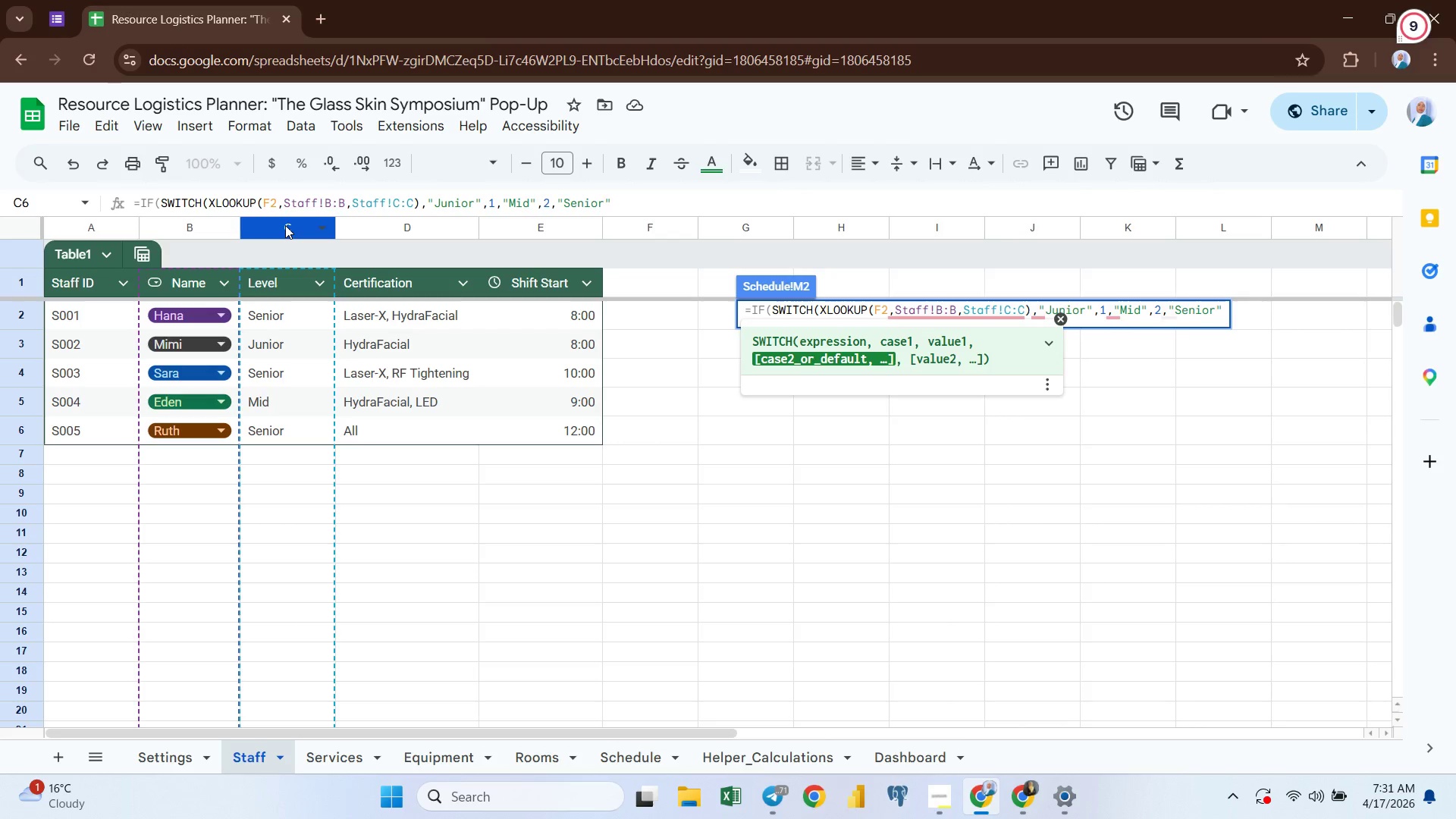 
type(,3))
 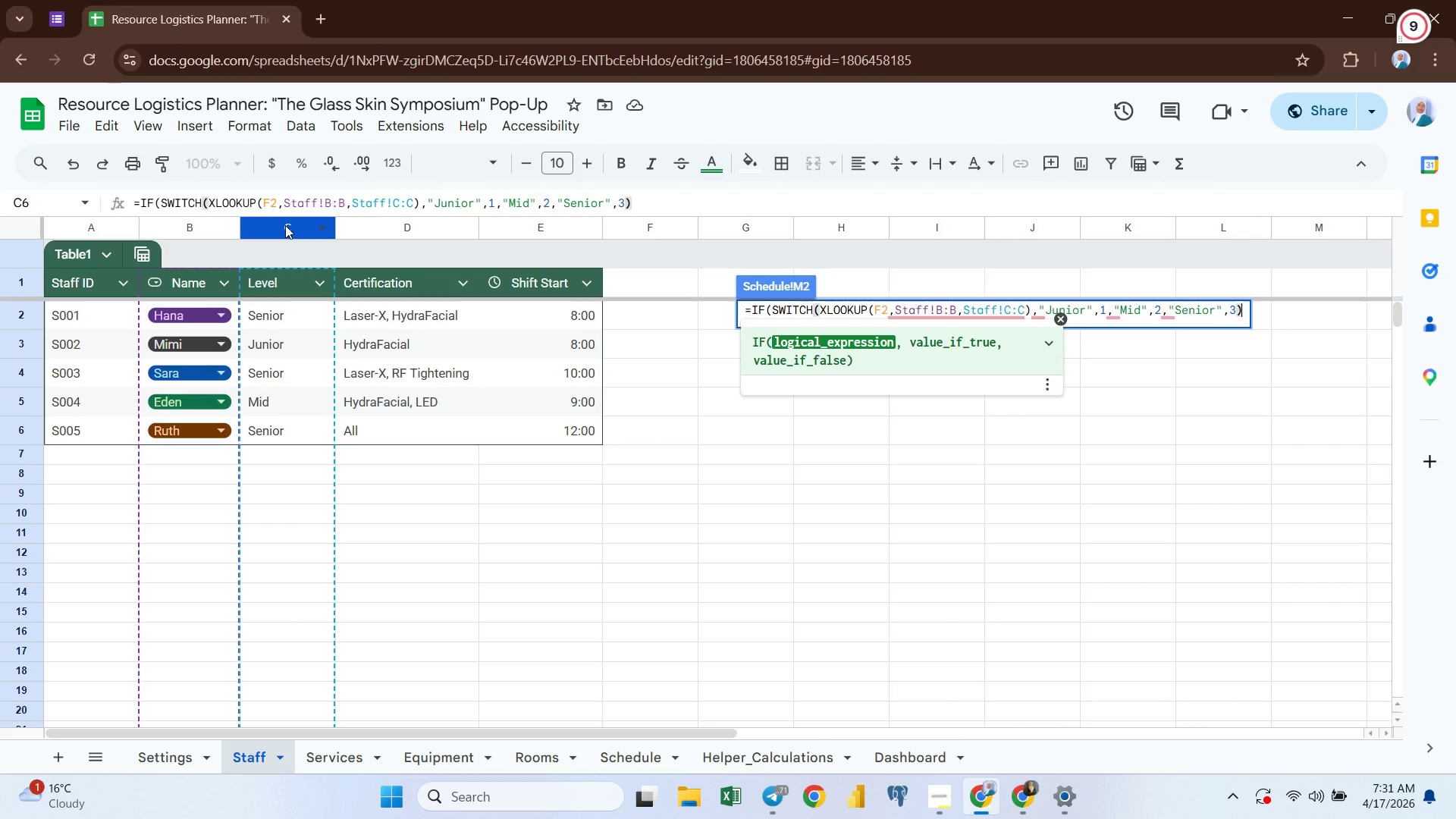 
type(swi)
 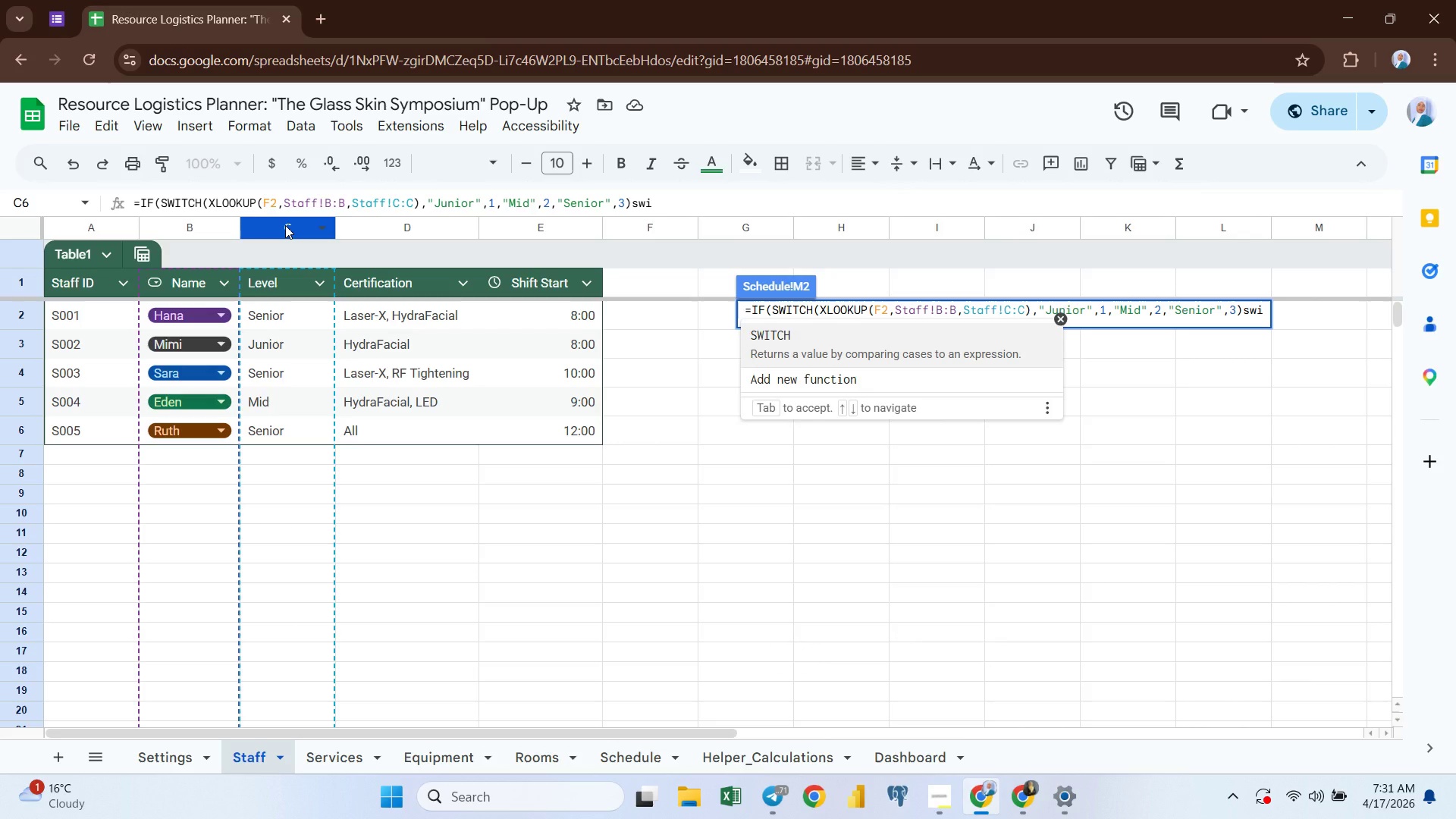 
key(Enter)
 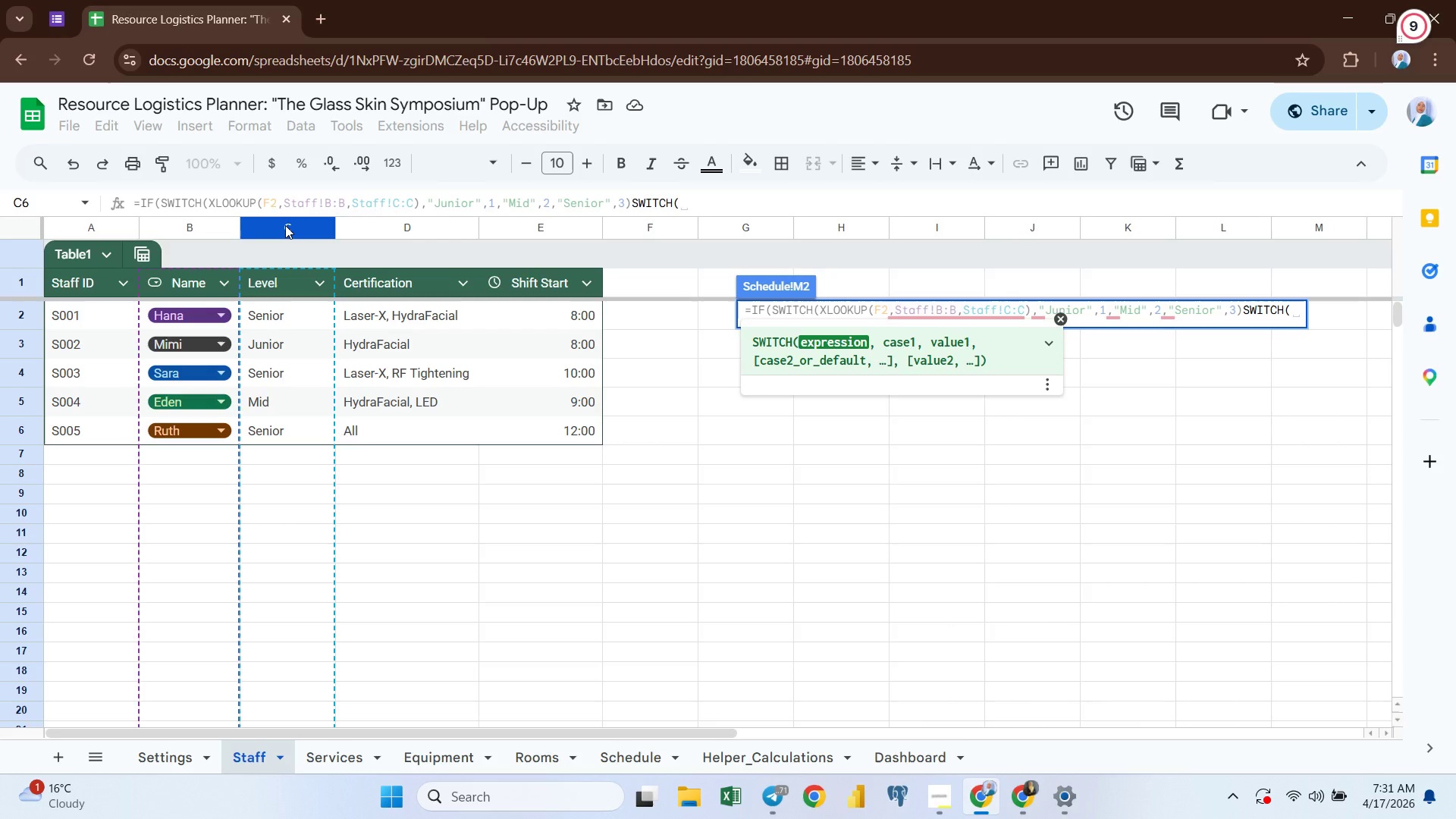 
wait(8.95)
 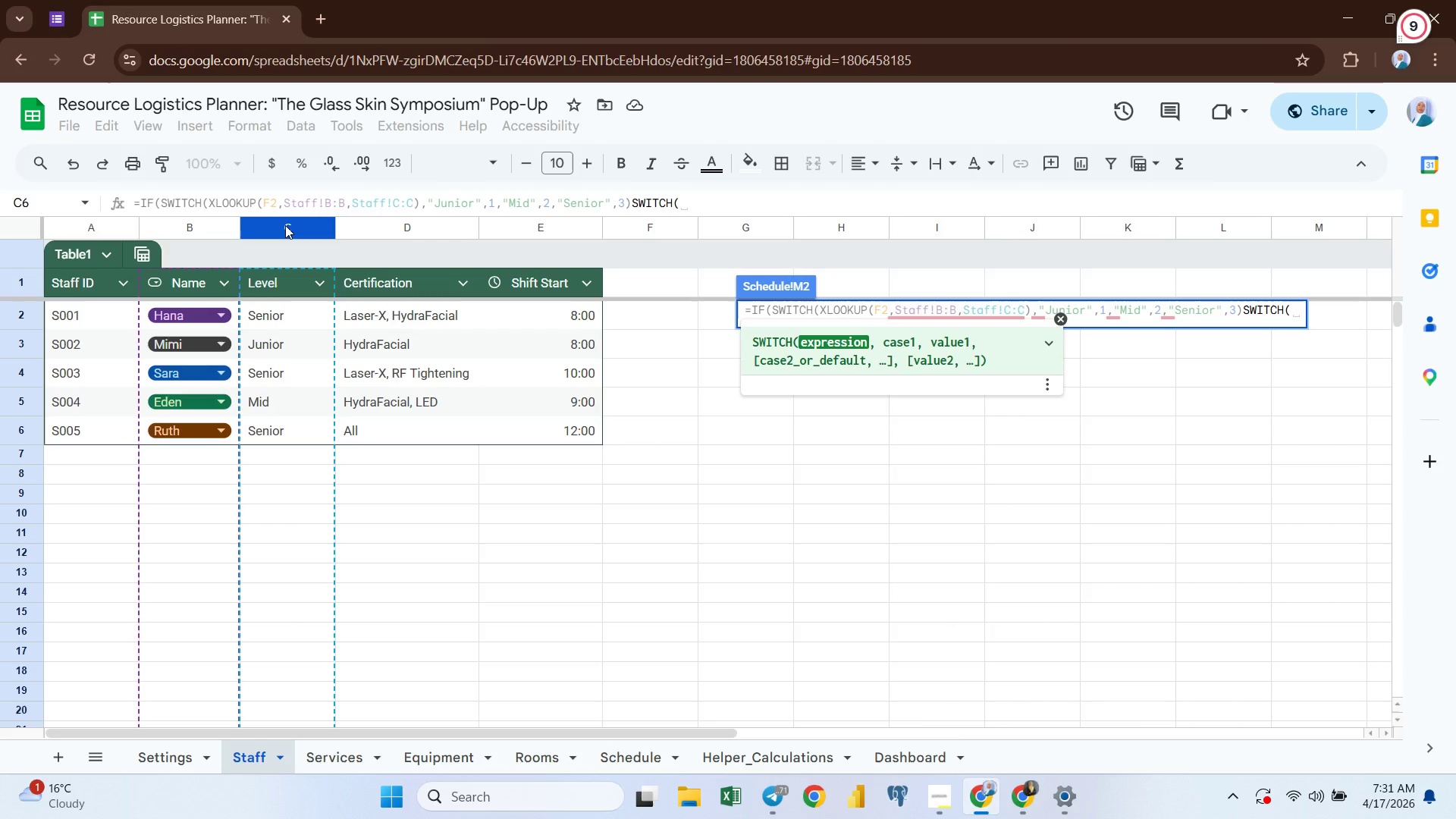 
key(ArrowLeft)
 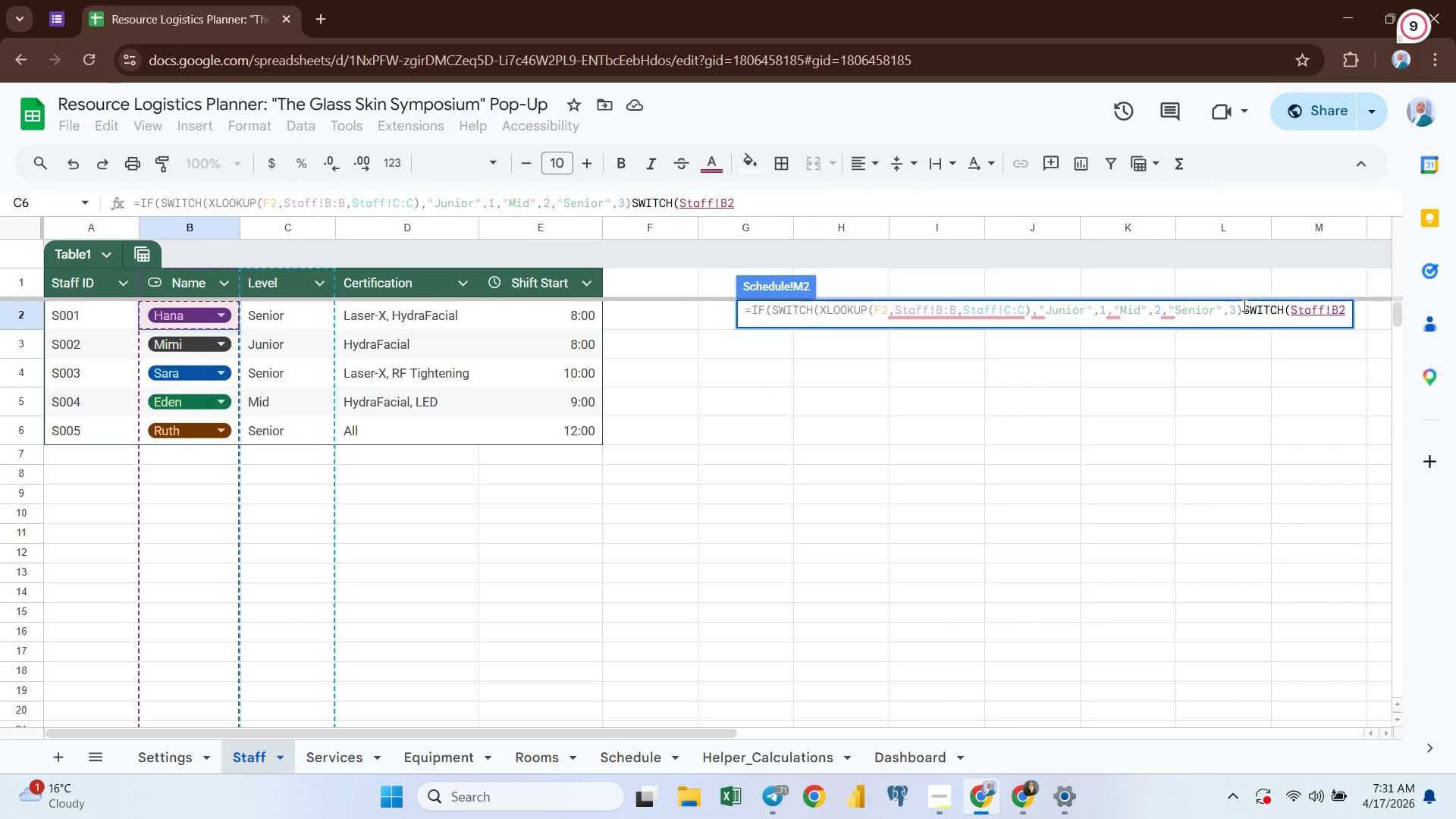 
left_click([1242, 308])
 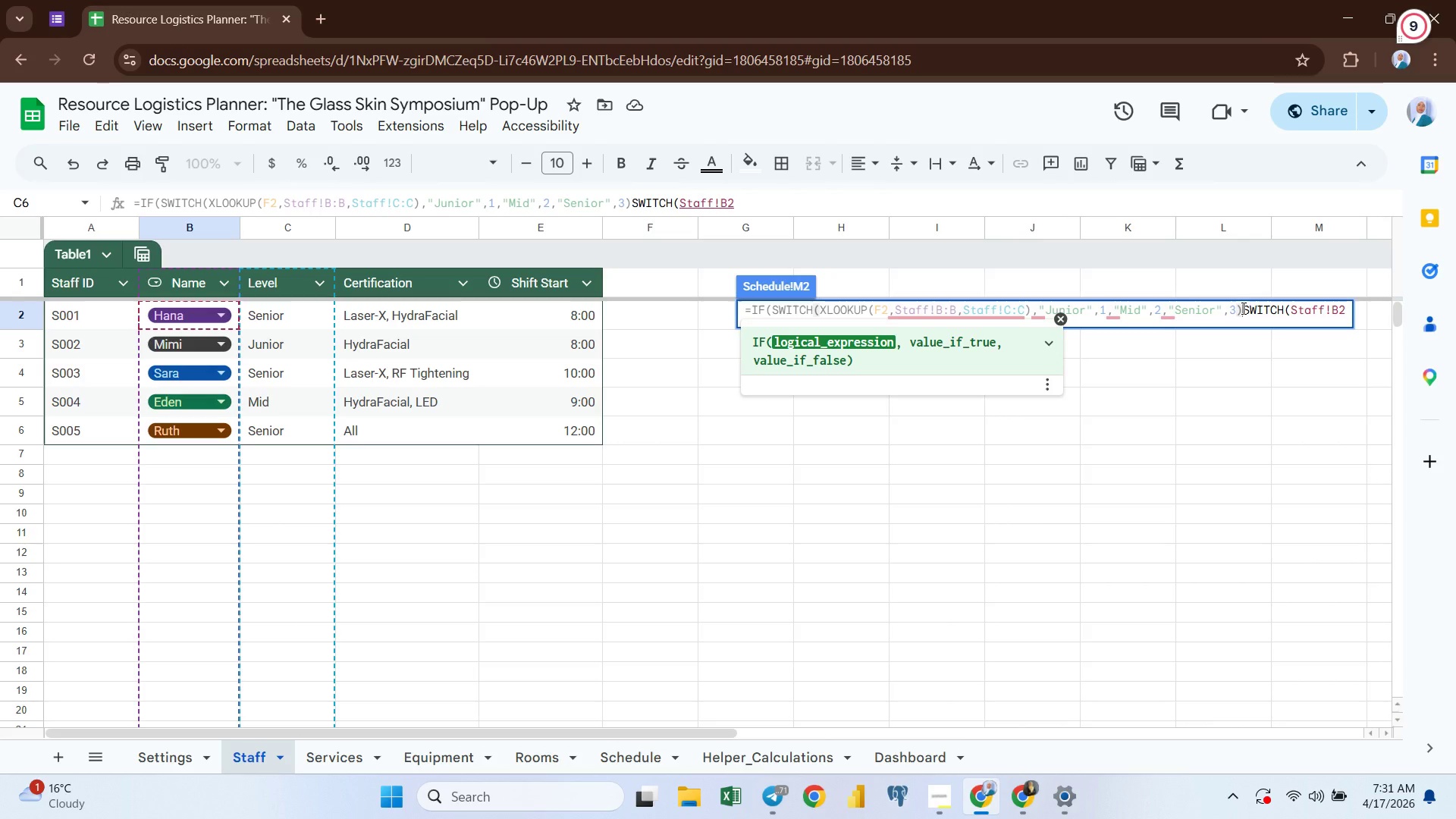 
key(Shift+Period)
 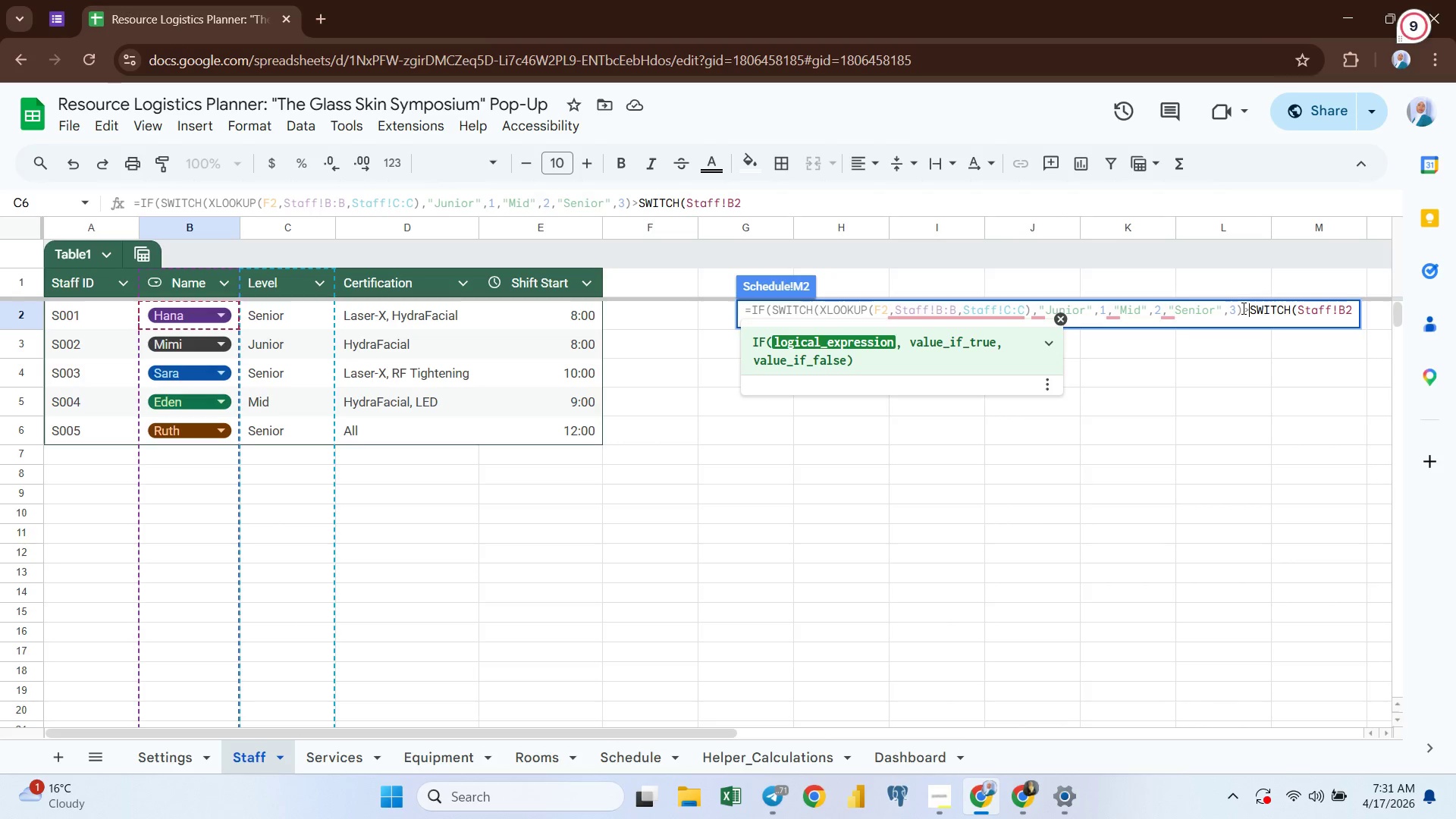 
hold_key(key=Equal, duration=0.33)
 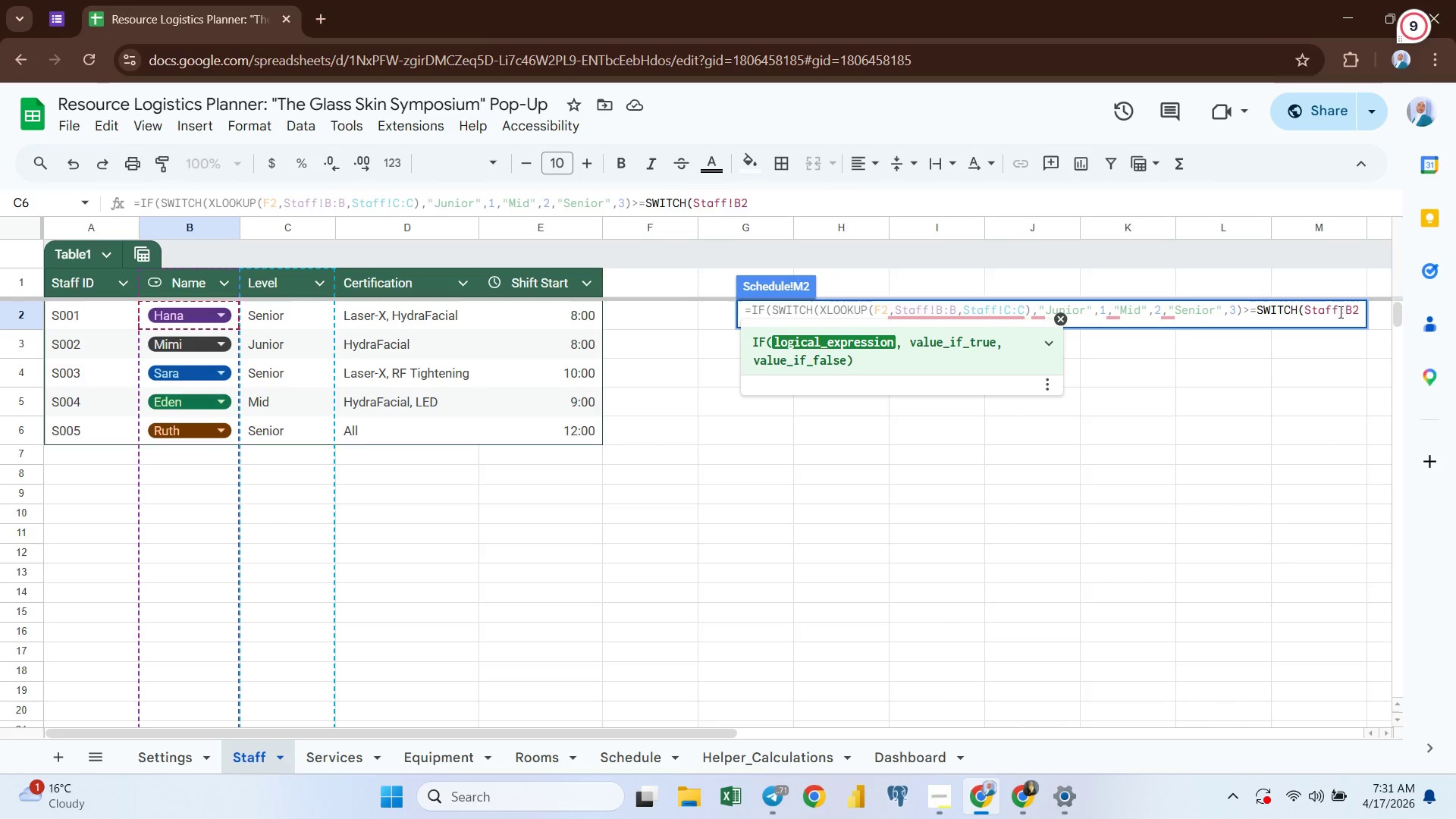 
left_click([1334, 310])
 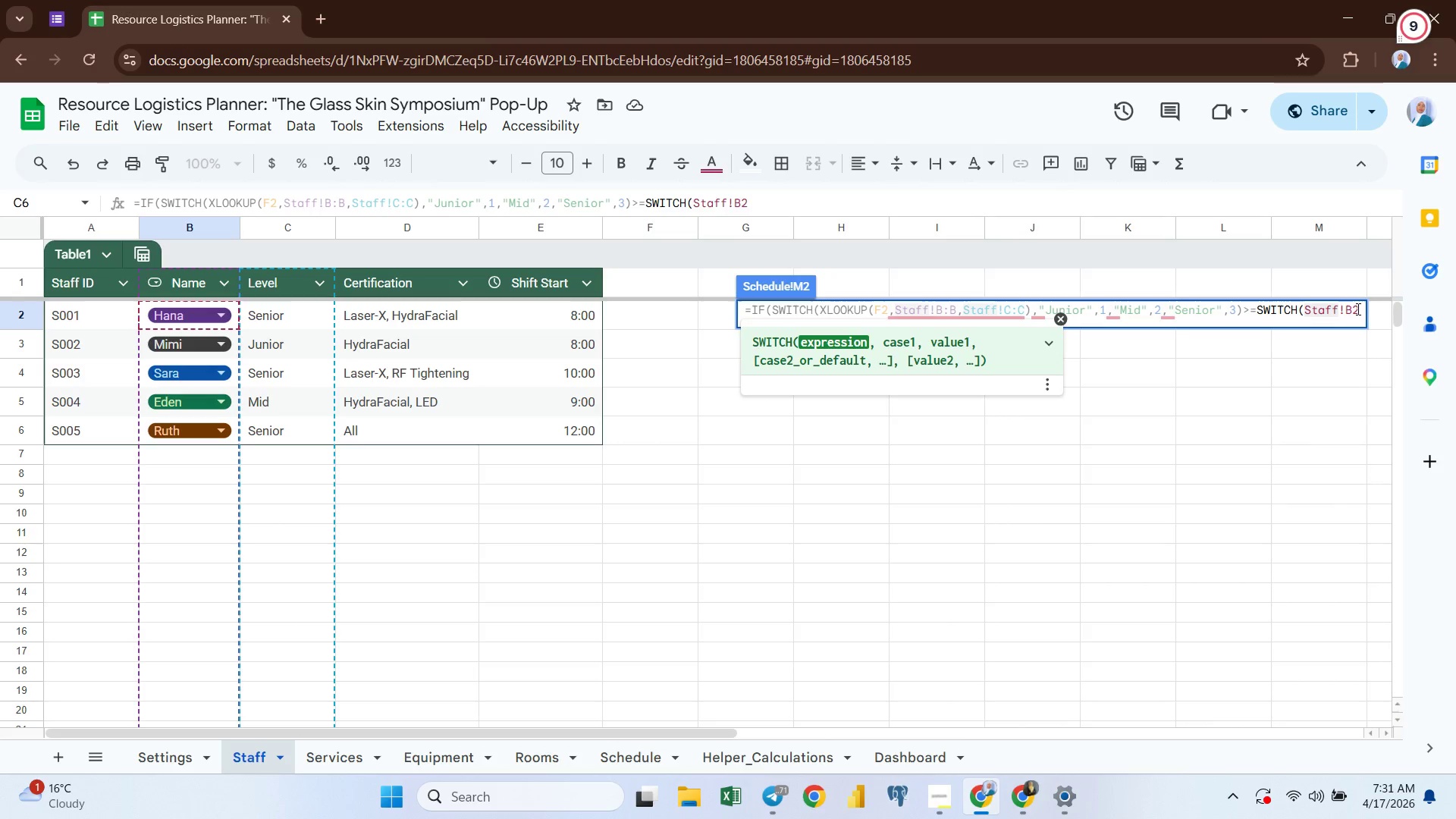 
left_click([1357, 307])
 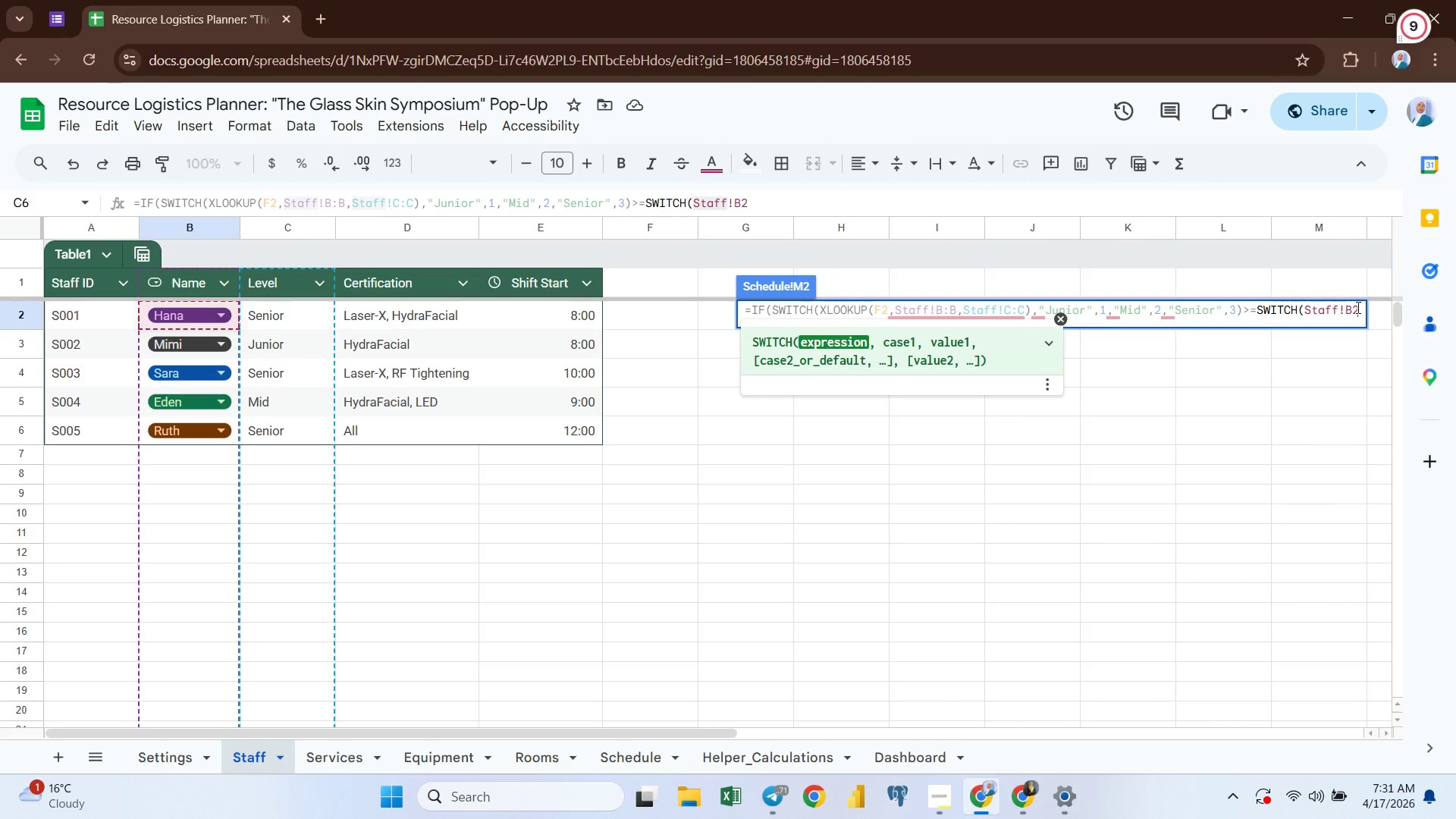 
key(Backspace)
 